 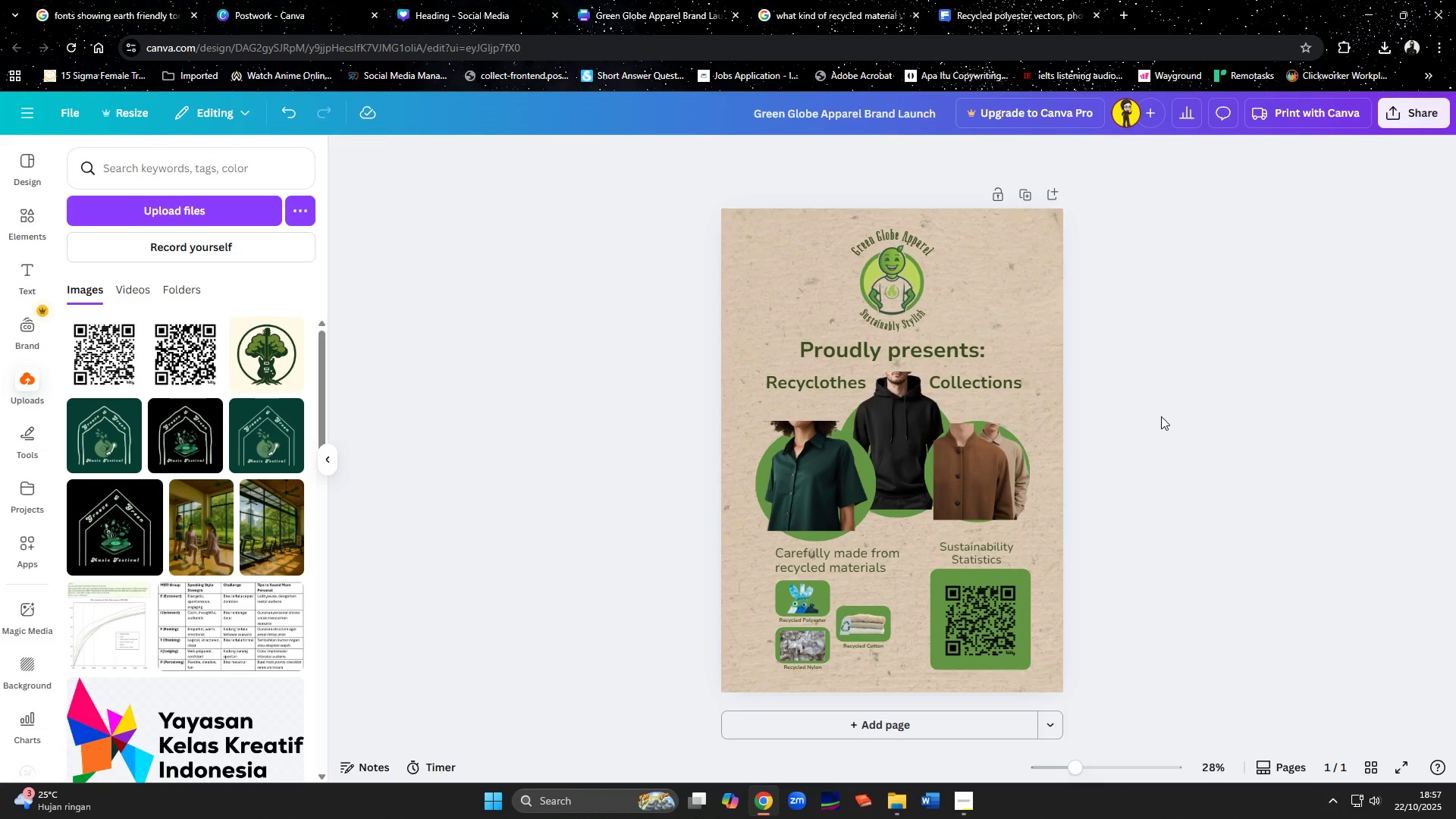 
scroll: coordinate [1180, 411], scroll_direction: down, amount: 3.0
 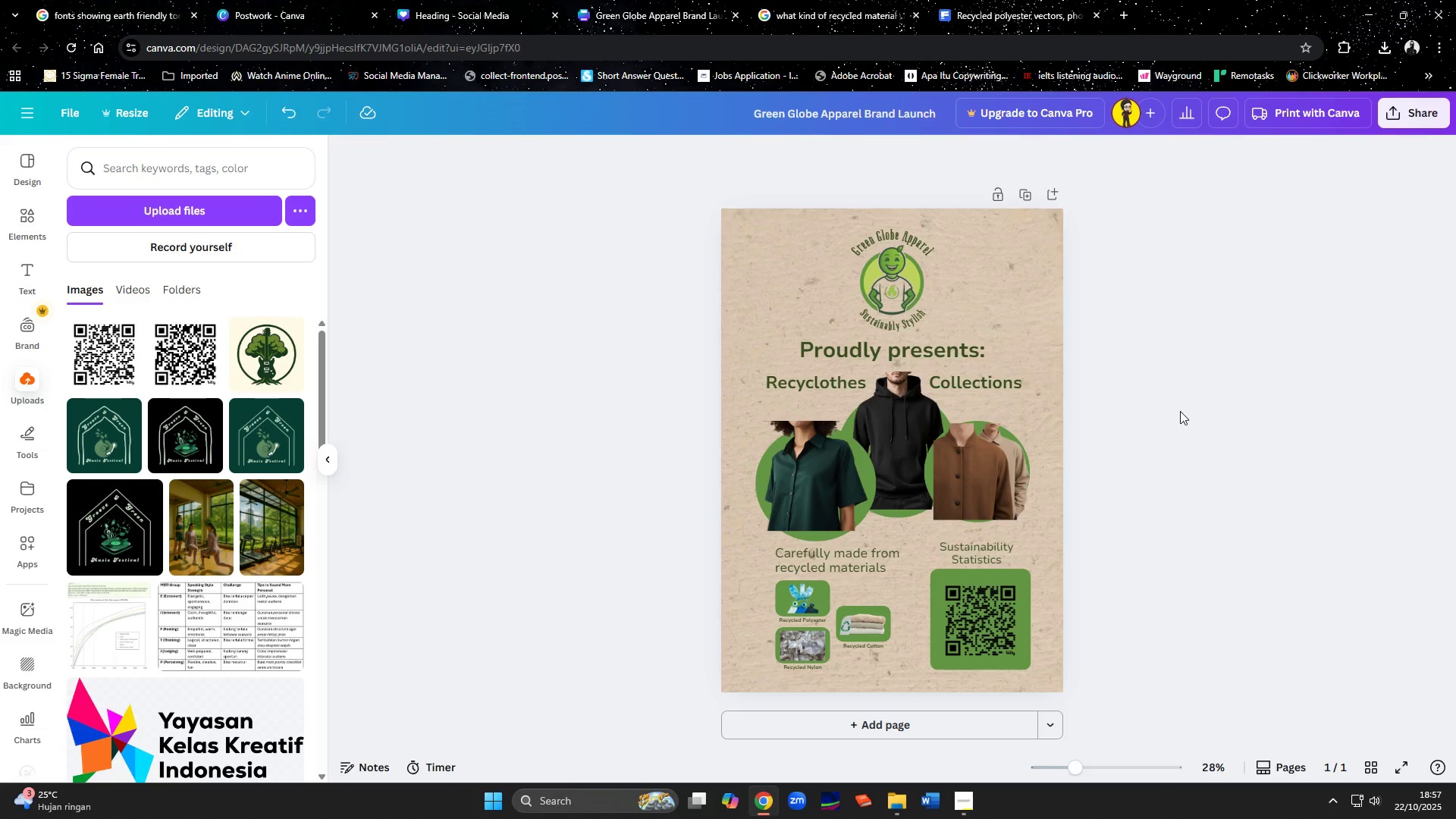 
left_click([954, 472])
 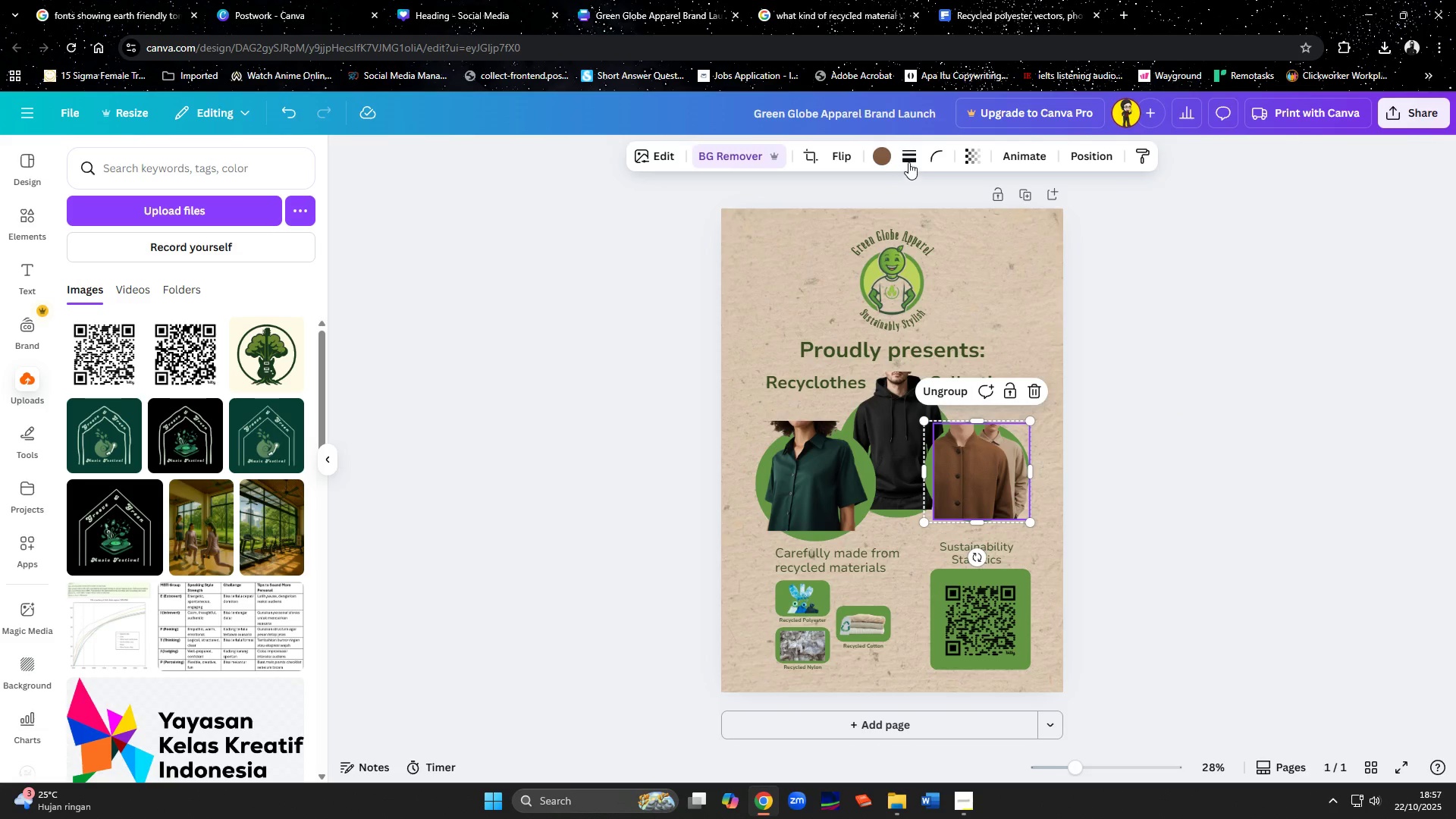 
left_click([934, 155])
 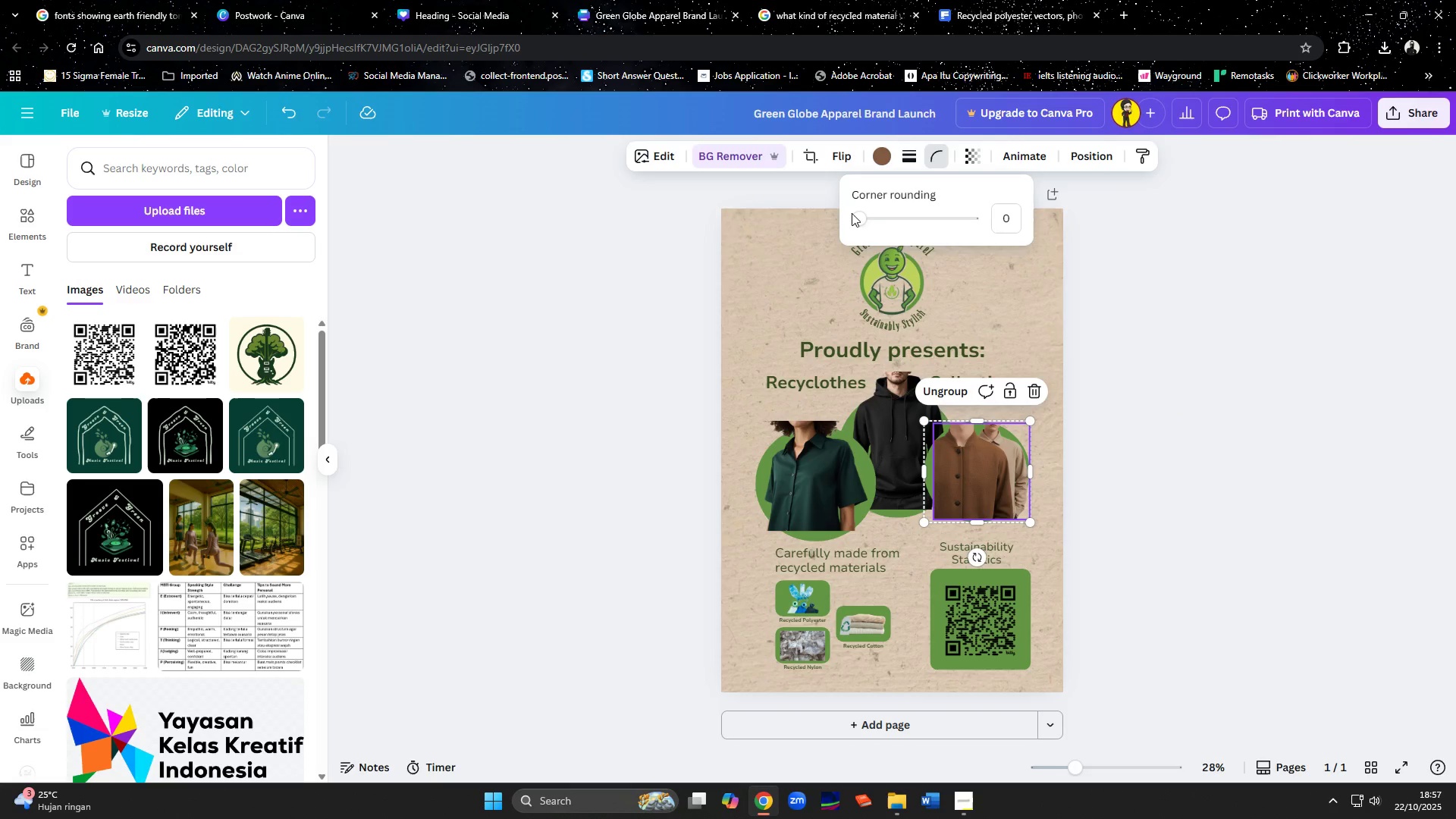 
left_click_drag(start_coordinate=[861, 218], to_coordinate=[1049, 245])
 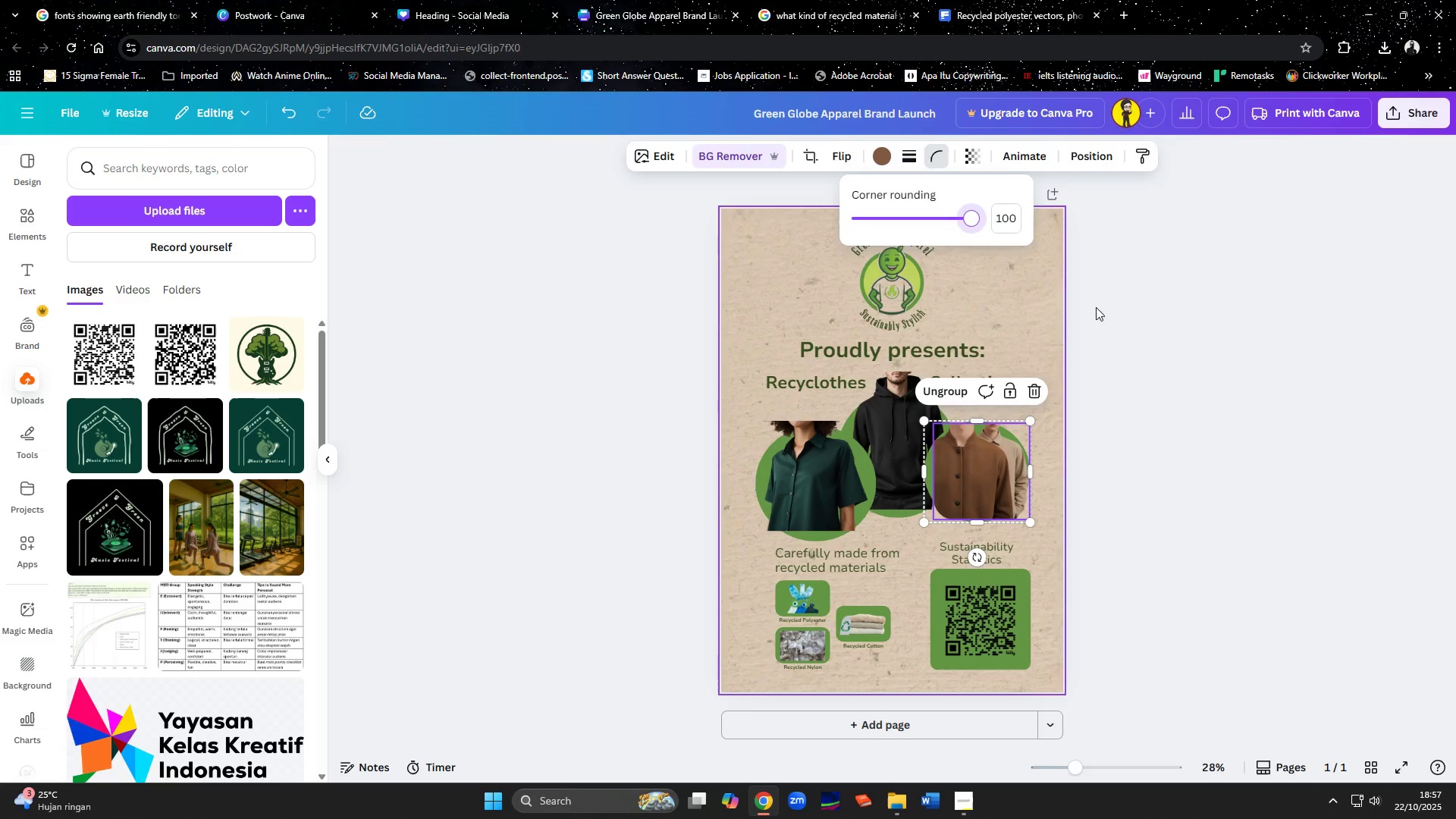 
left_click([1117, 378])
 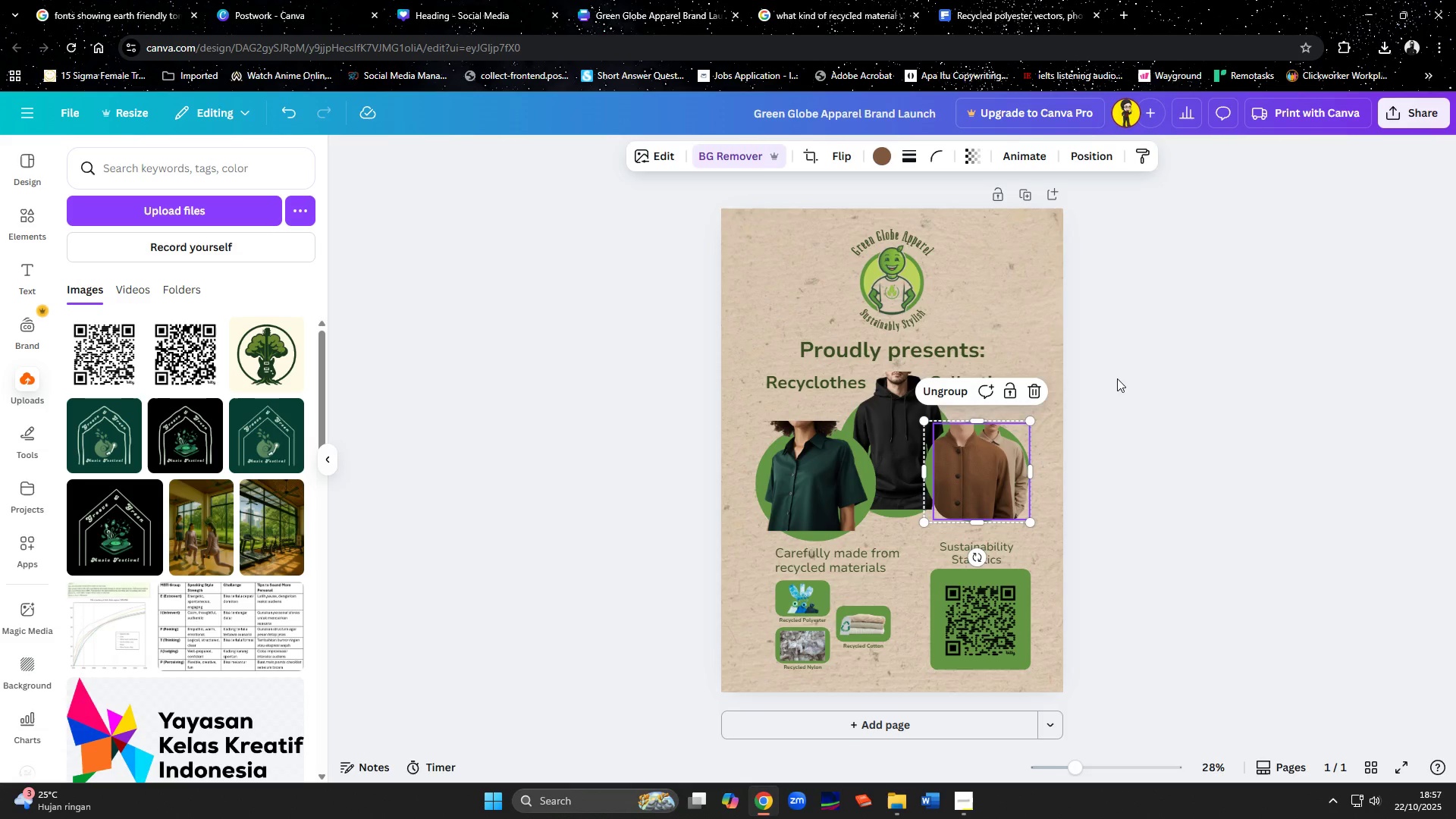 
left_click([1117, 378])
 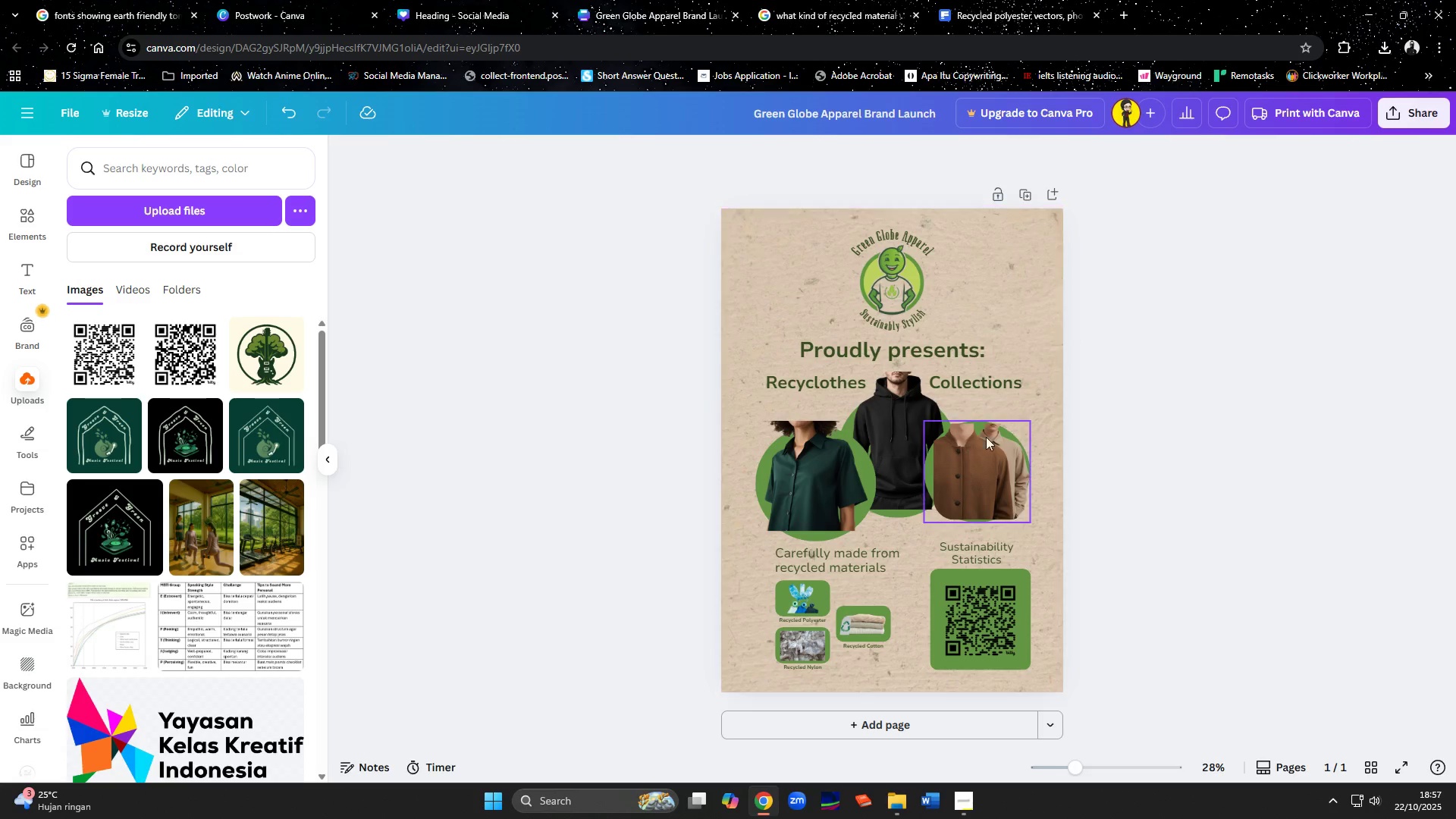 
left_click([946, 466])
 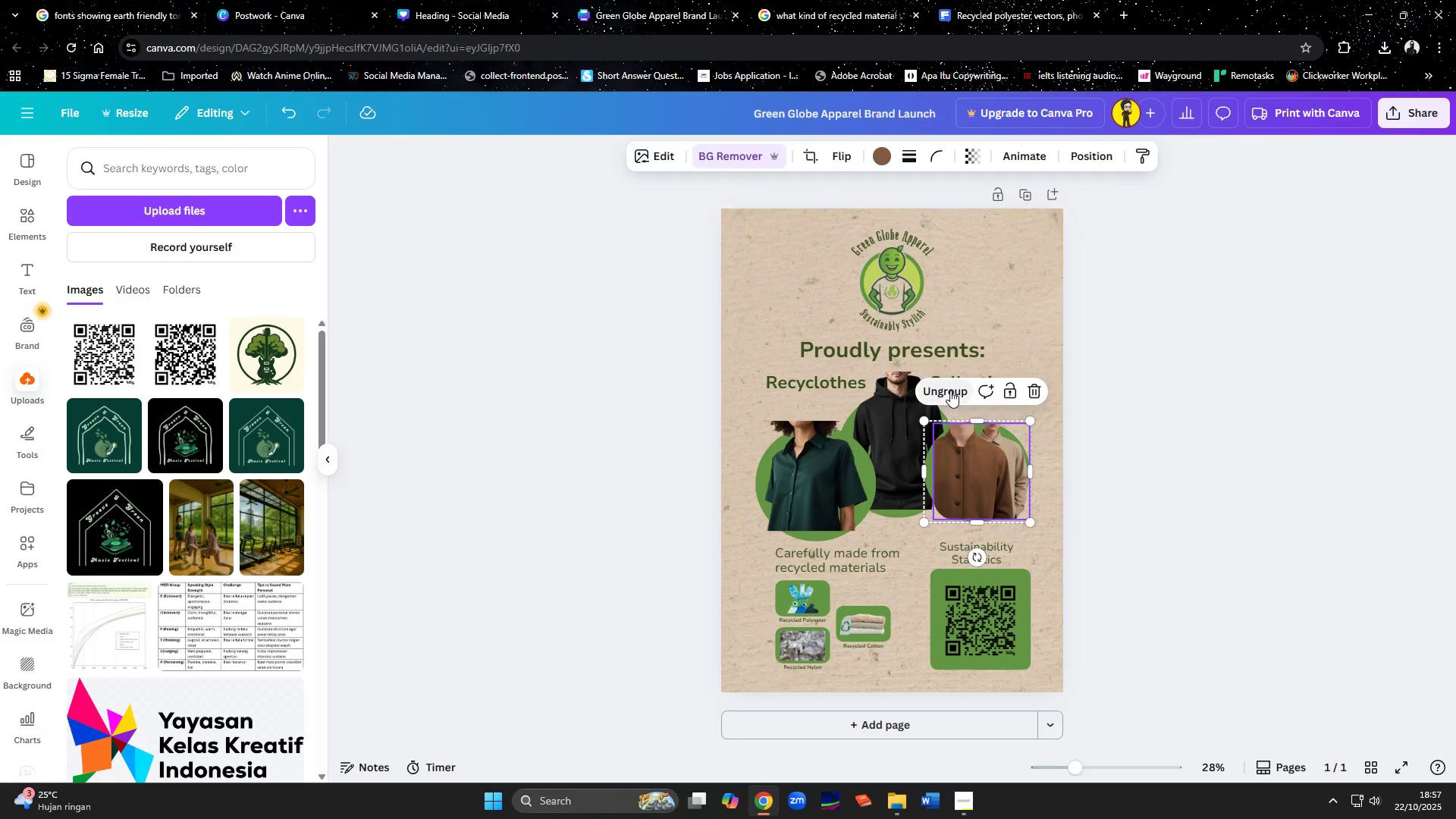 
left_click([989, 489])
 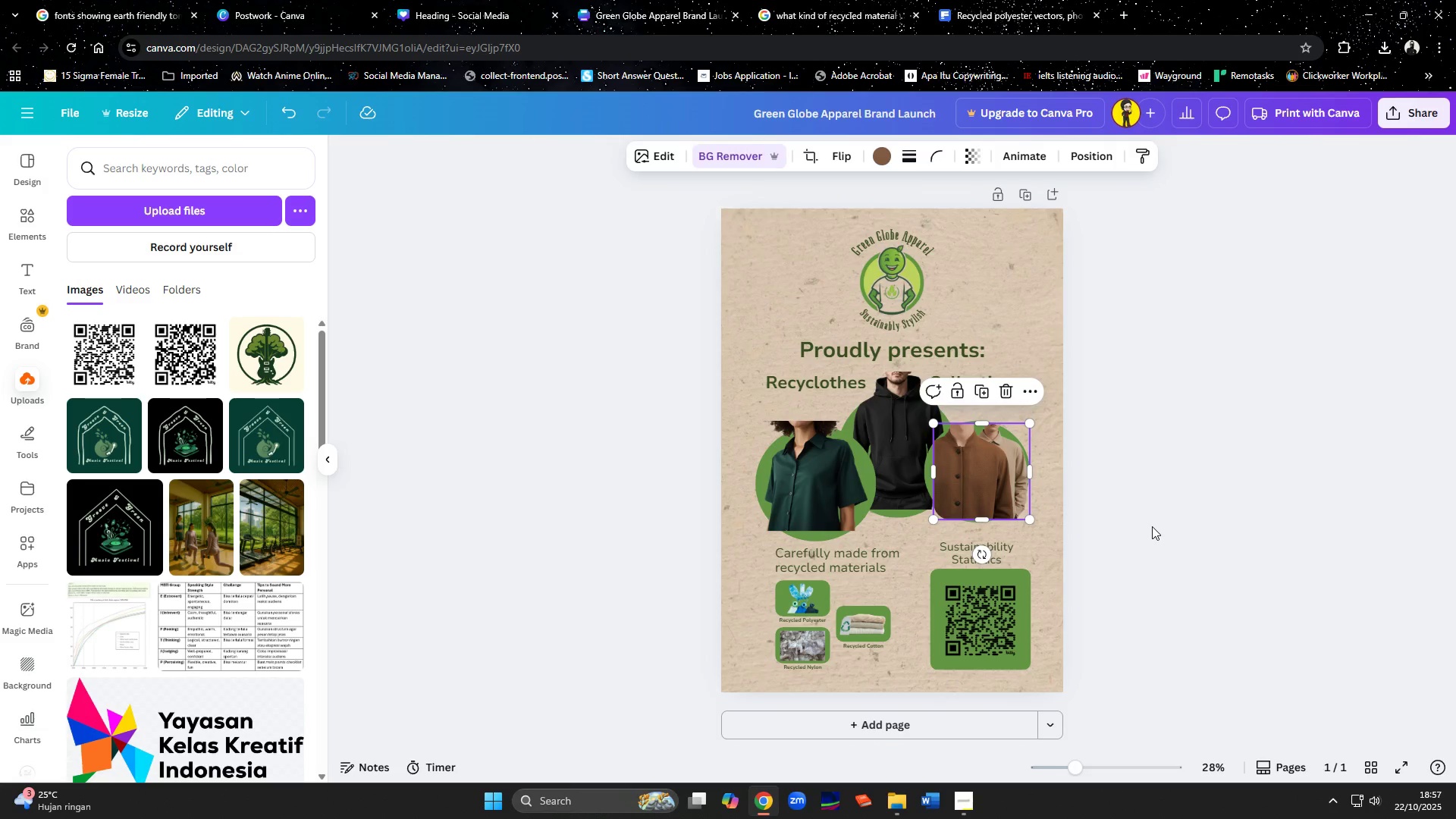 
double_click([1152, 526])
 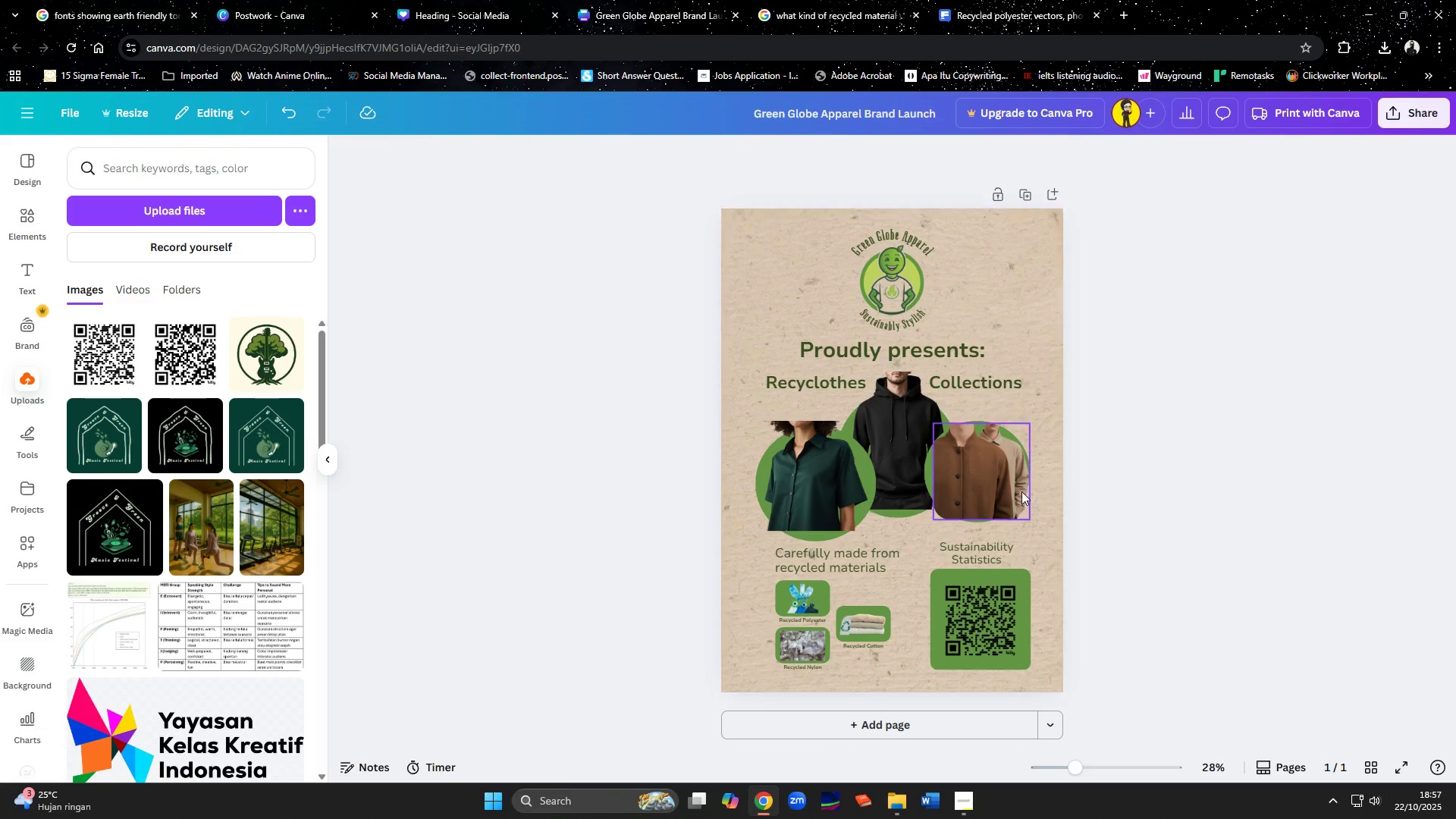 
left_click([1003, 486])
 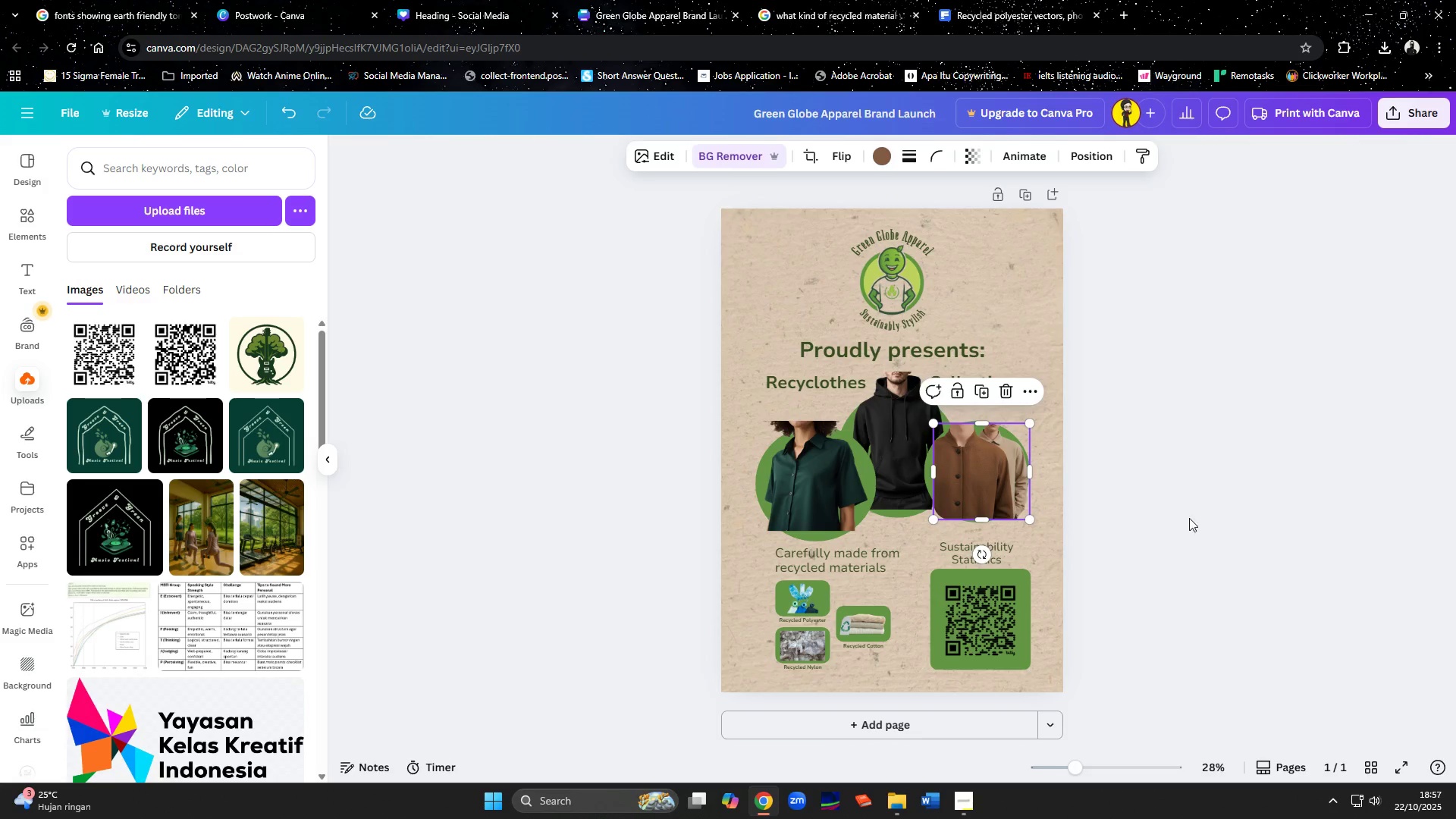 
key(ArrowUp)
 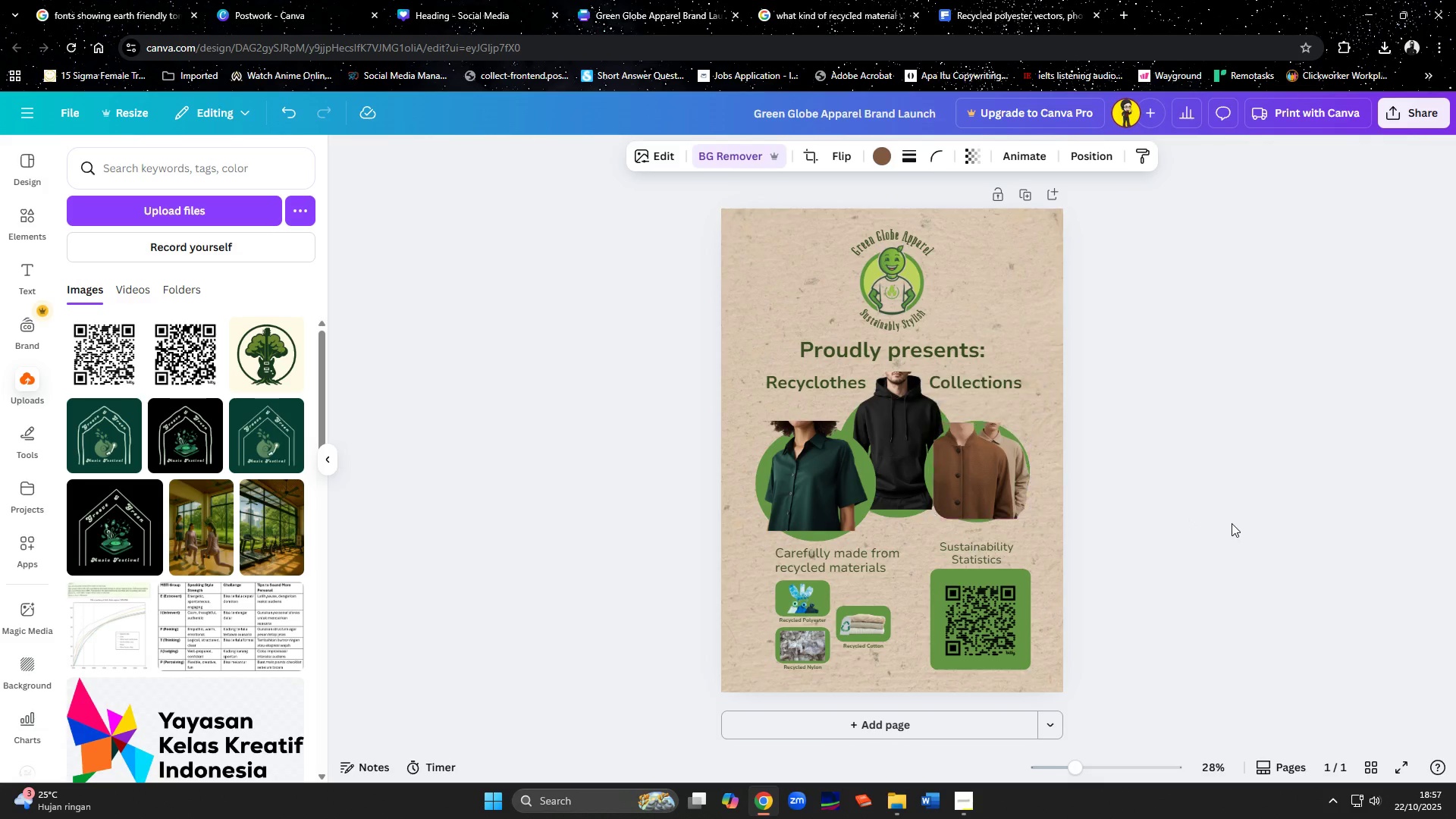 
key(ArrowUp)
 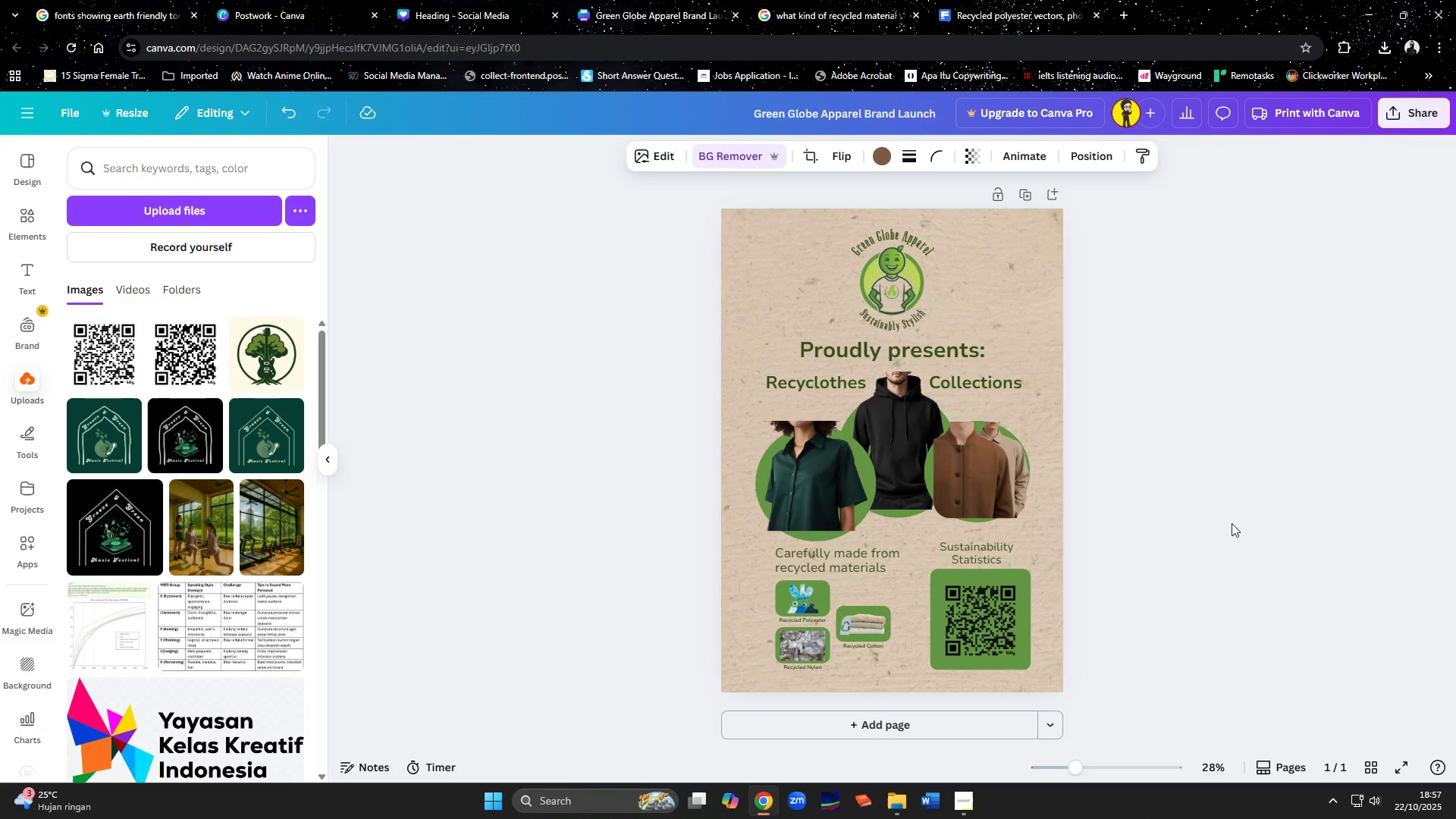 
key(ArrowUp)
 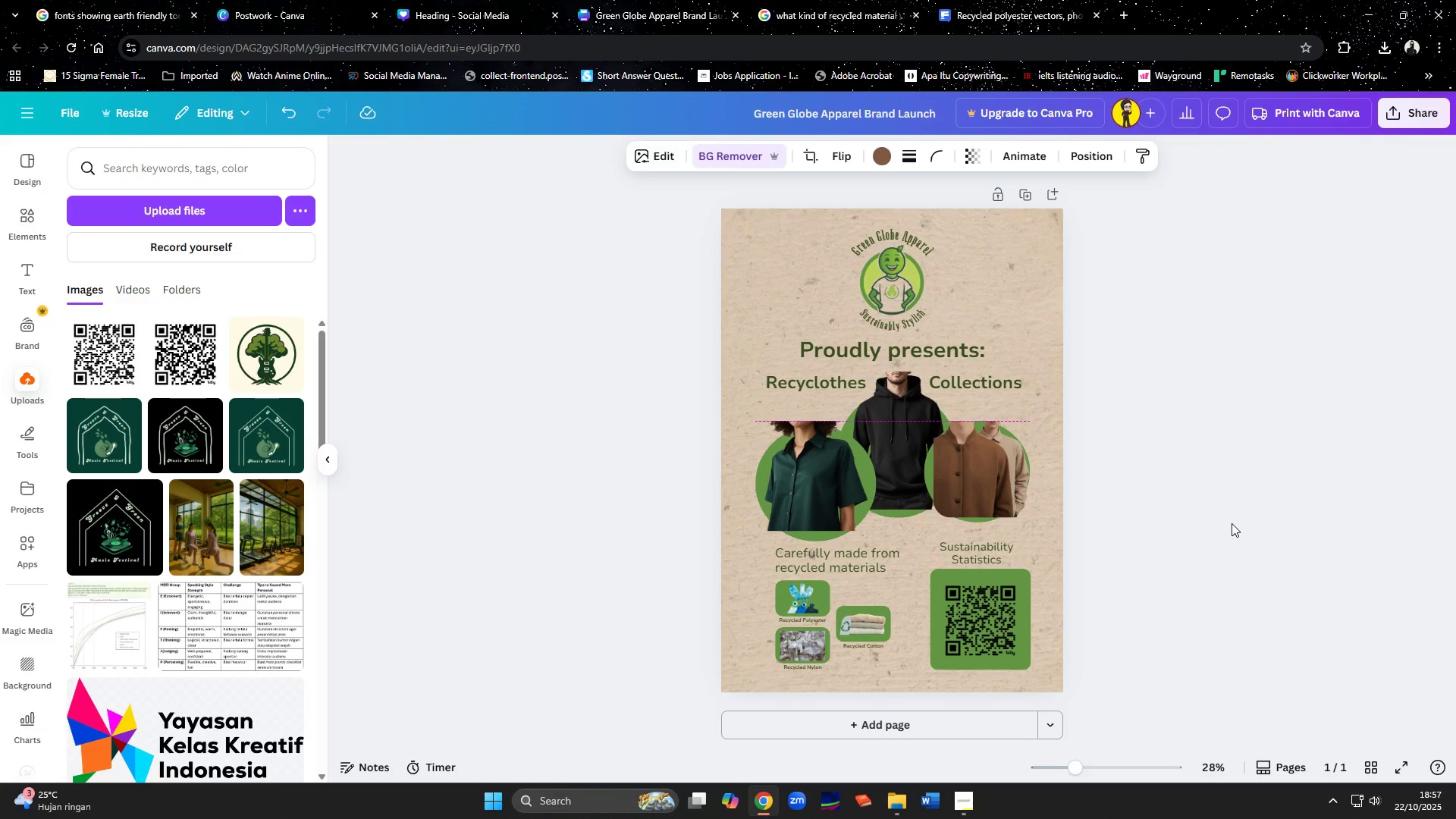 
key(ArrowUp)
 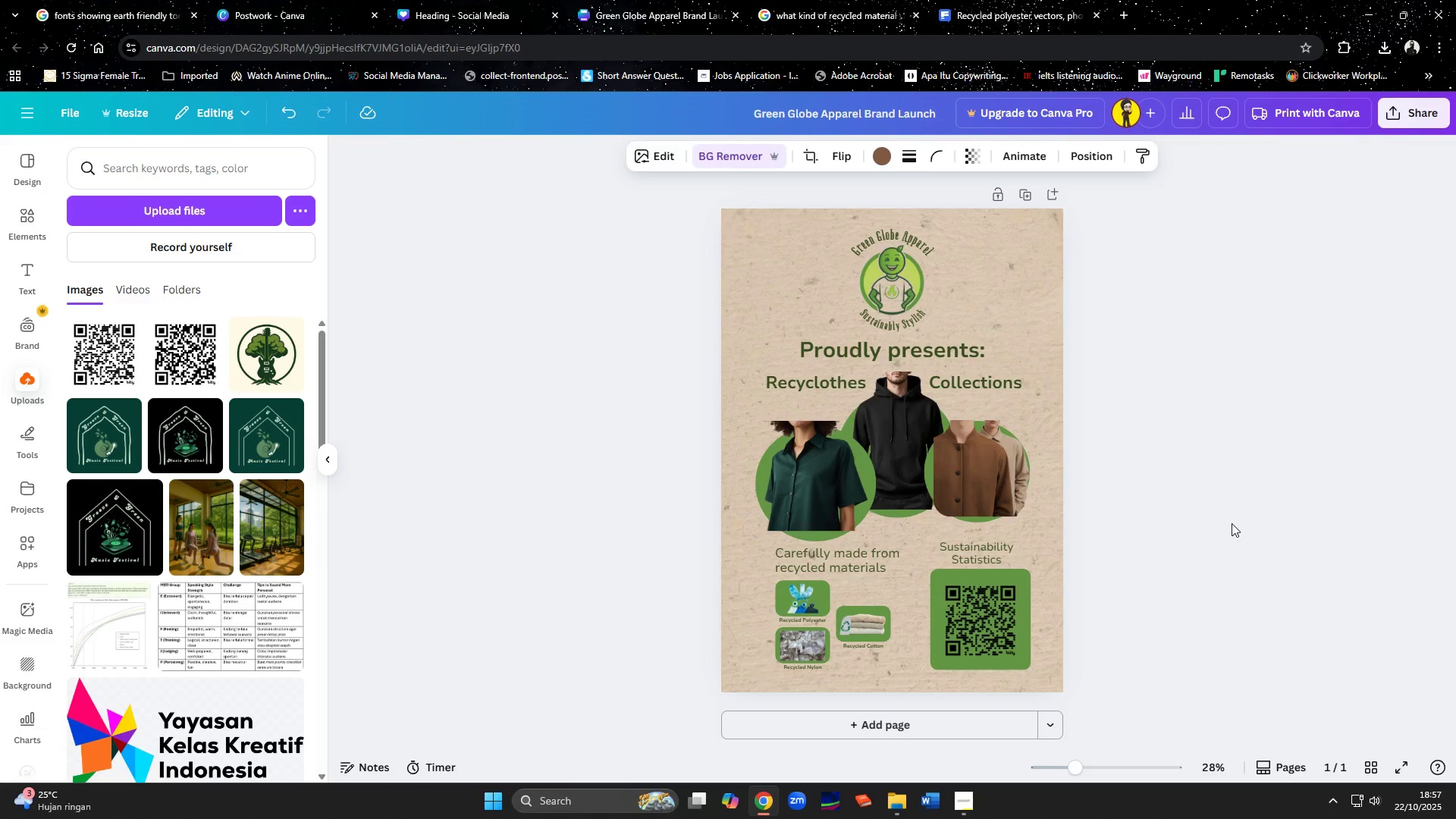 
key(ArrowUp)
 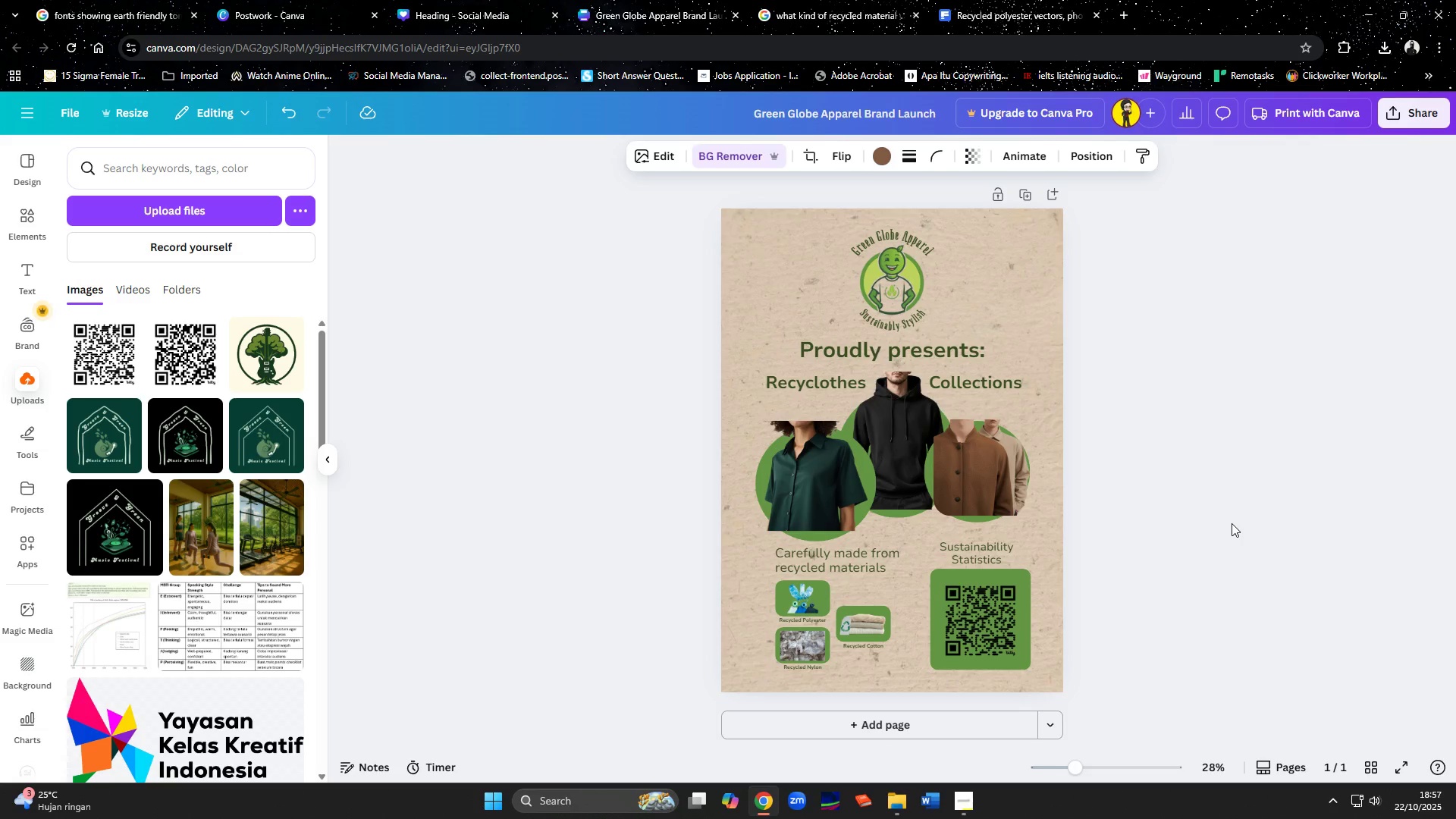 
key(ArrowRight)
 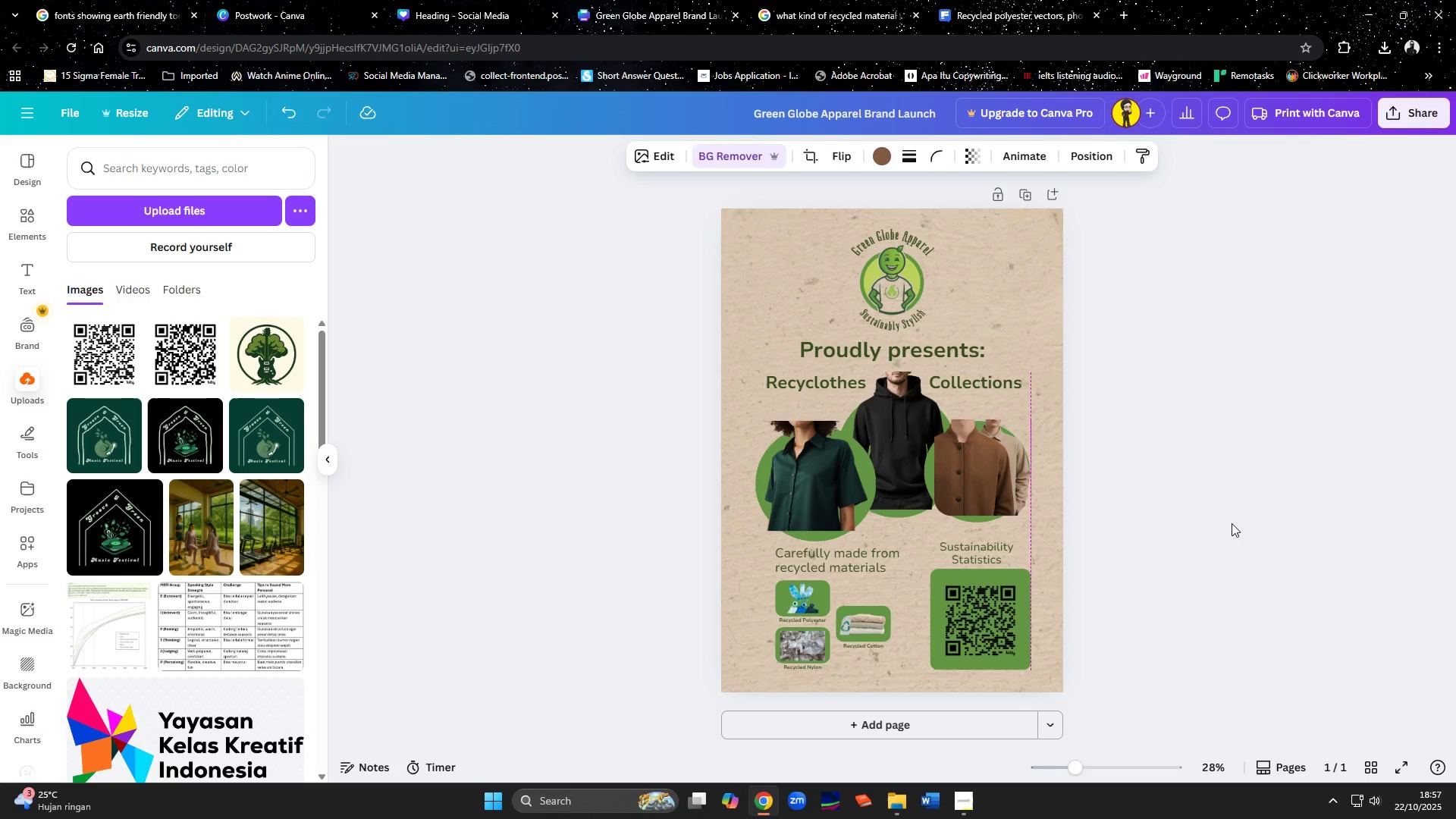 
key(ArrowRight)
 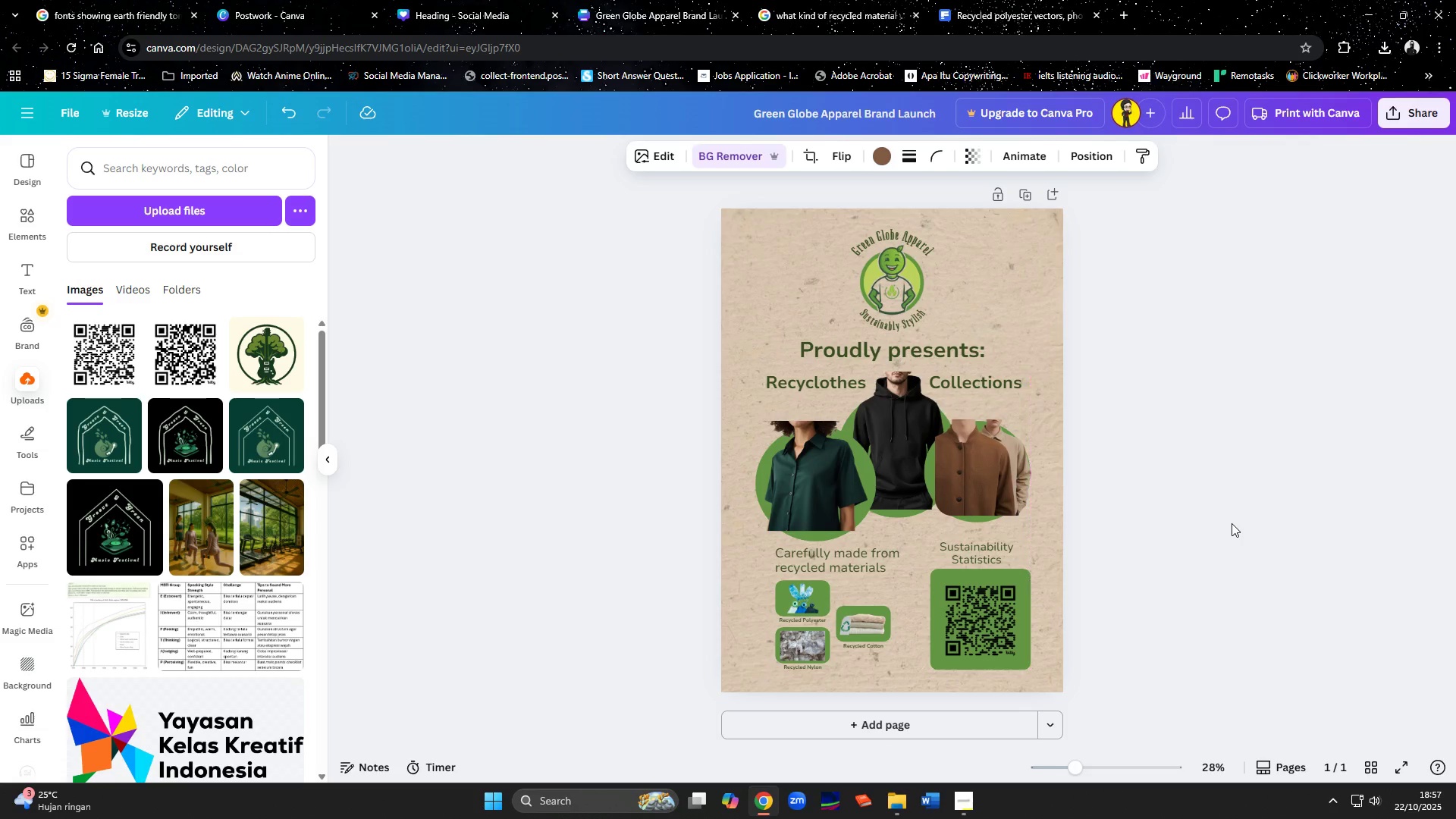 
key(ArrowRight)
 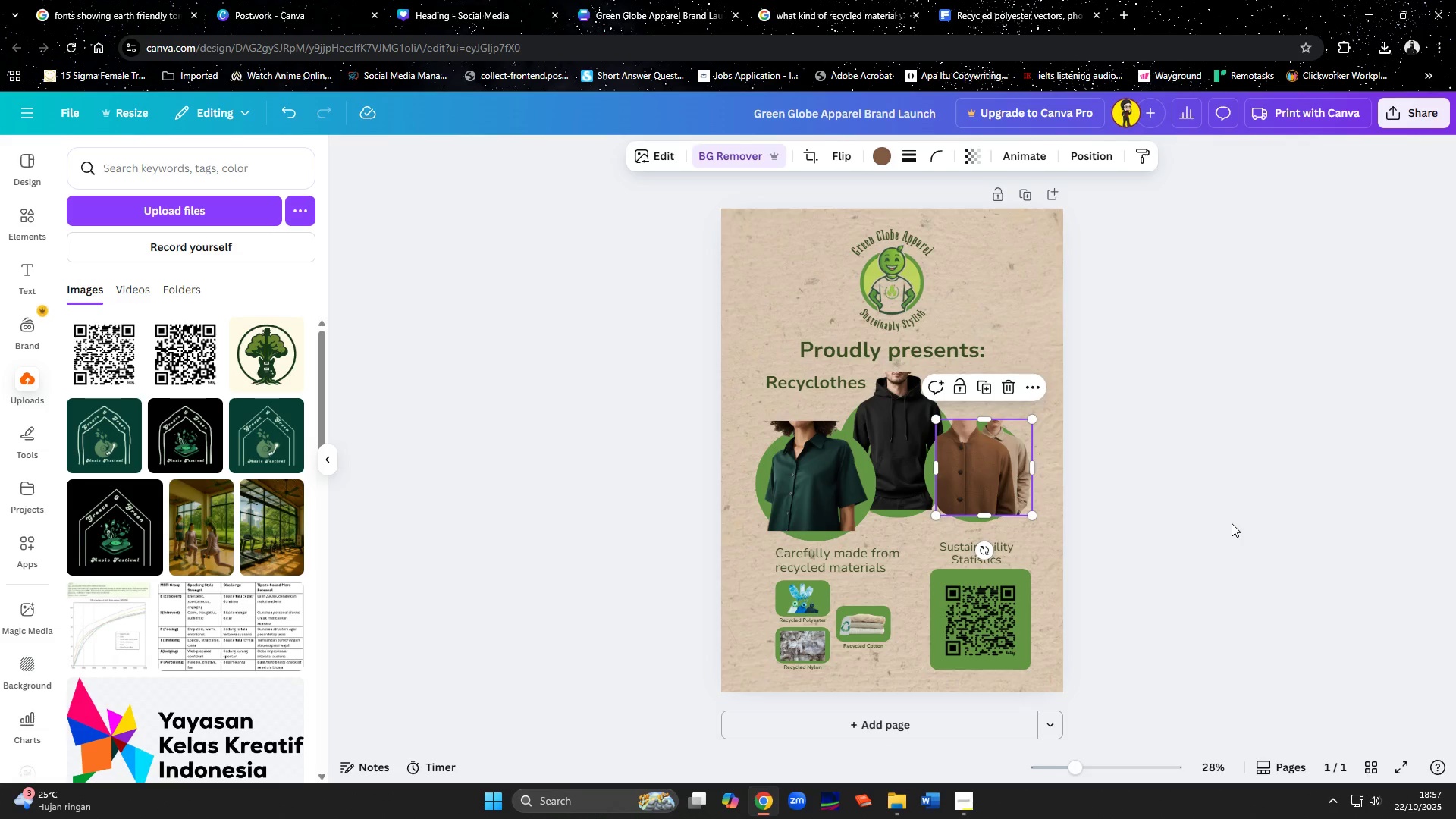 
key(ArrowRight)
 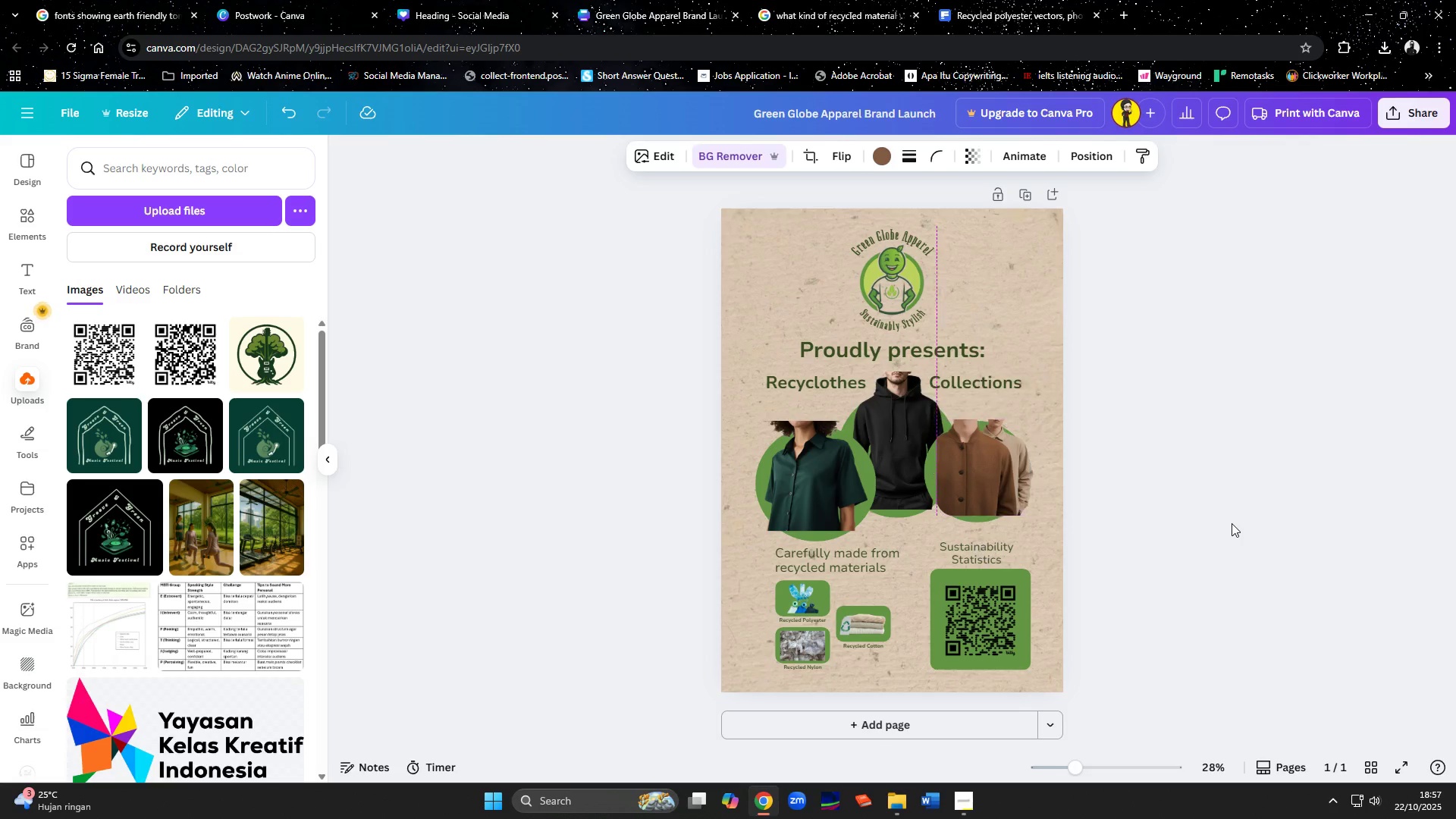 
key(ArrowRight)
 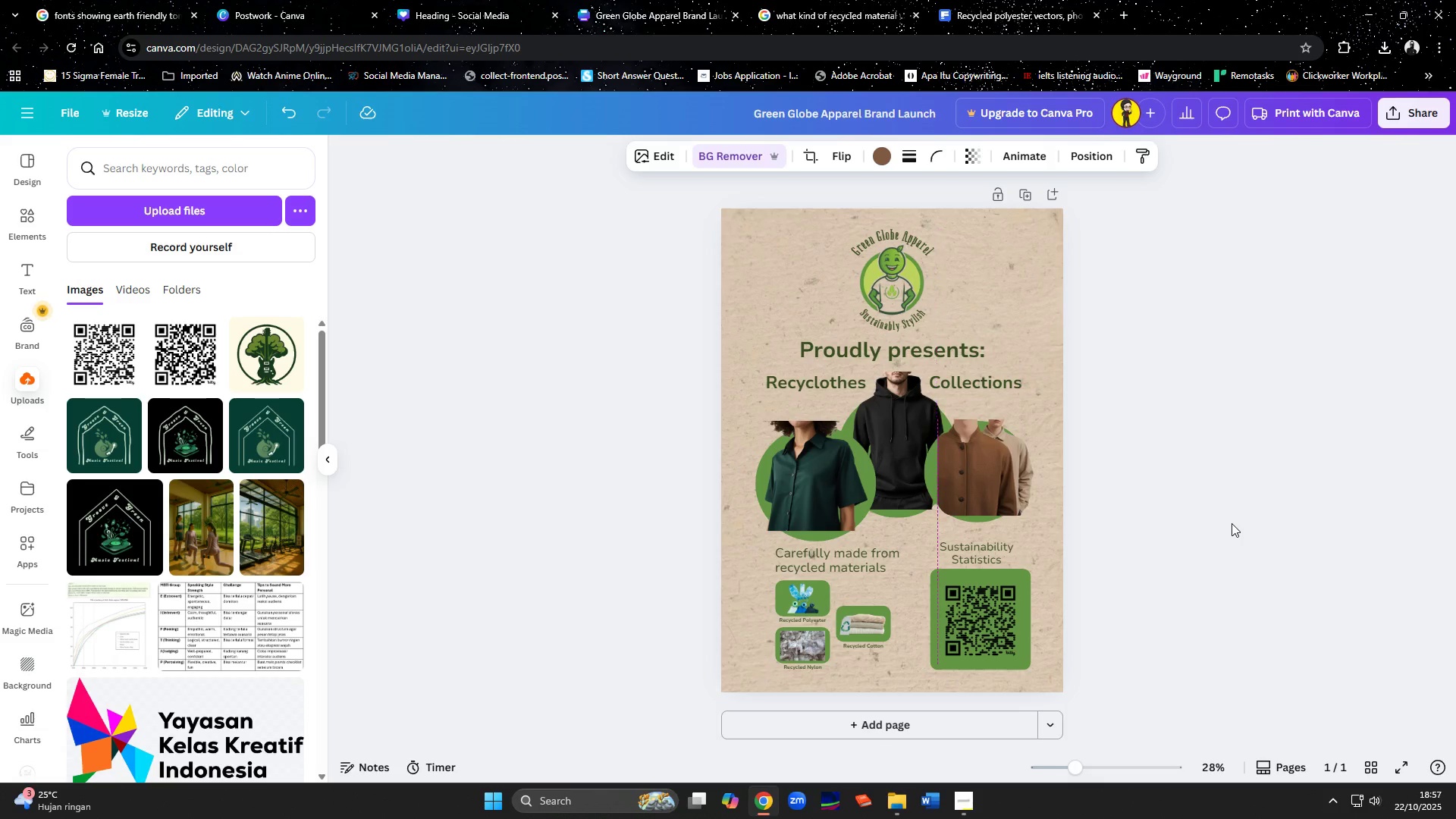 
key(ArrowRight)
 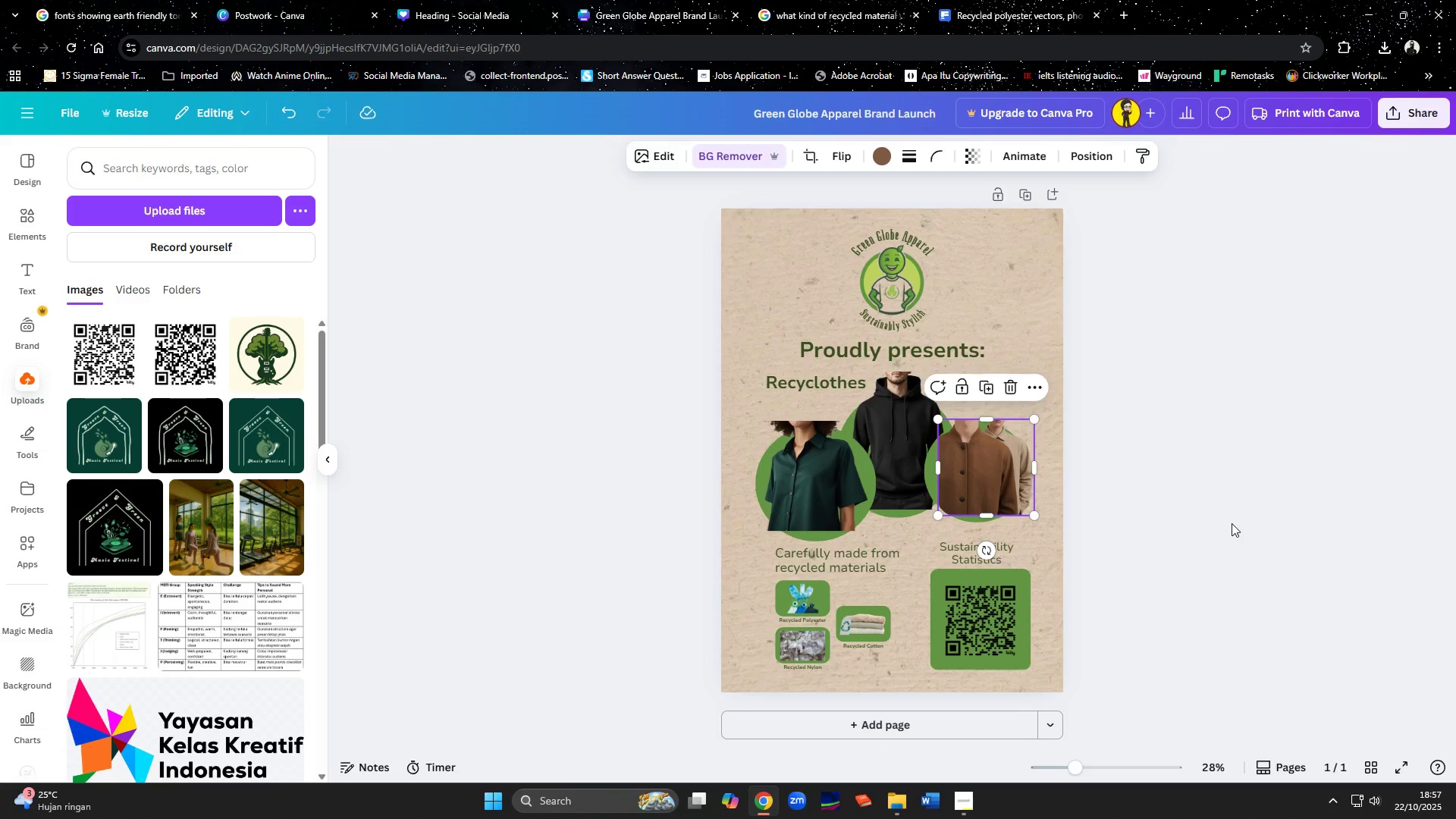 
left_click([1232, 523])
 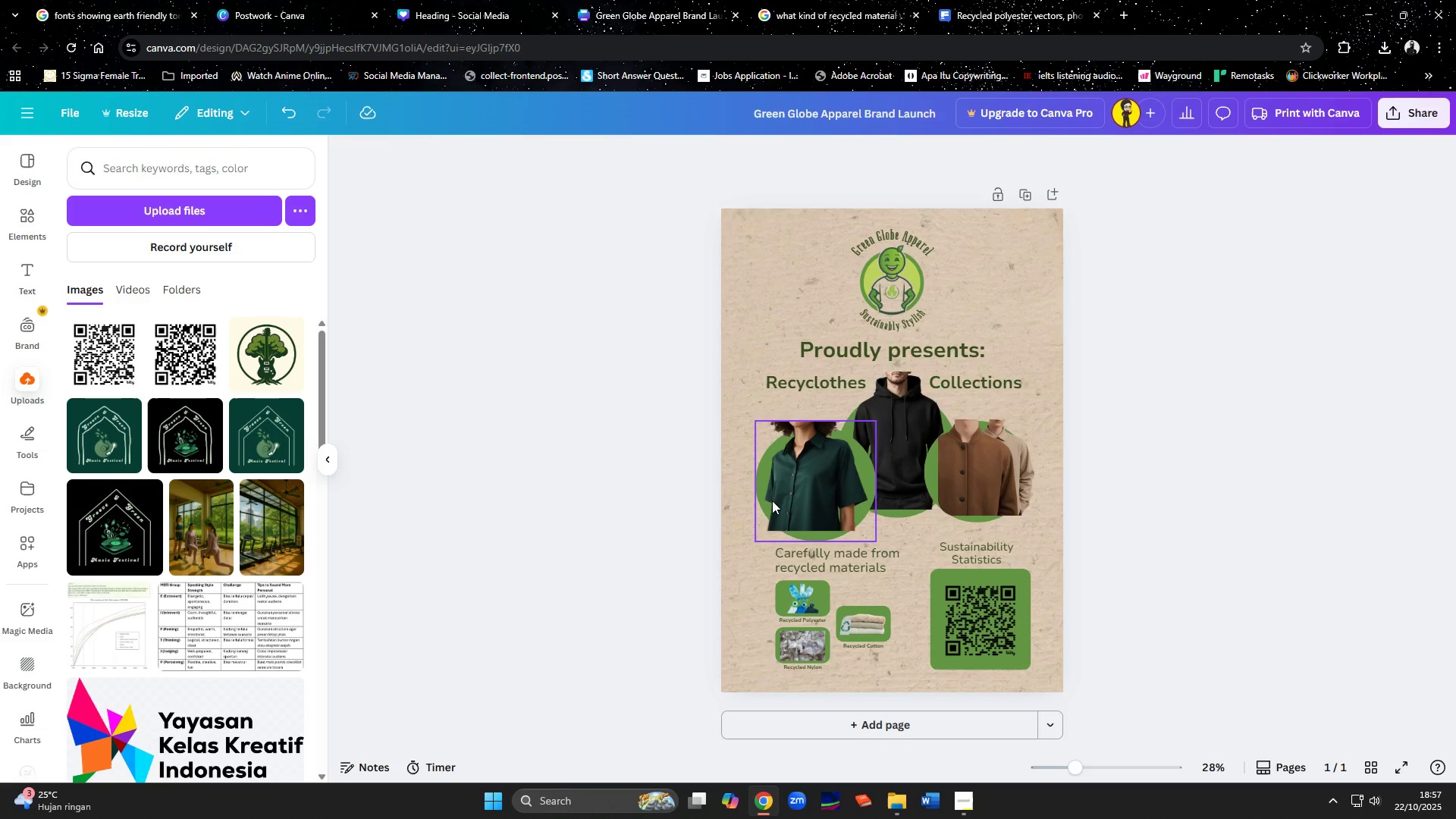 
left_click([774, 500])
 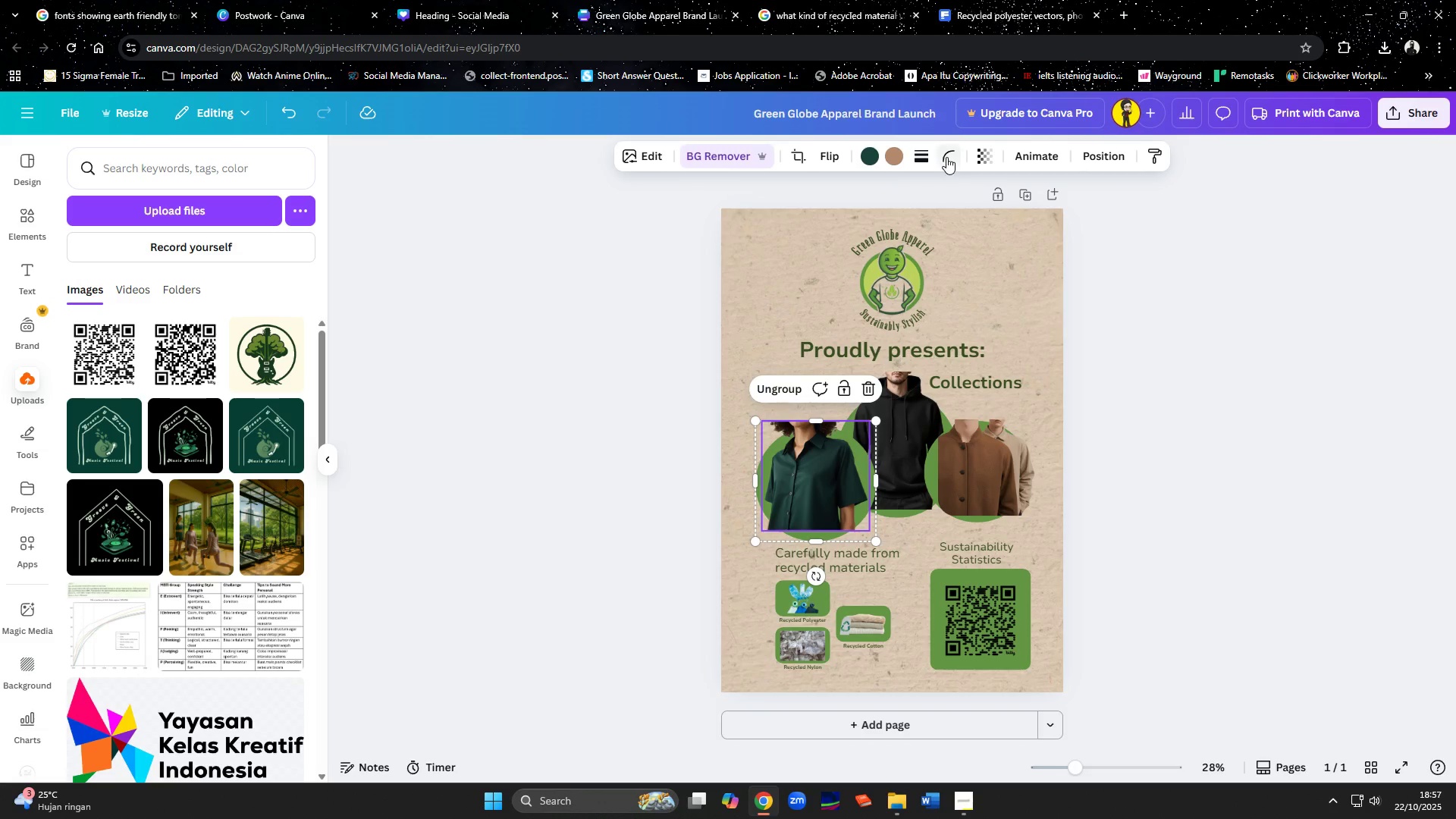 
left_click([946, 157])
 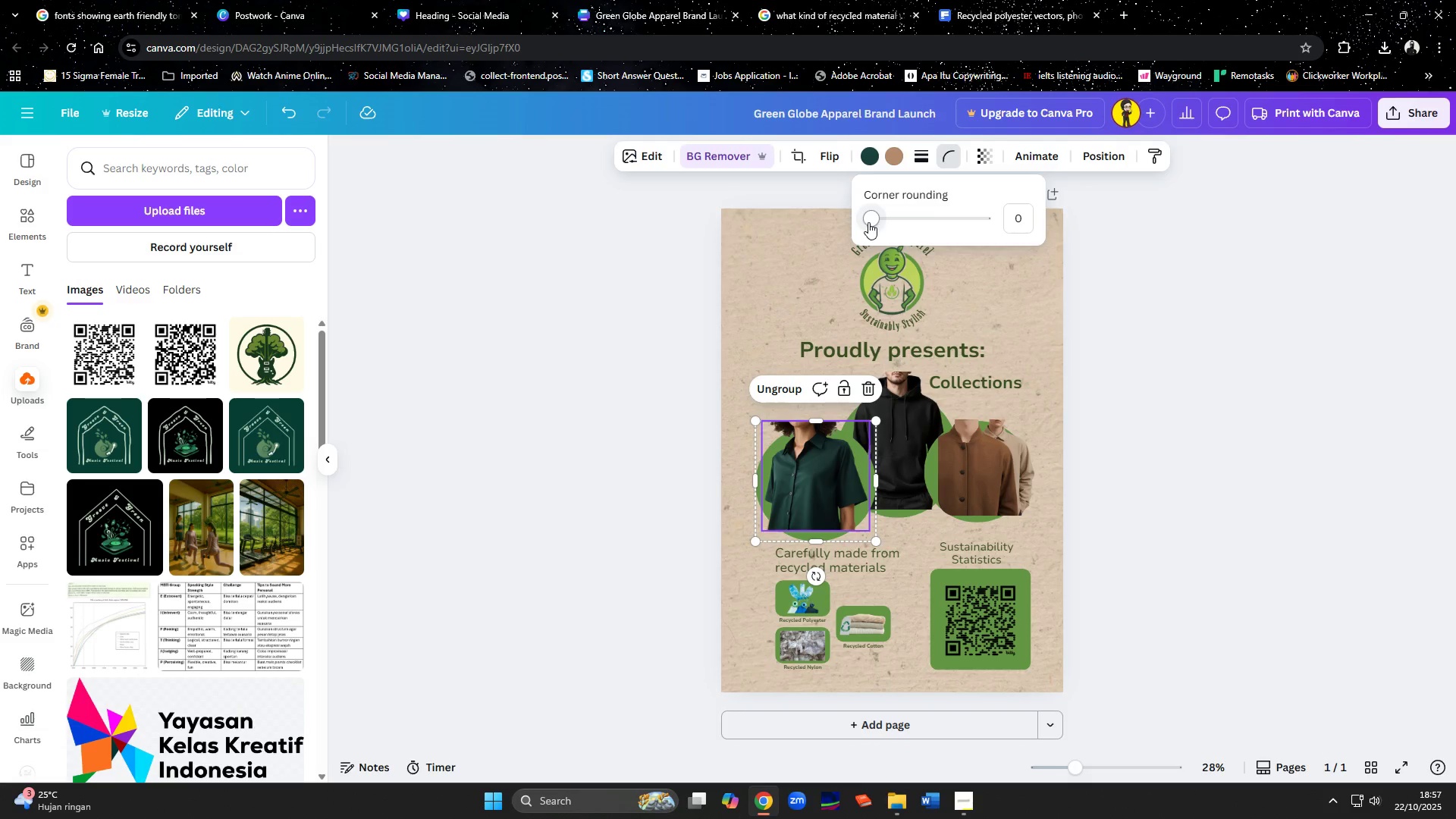 
left_click_drag(start_coordinate=[874, 222], to_coordinate=[1046, 253])
 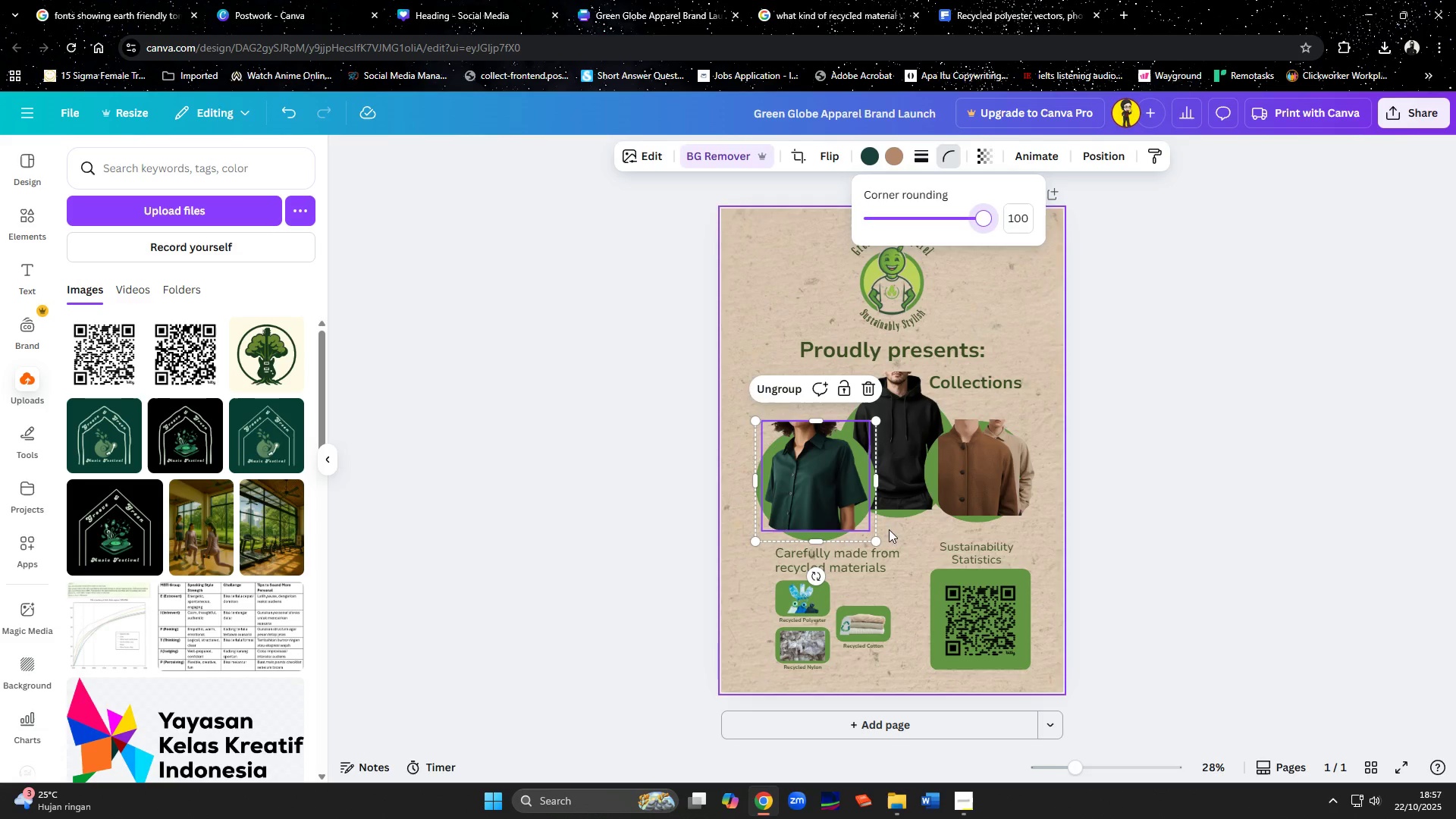 
left_click([979, 547])
 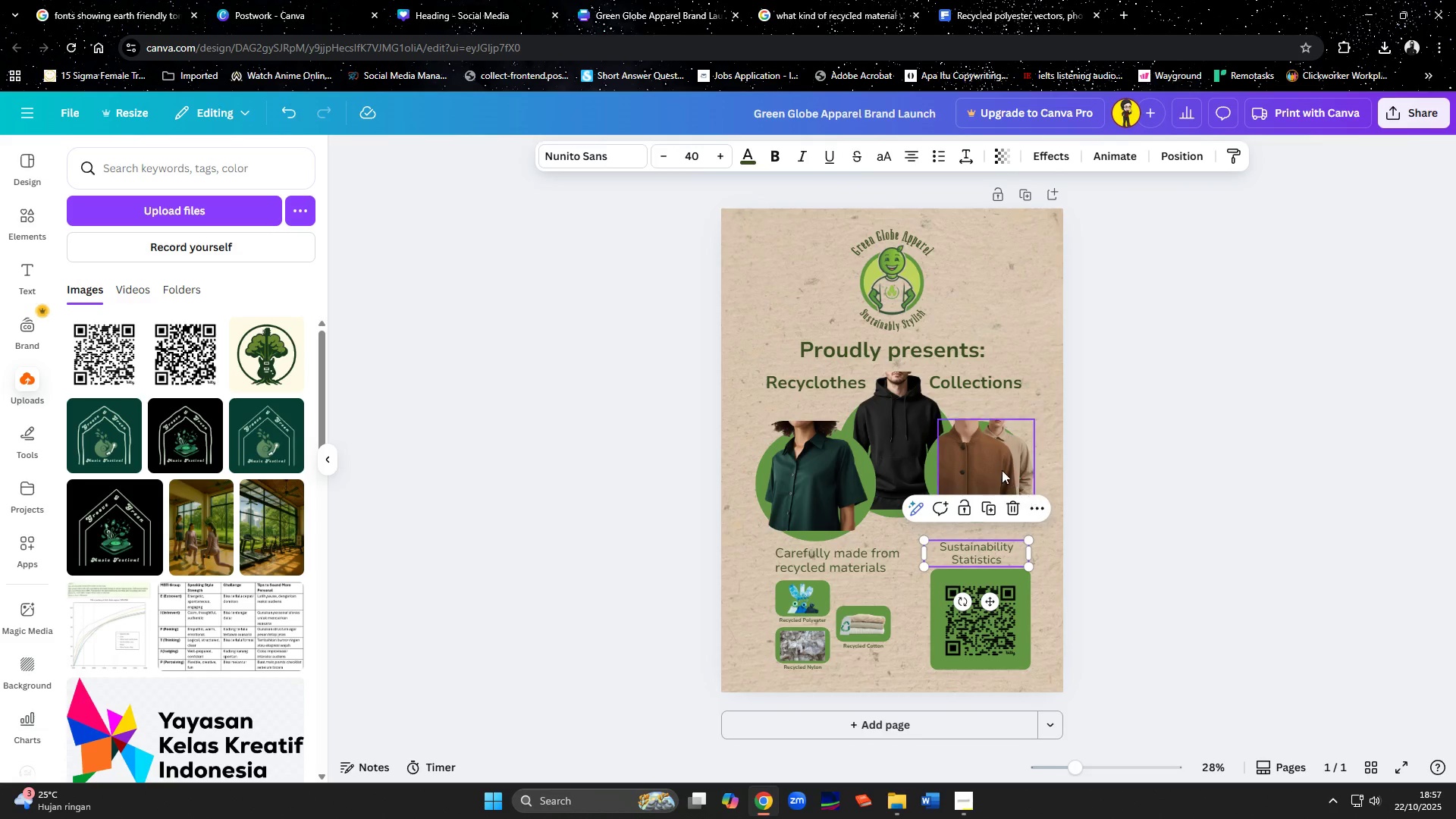 
left_click([999, 467])
 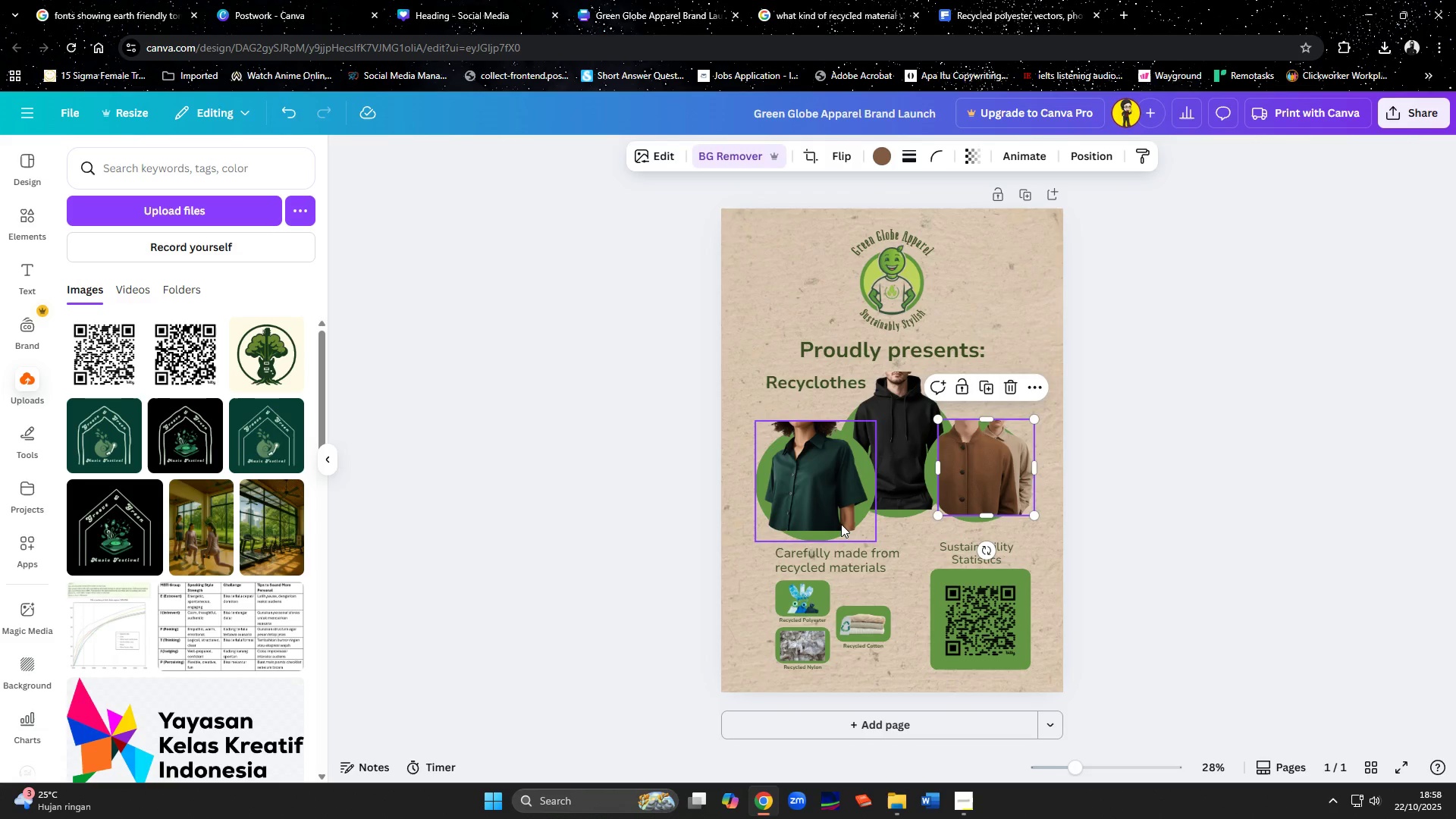 
left_click([841, 524])
 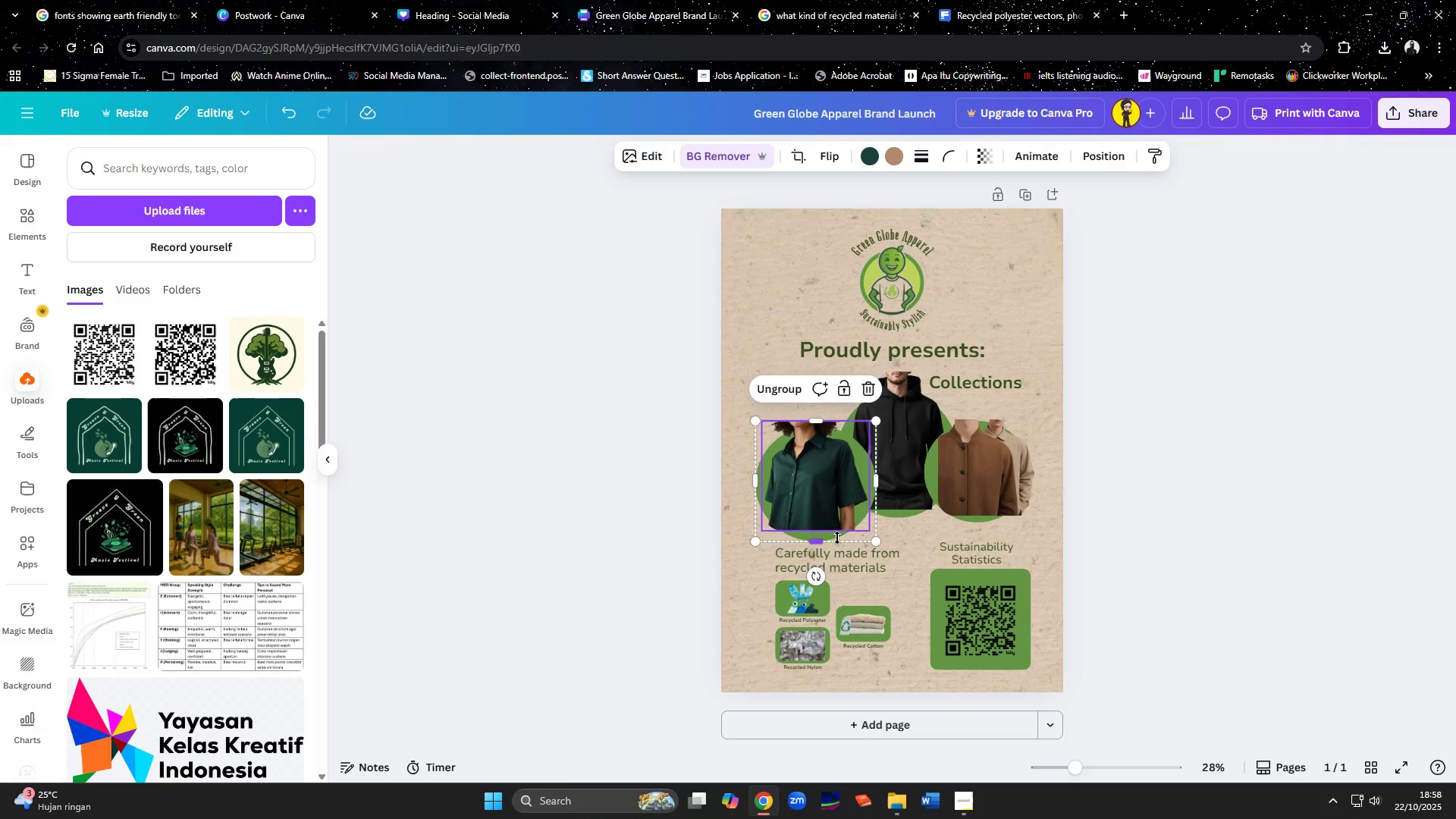 
left_click([771, 387])
 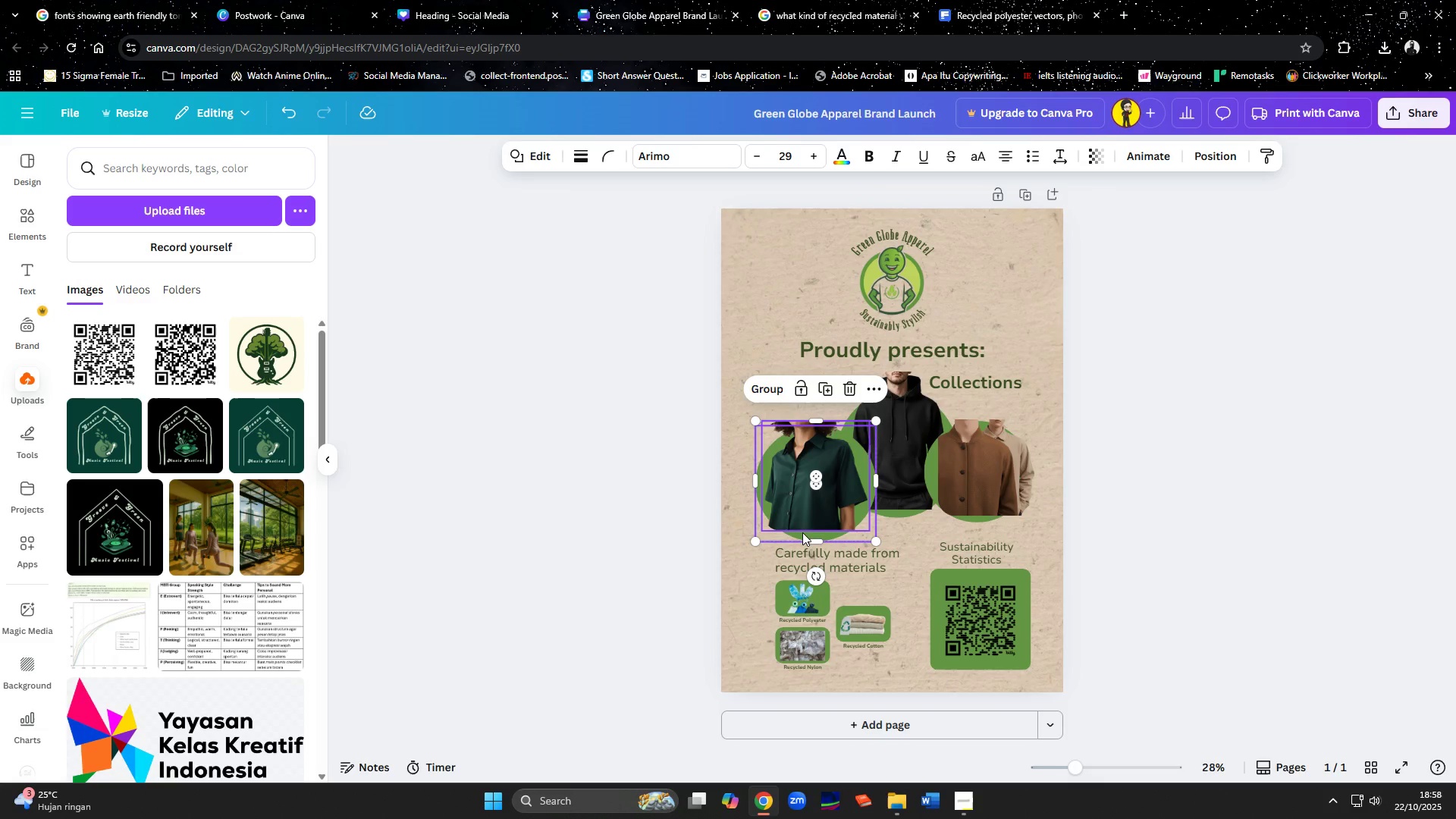 
left_click([803, 534])
 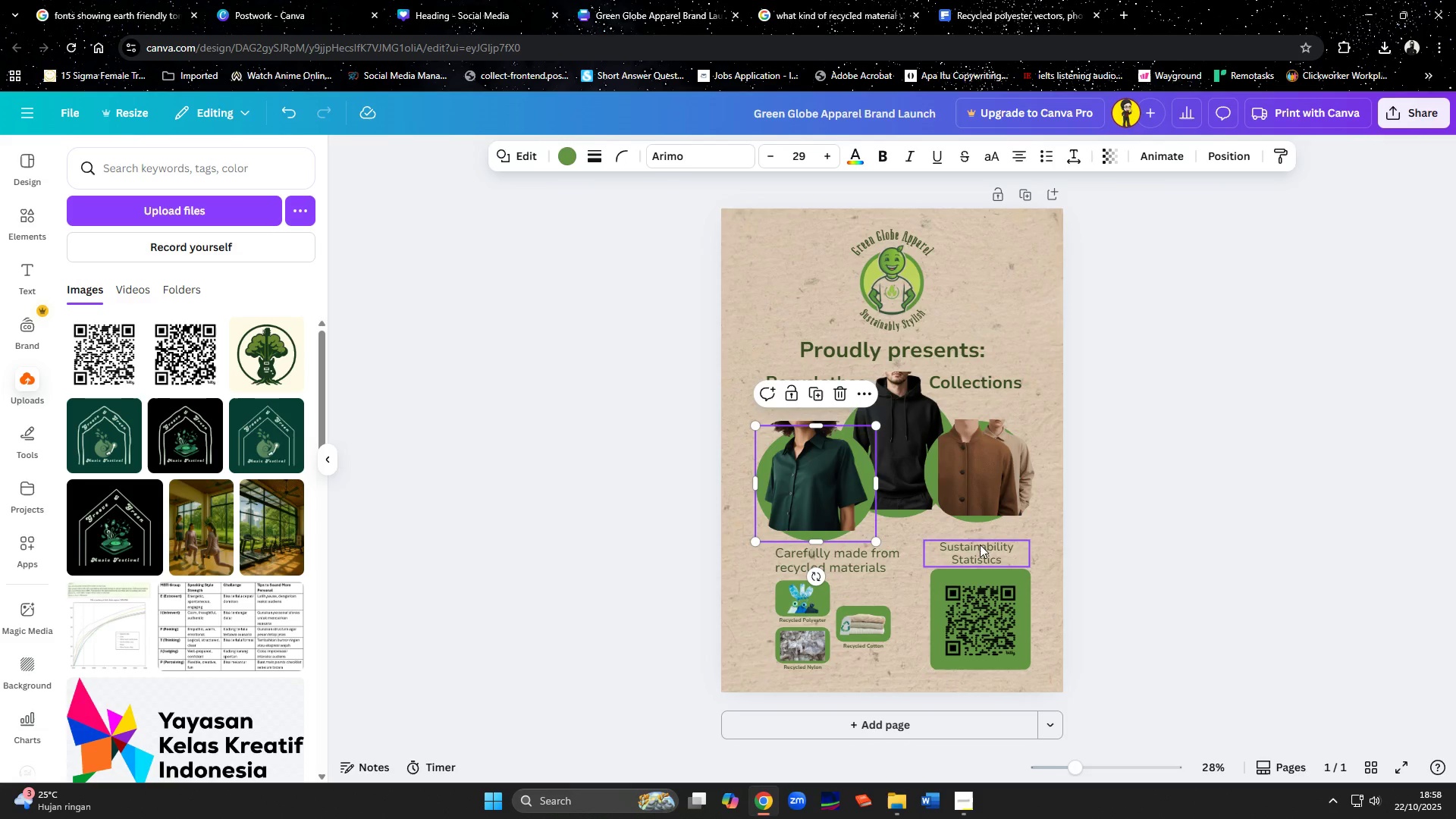 
key(ArrowLeft)
 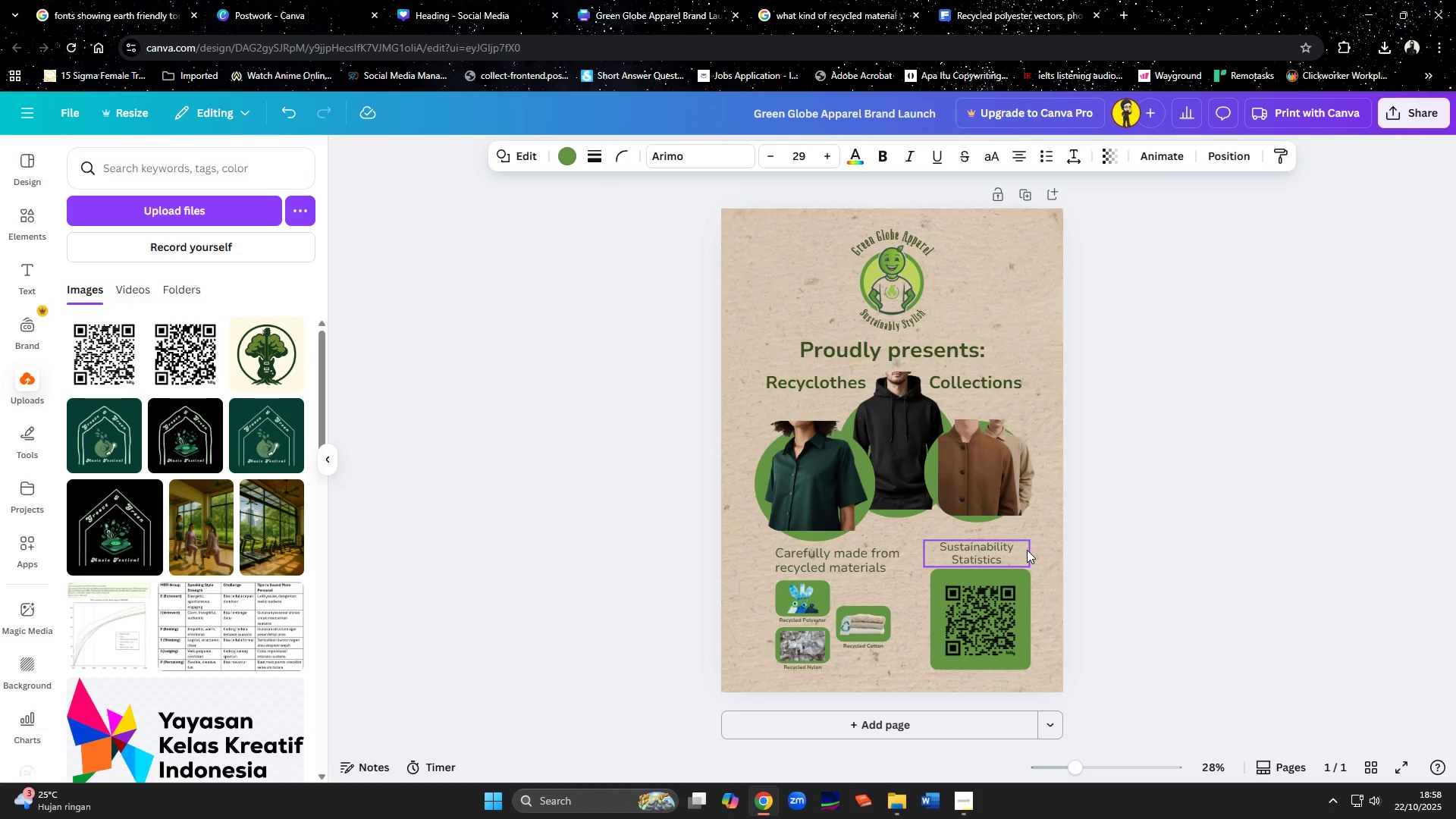 
key(ArrowLeft)
 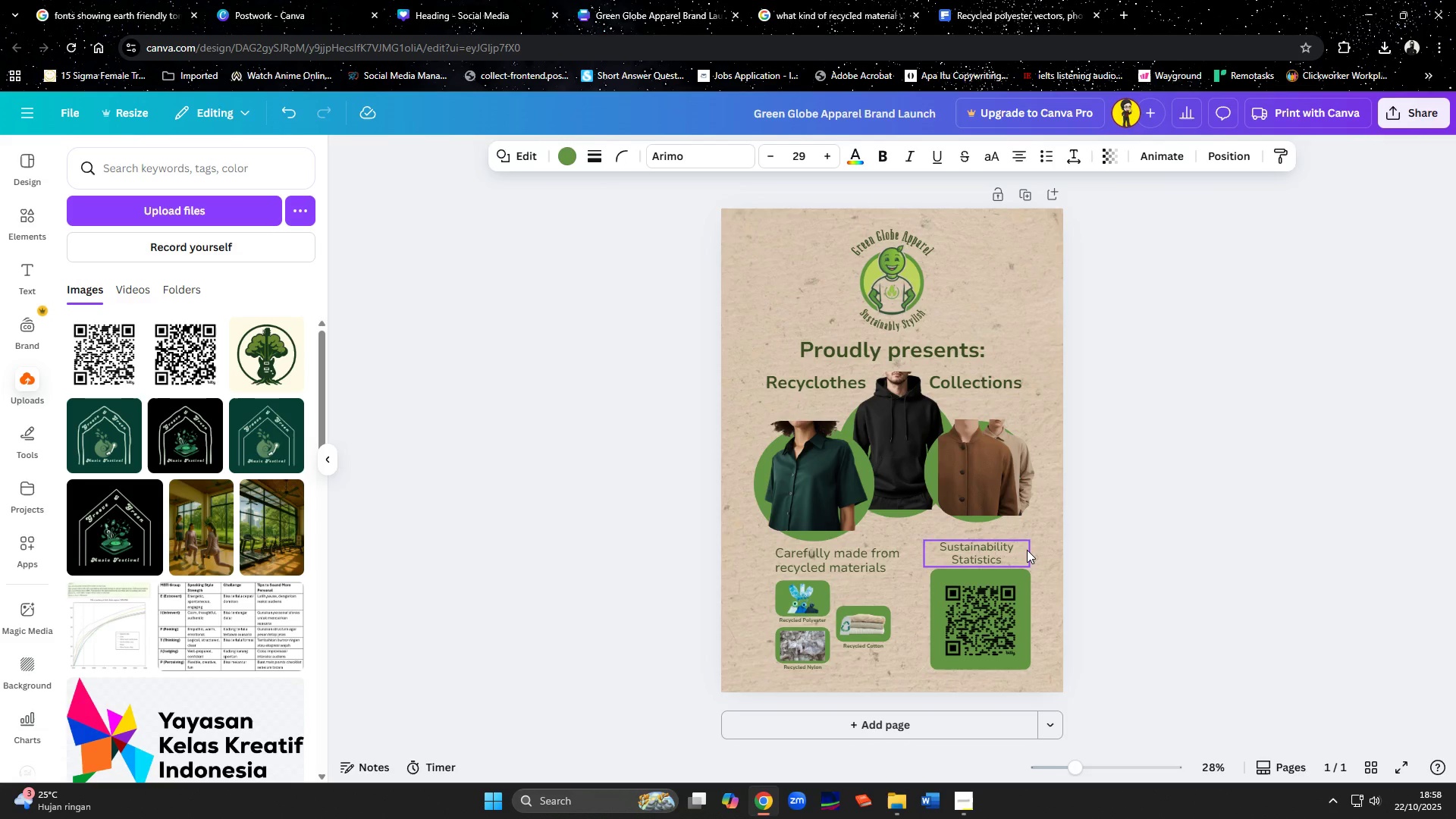 
key(ArrowLeft)
 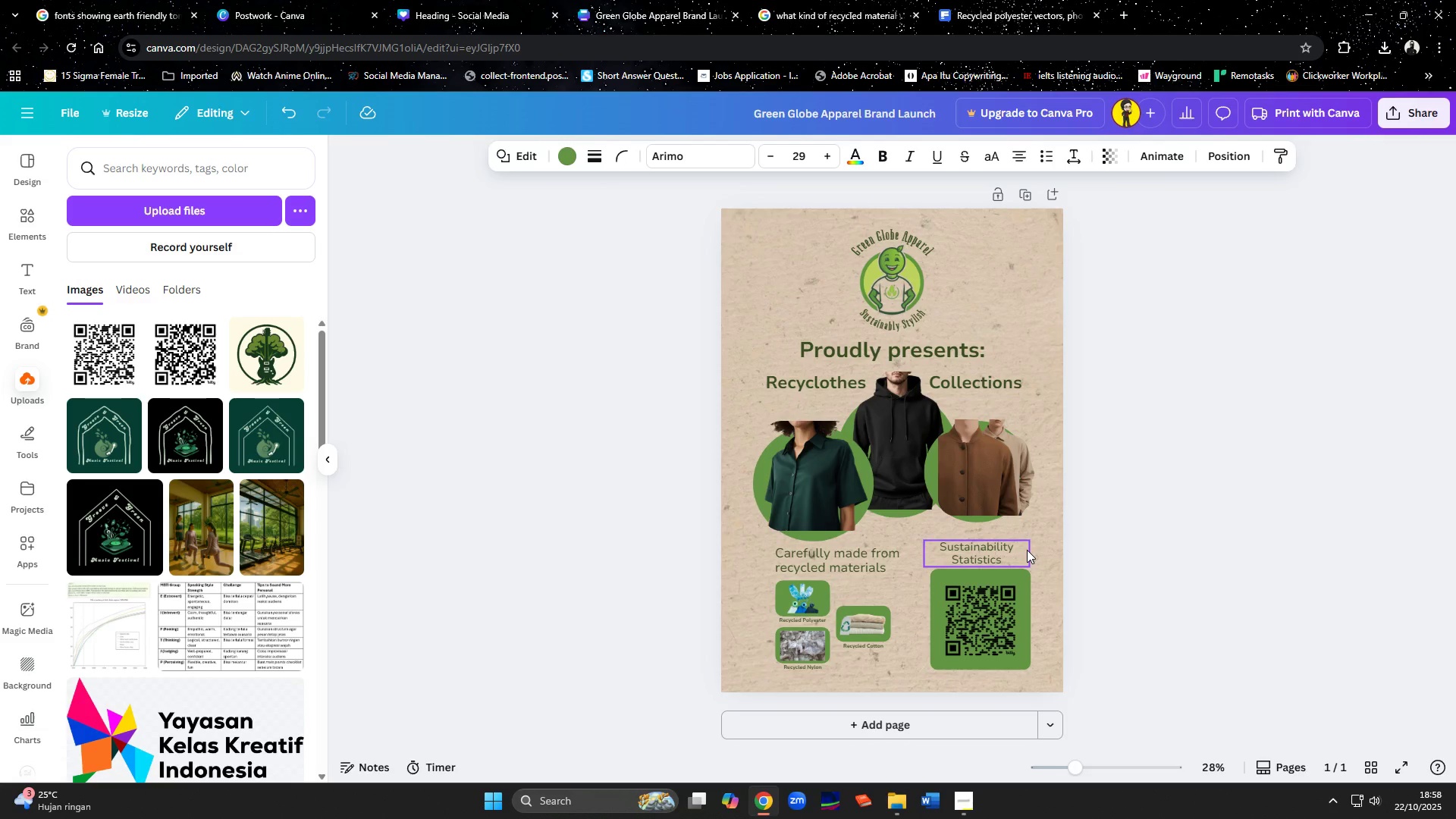 
key(ArrowLeft)
 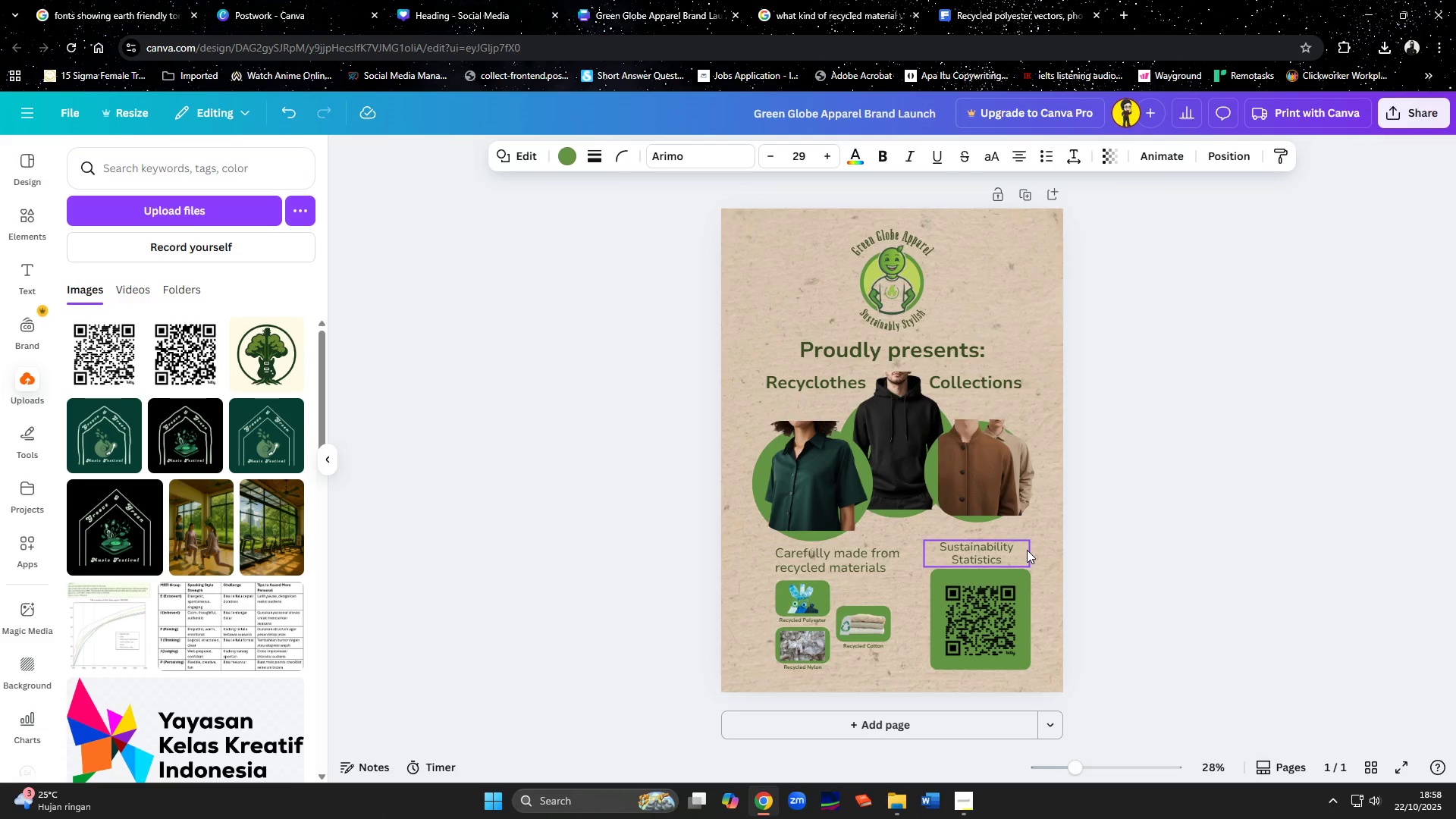 
key(ArrowLeft)
 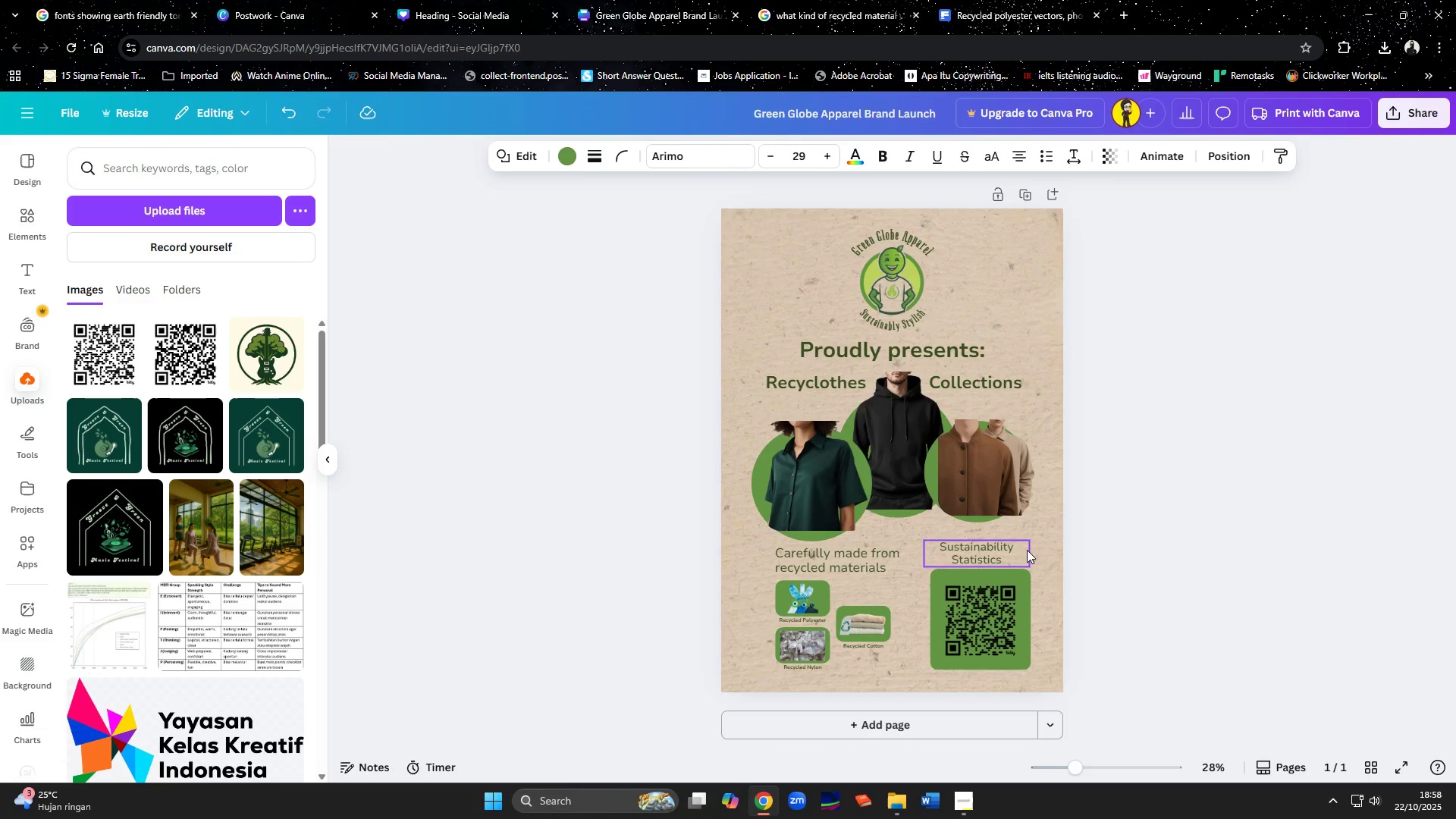 
key(ArrowLeft)
 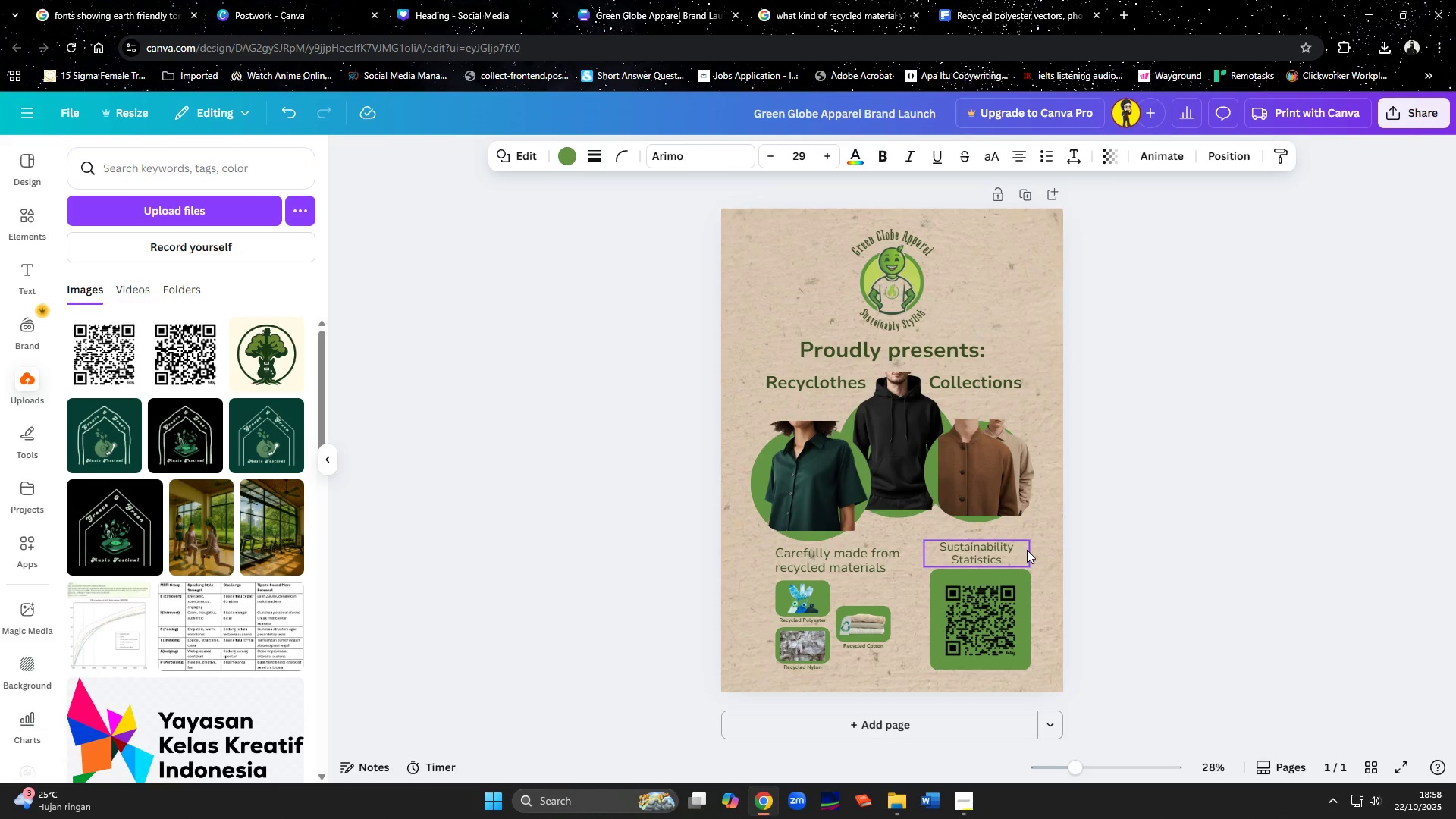 
key(ArrowLeft)
 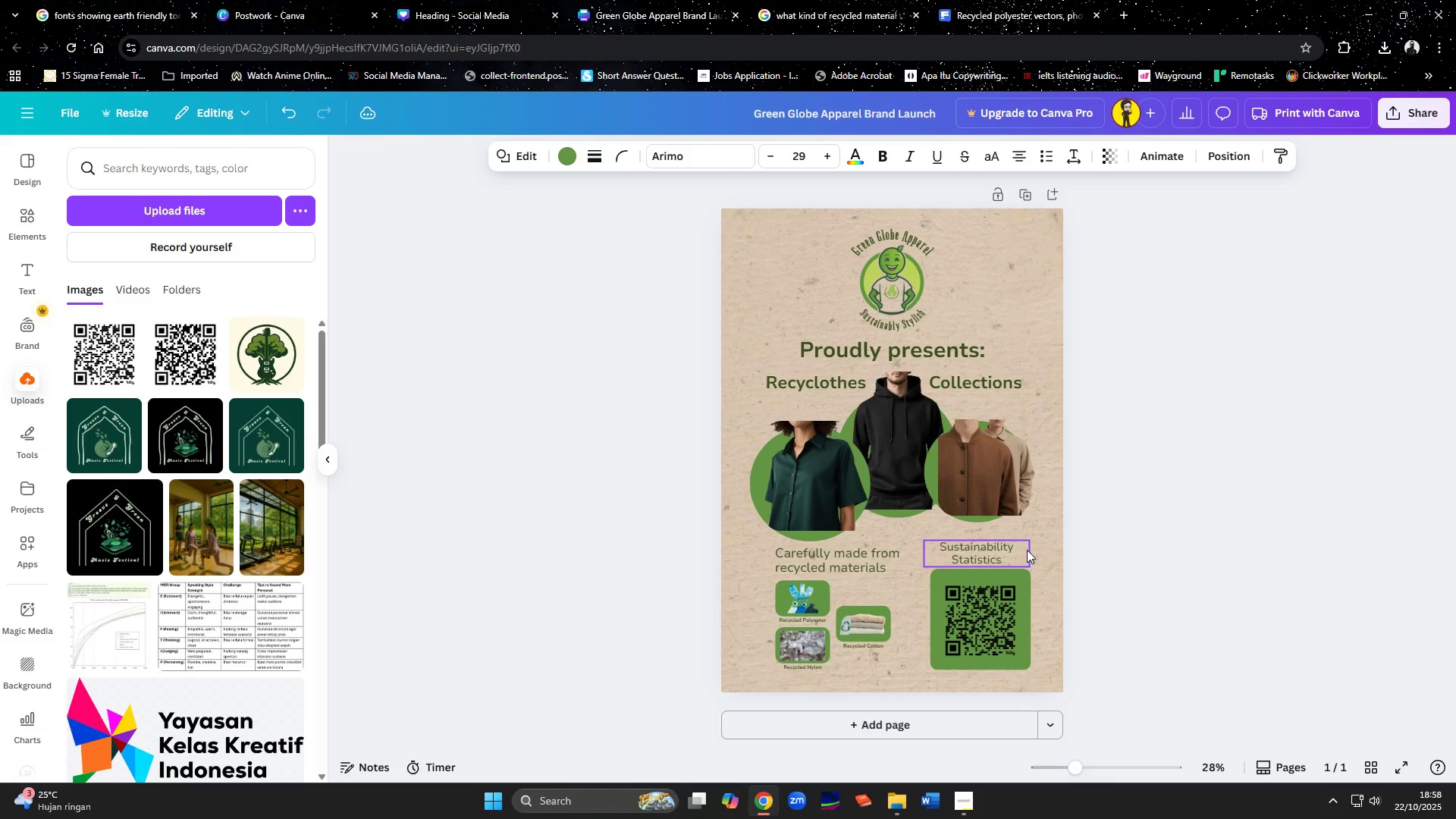 
key(ArrowDown)
 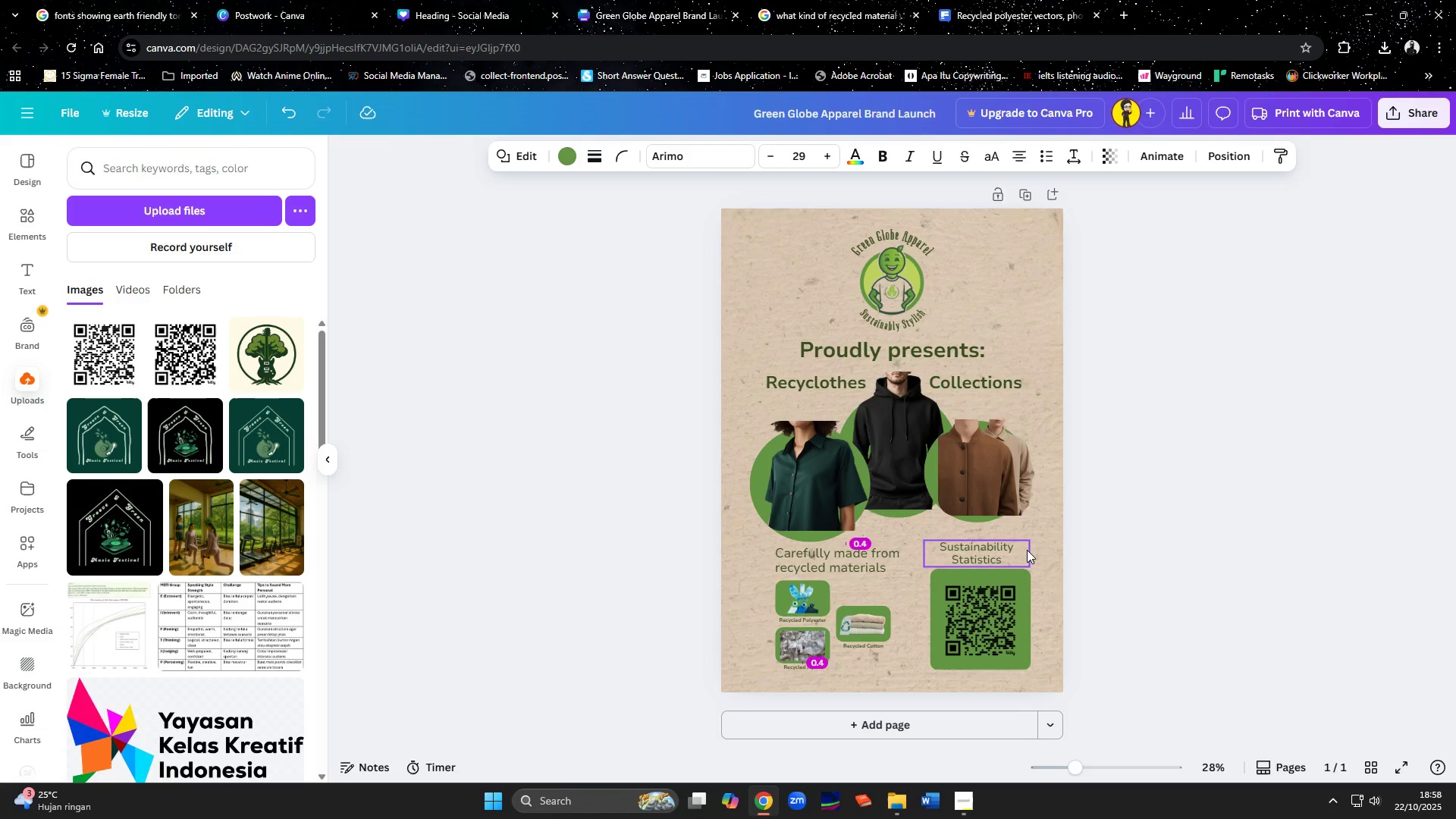 
key(ArrowDown)
 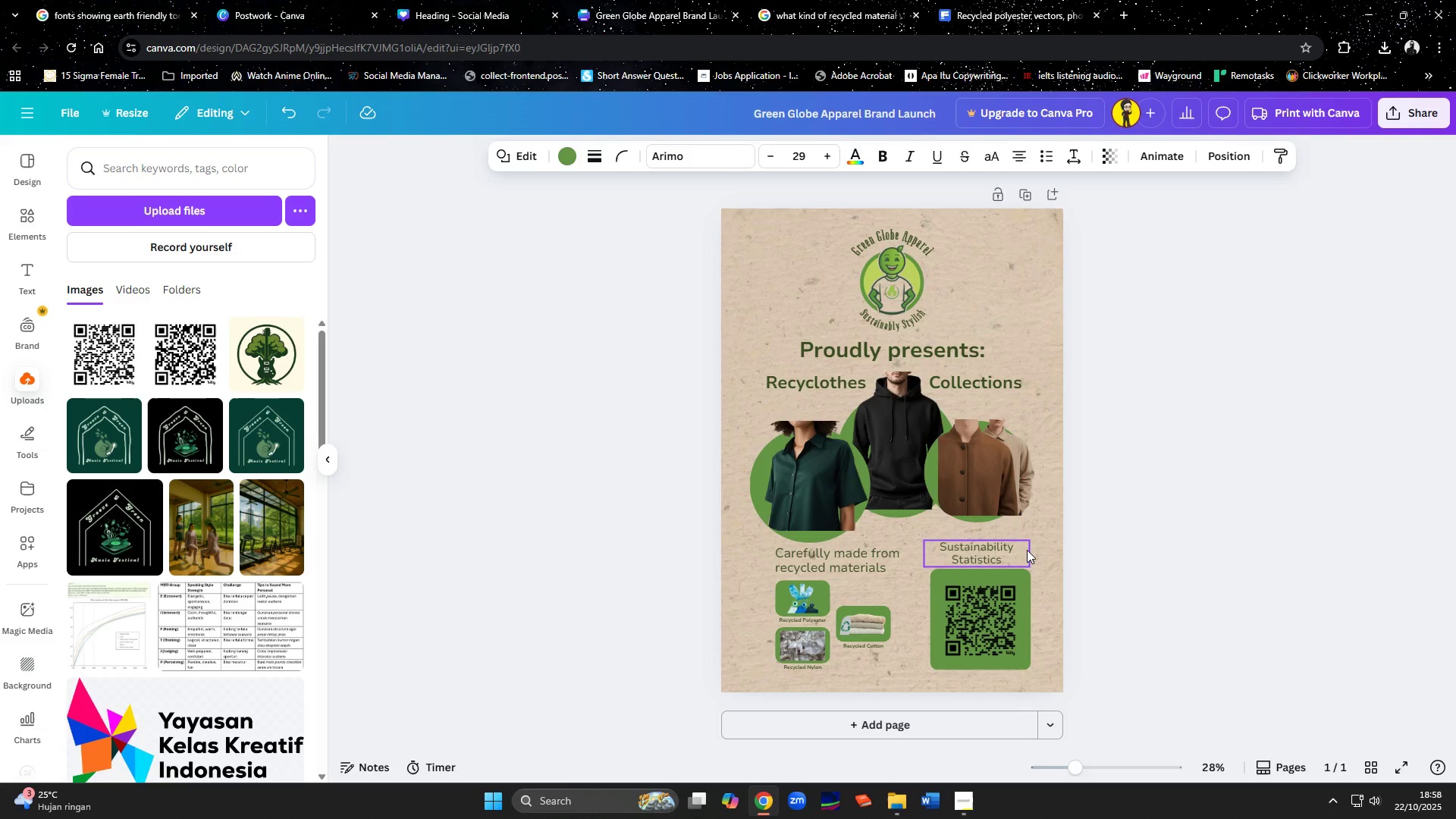 
key(ArrowDown)
 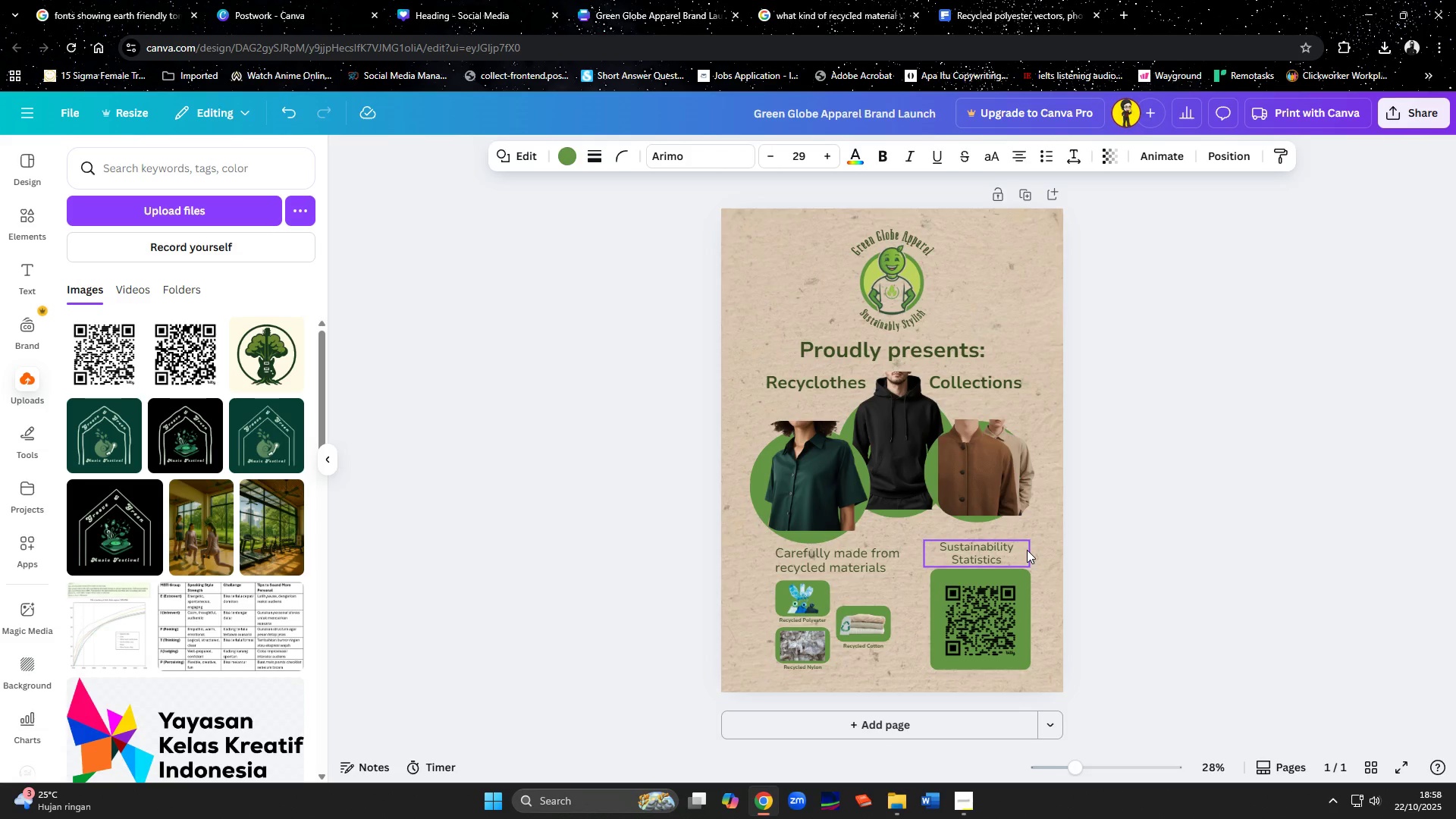 
key(ArrowUp)
 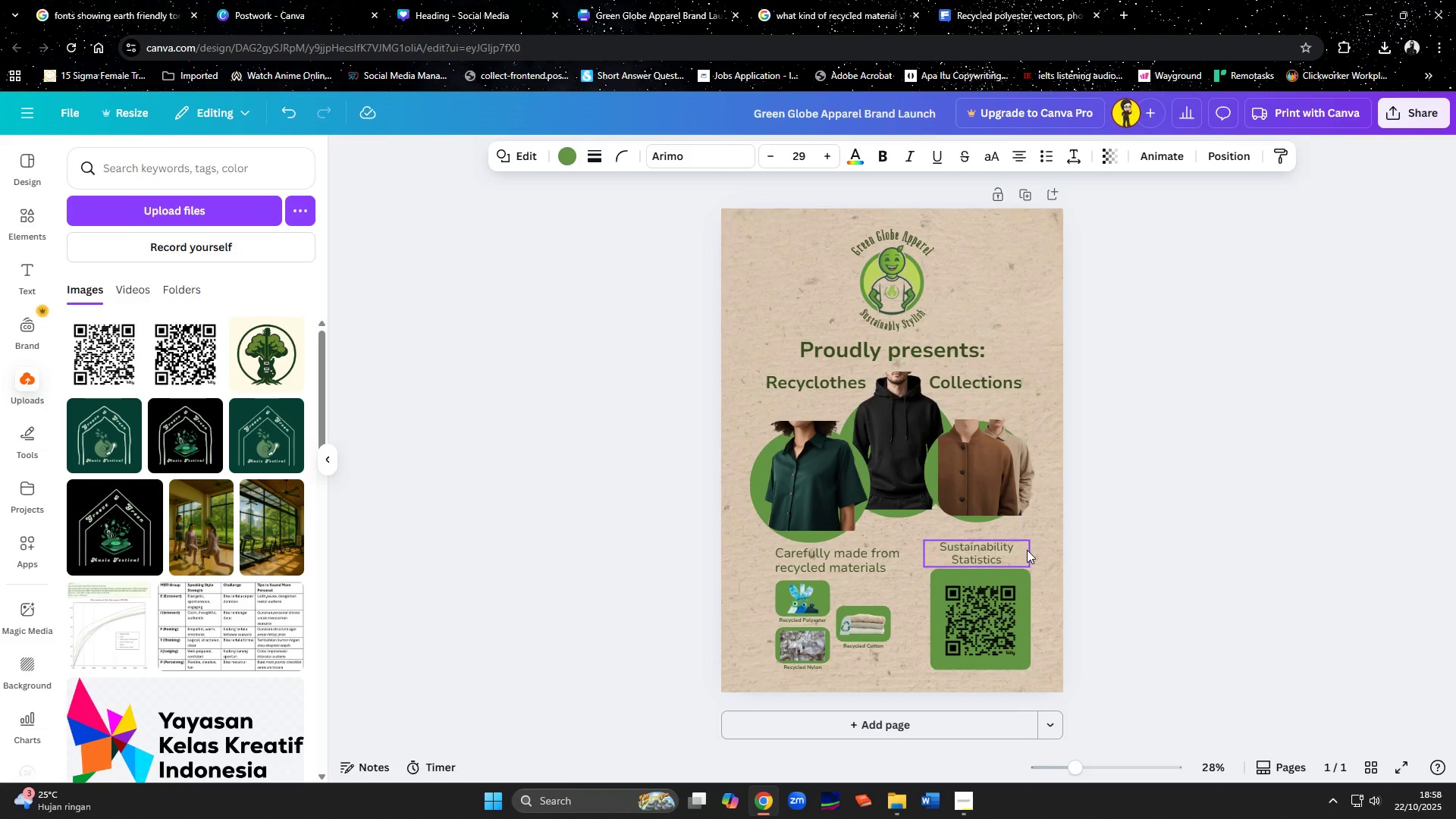 
hold_key(key=ArrowUp, duration=0.7)
 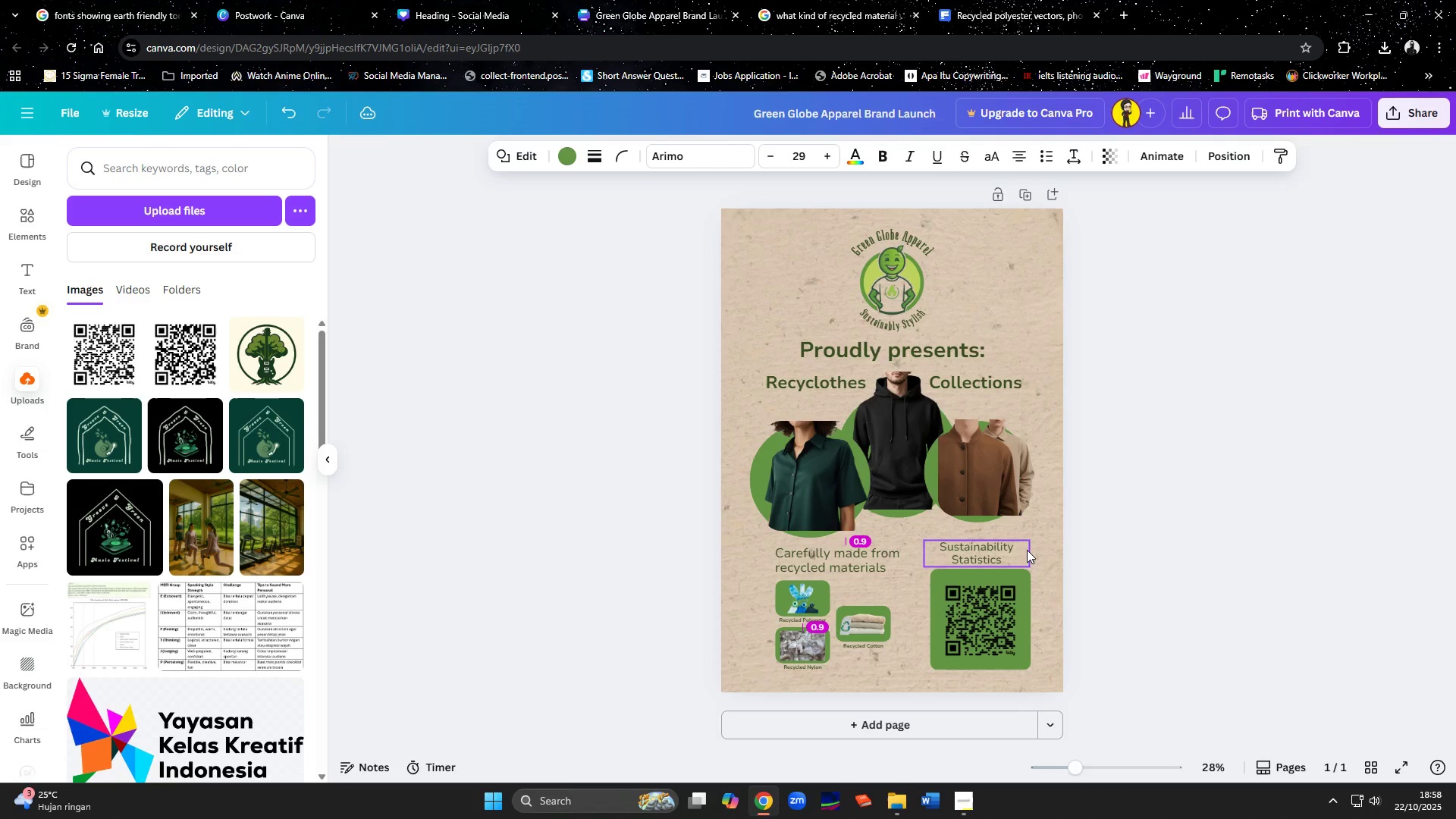 
key(ArrowUp)
 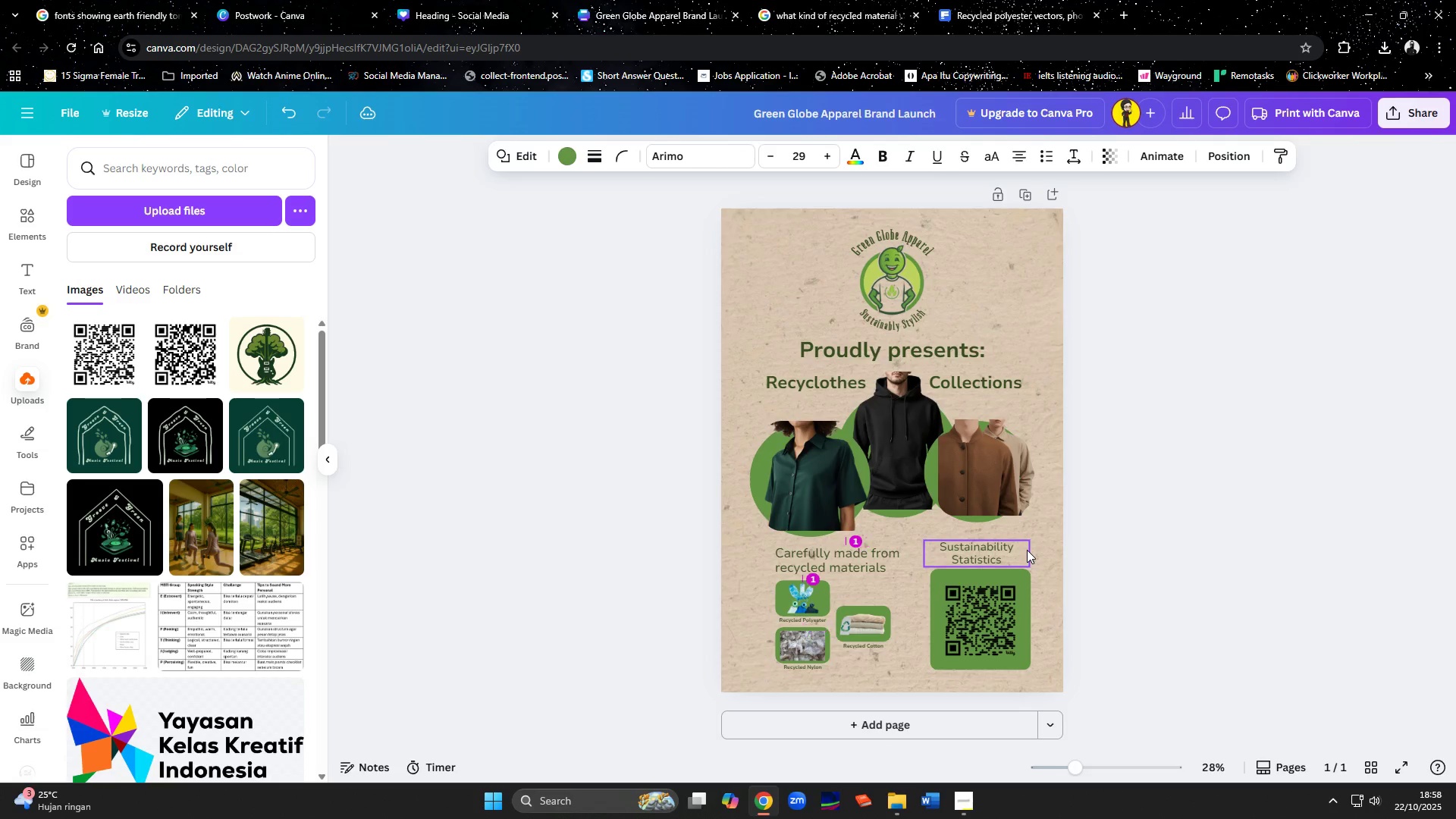 
key(ArrowUp)
 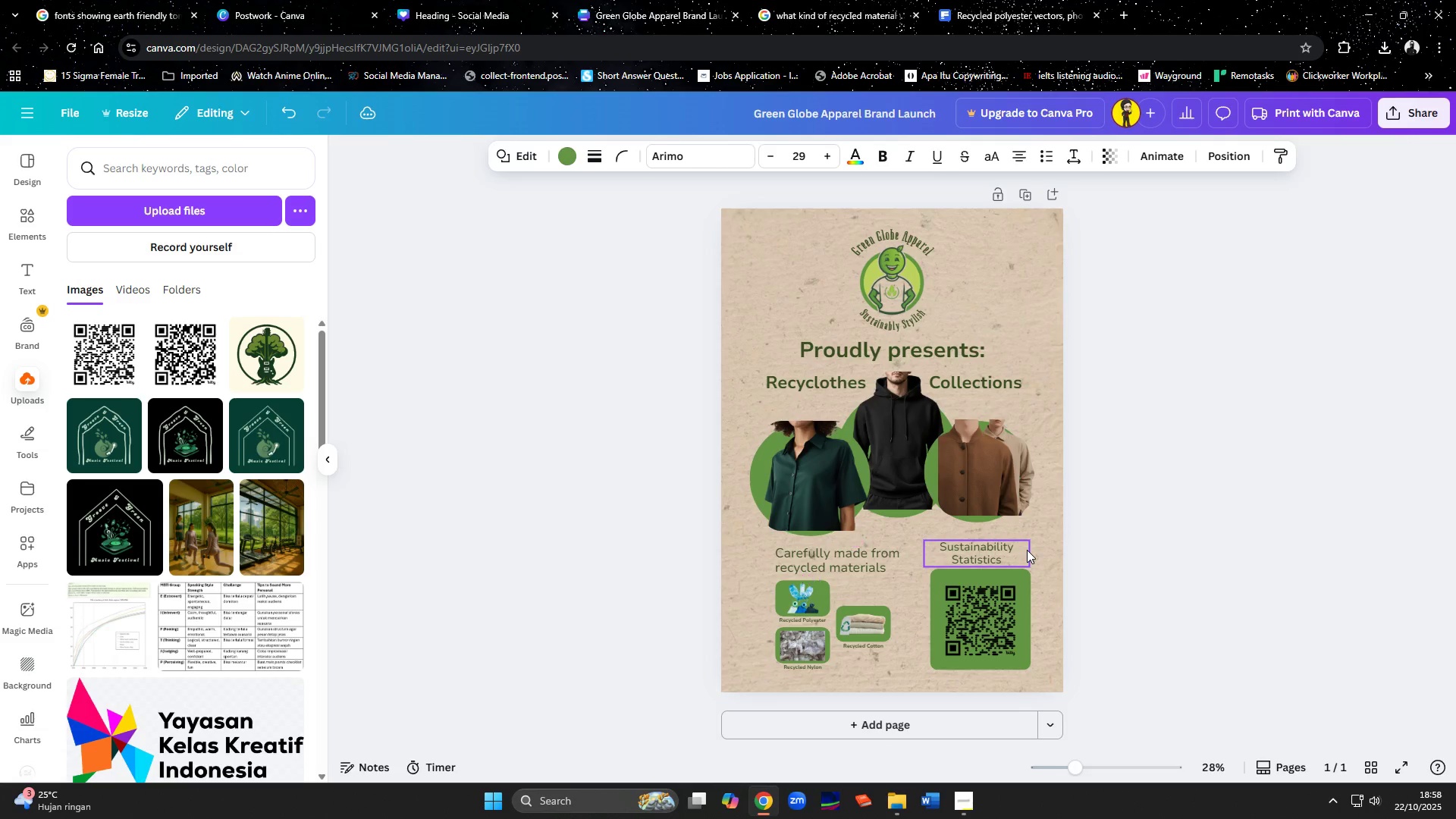 
key(ArrowUp)
 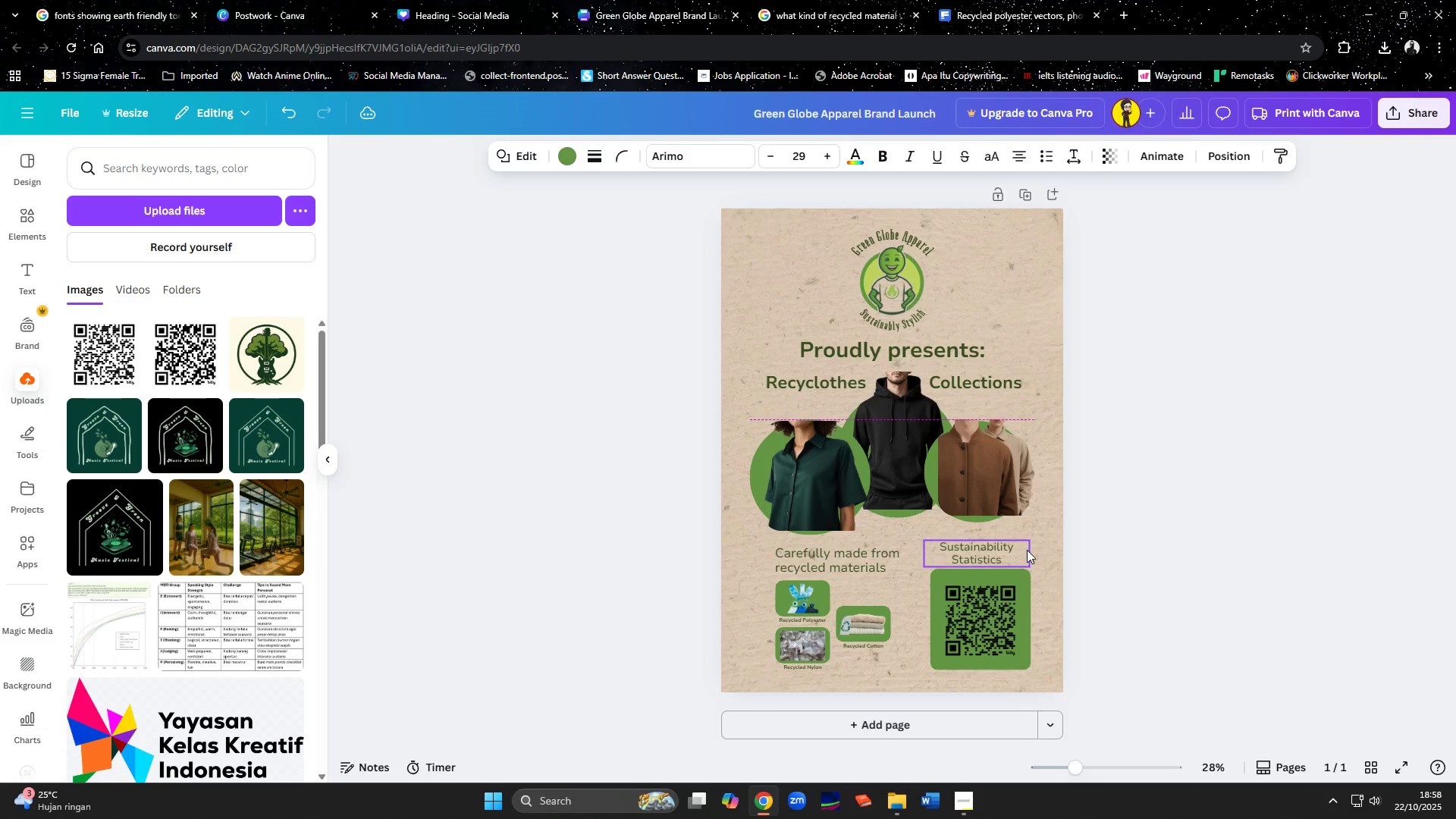 
key(ArrowUp)
 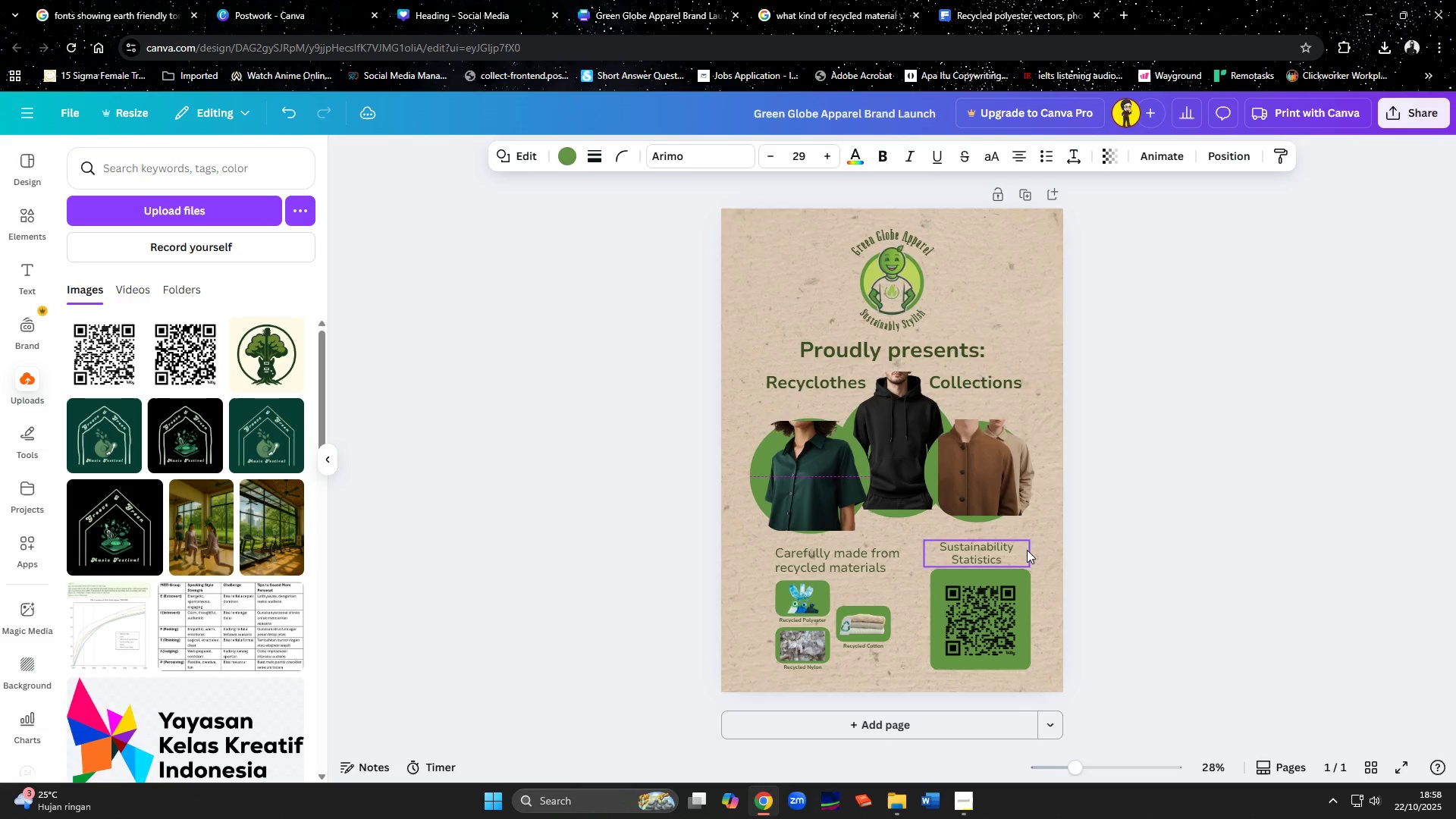 
key(ArrowUp)
 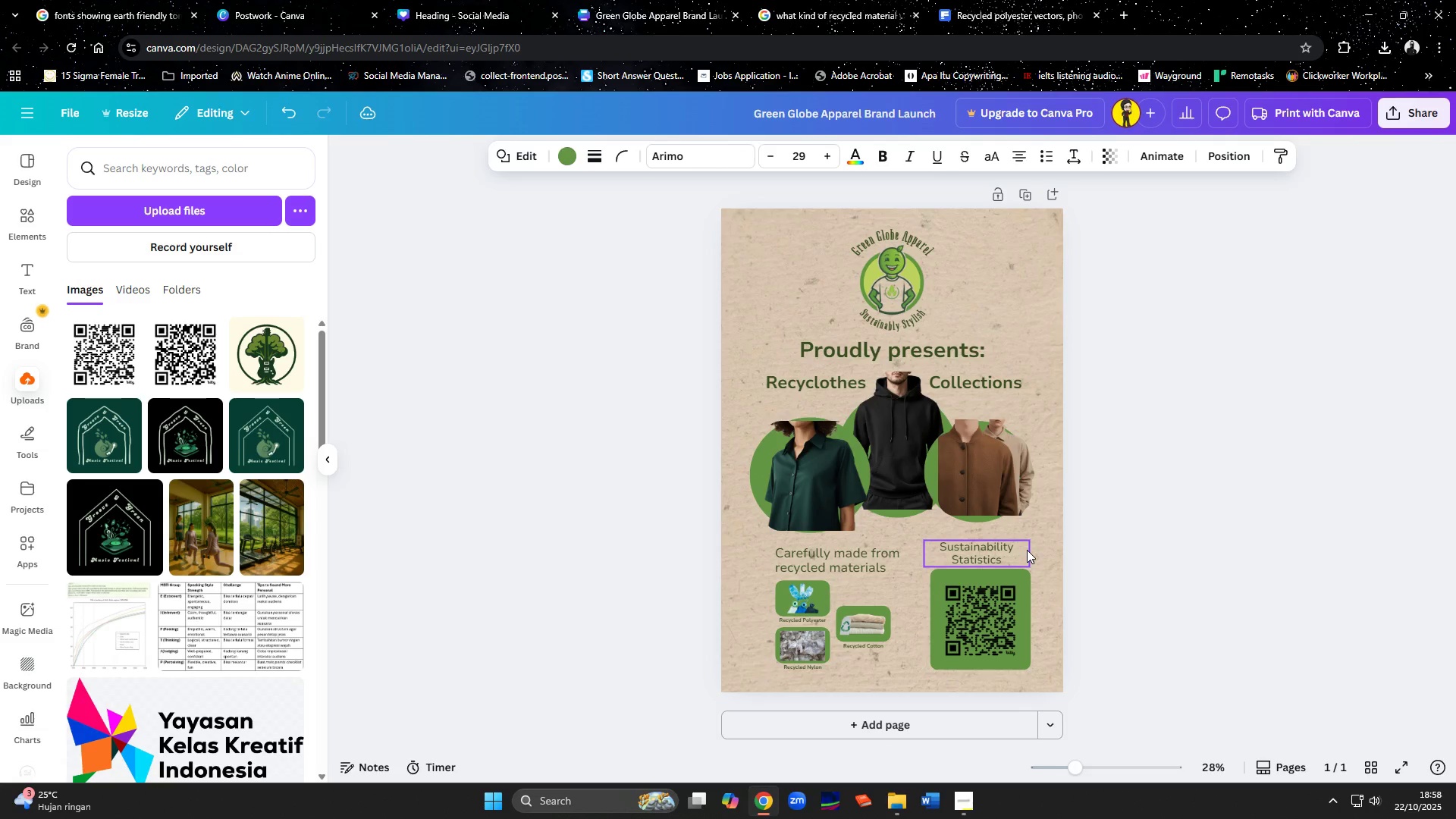 
hold_key(key=ArrowUp, duration=0.9)
 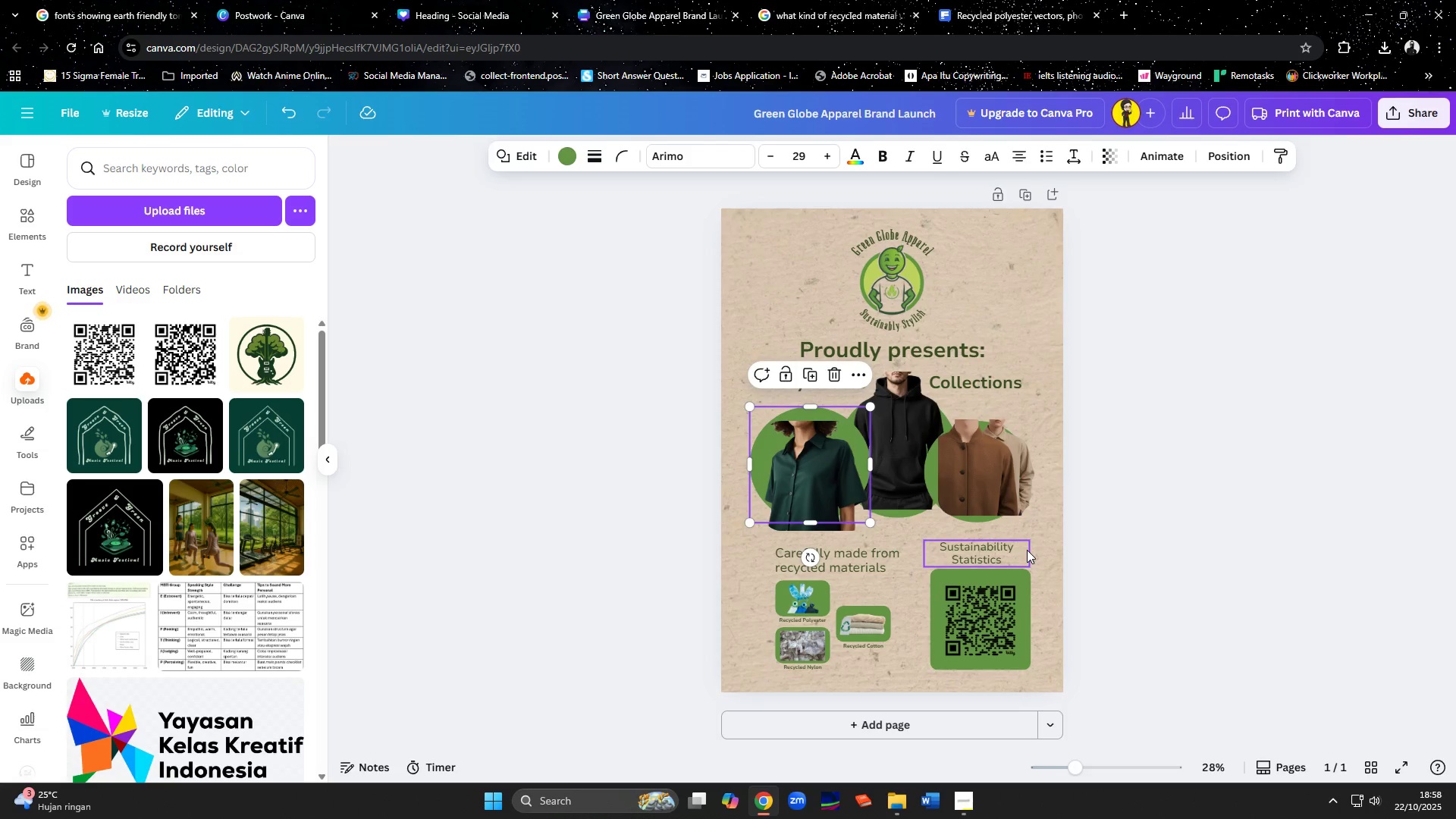 
key(ArrowLeft)
 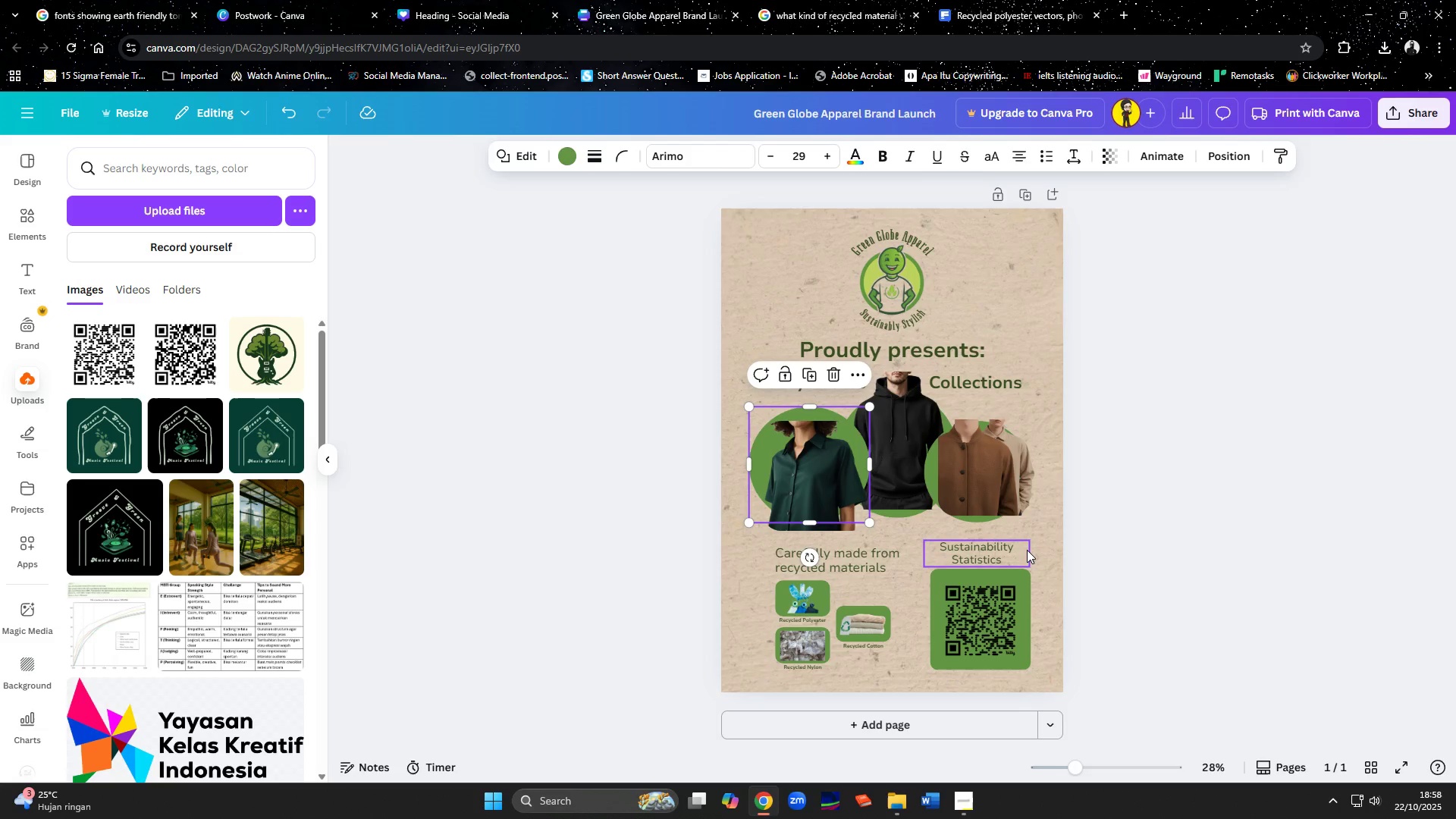 
key(ArrowLeft)
 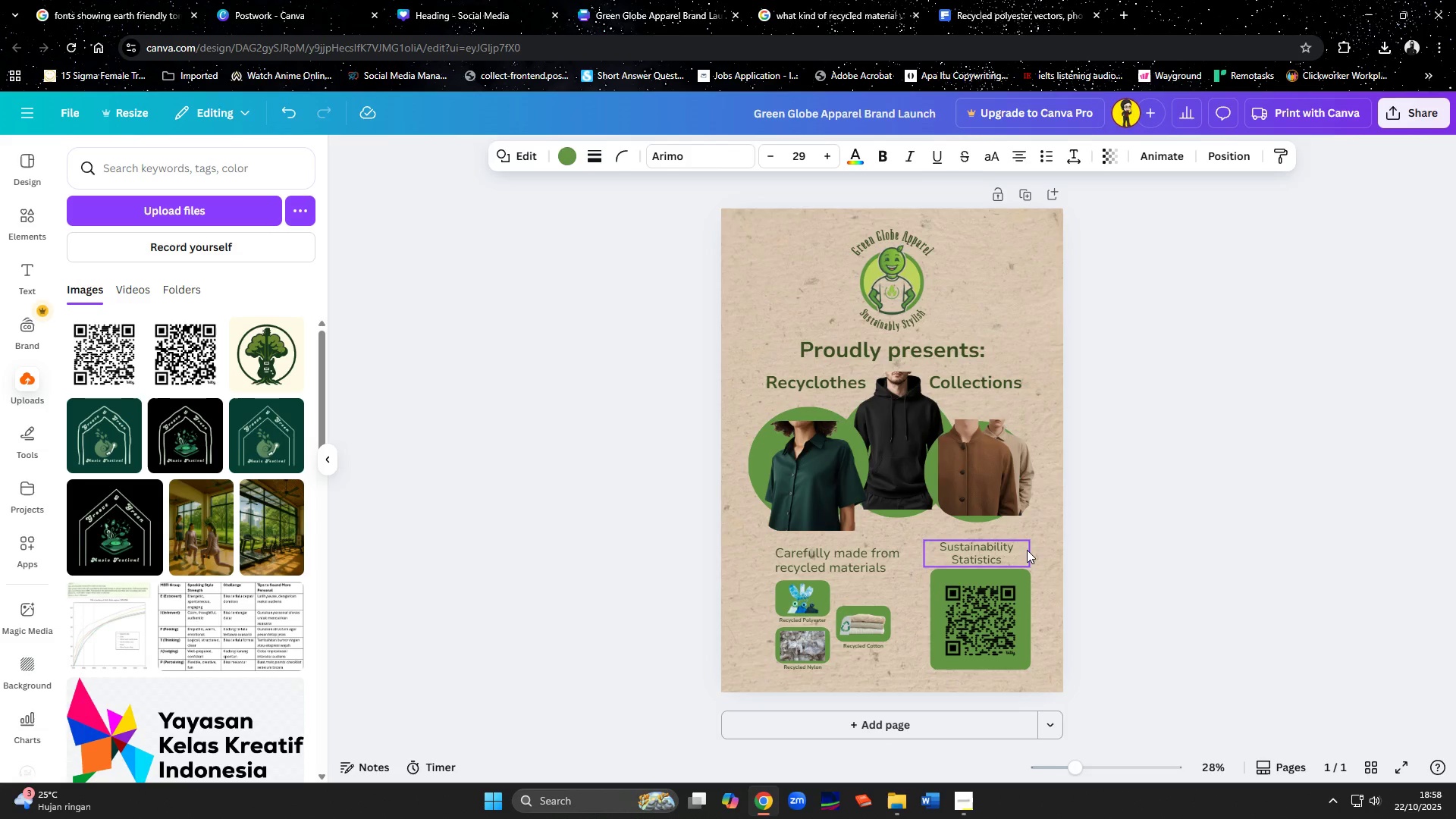 
key(ArrowLeft)
 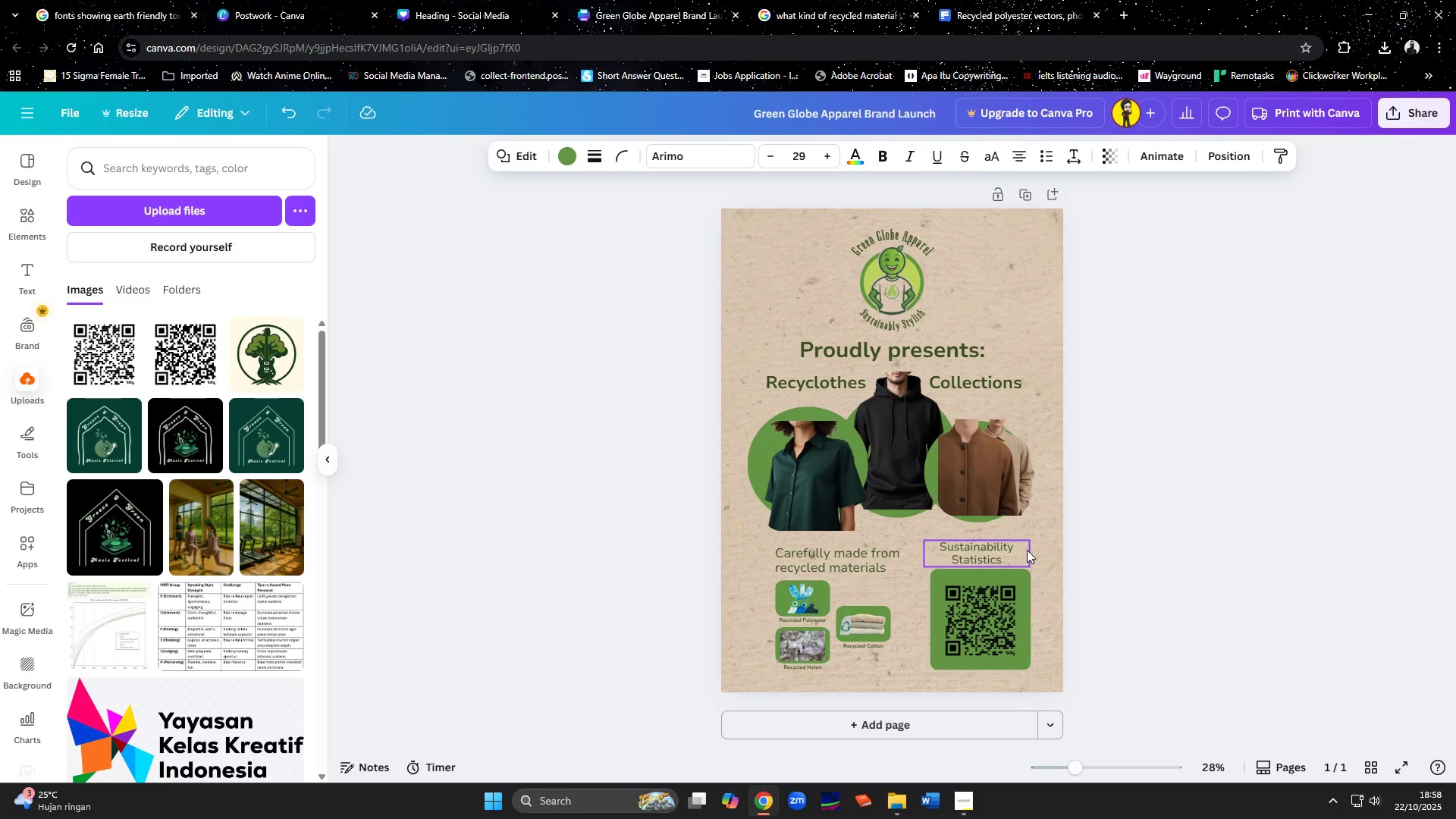 
key(ArrowLeft)
 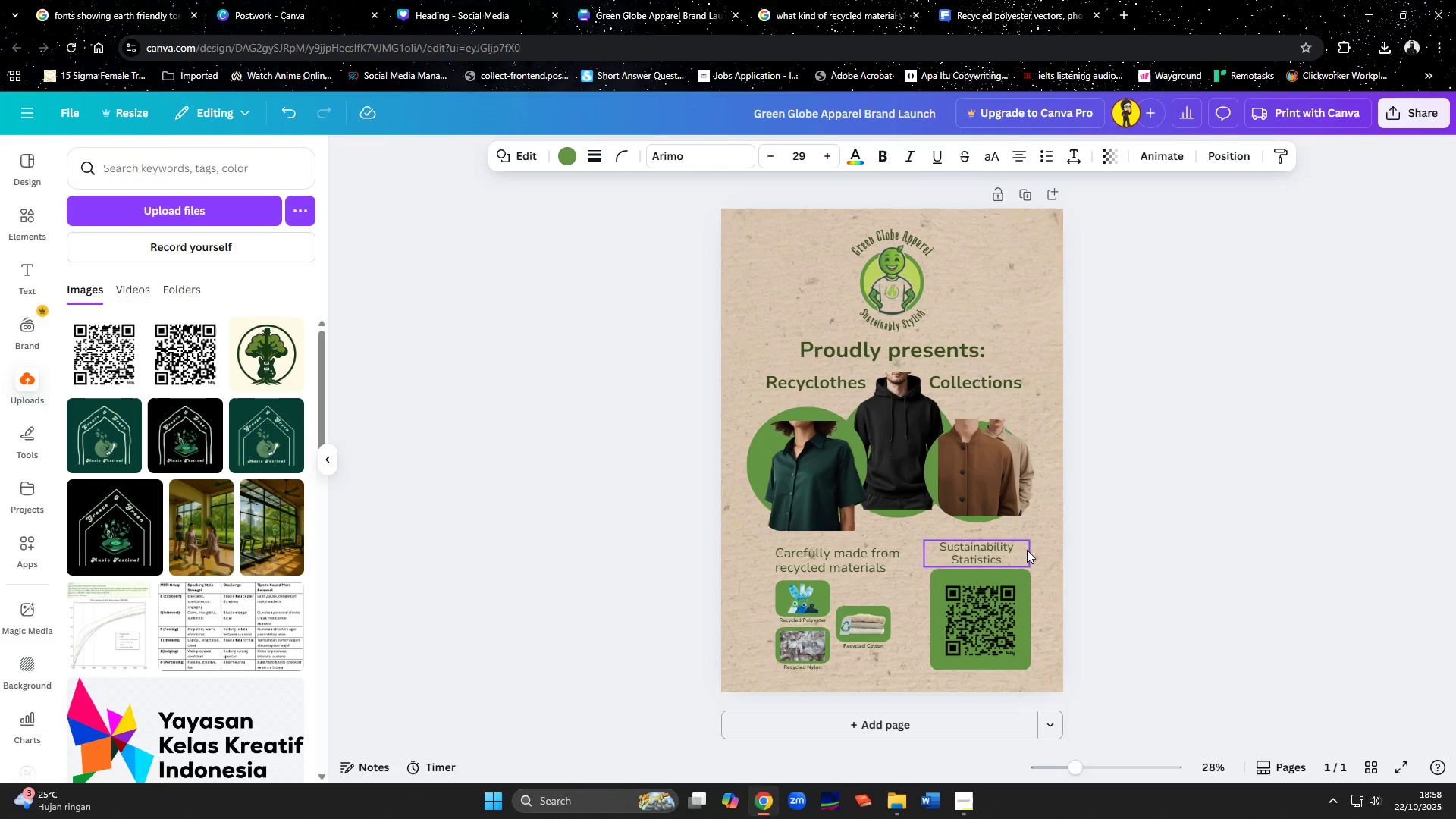 
key(ArrowLeft)
 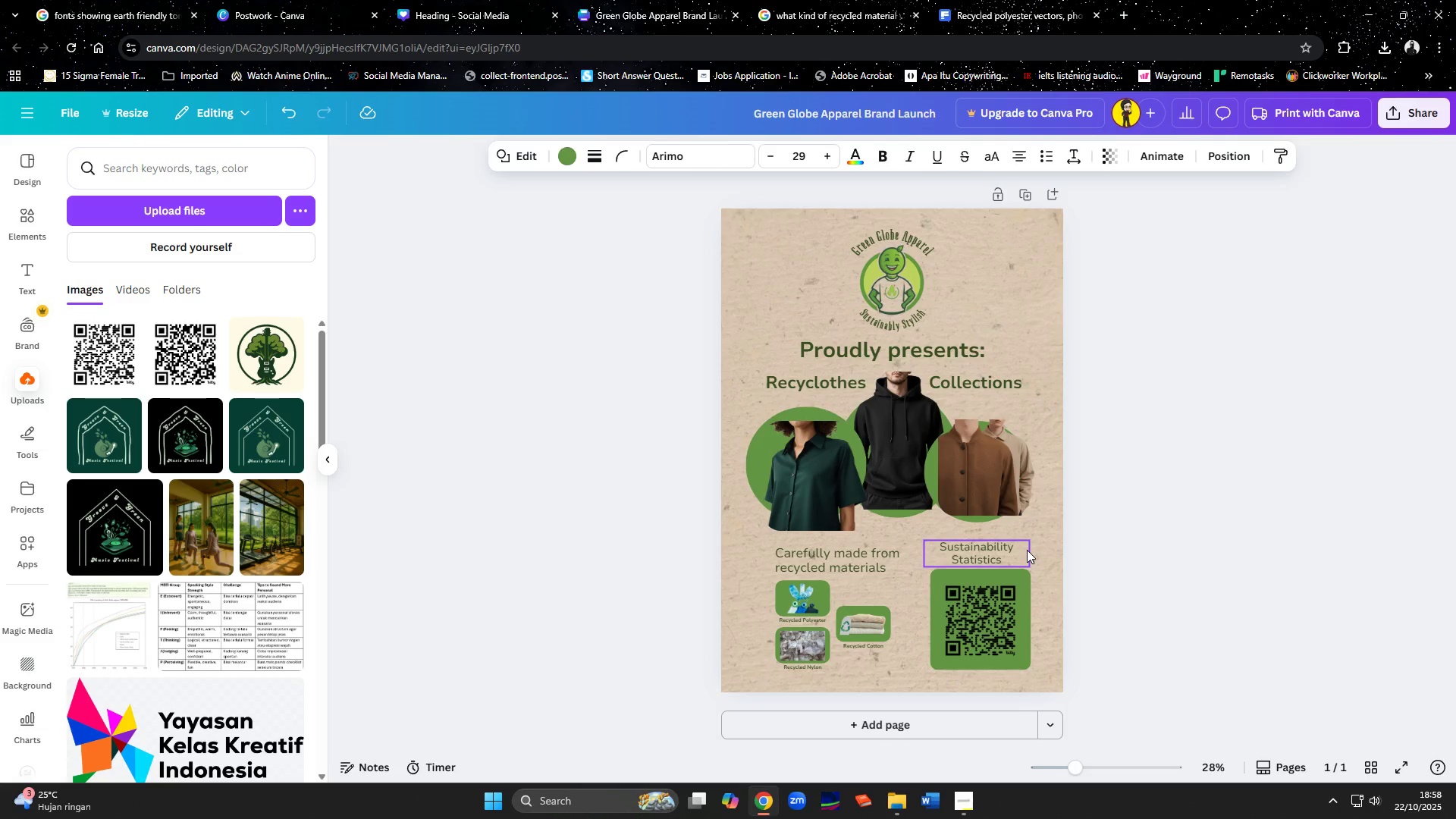 
key(ArrowLeft)
 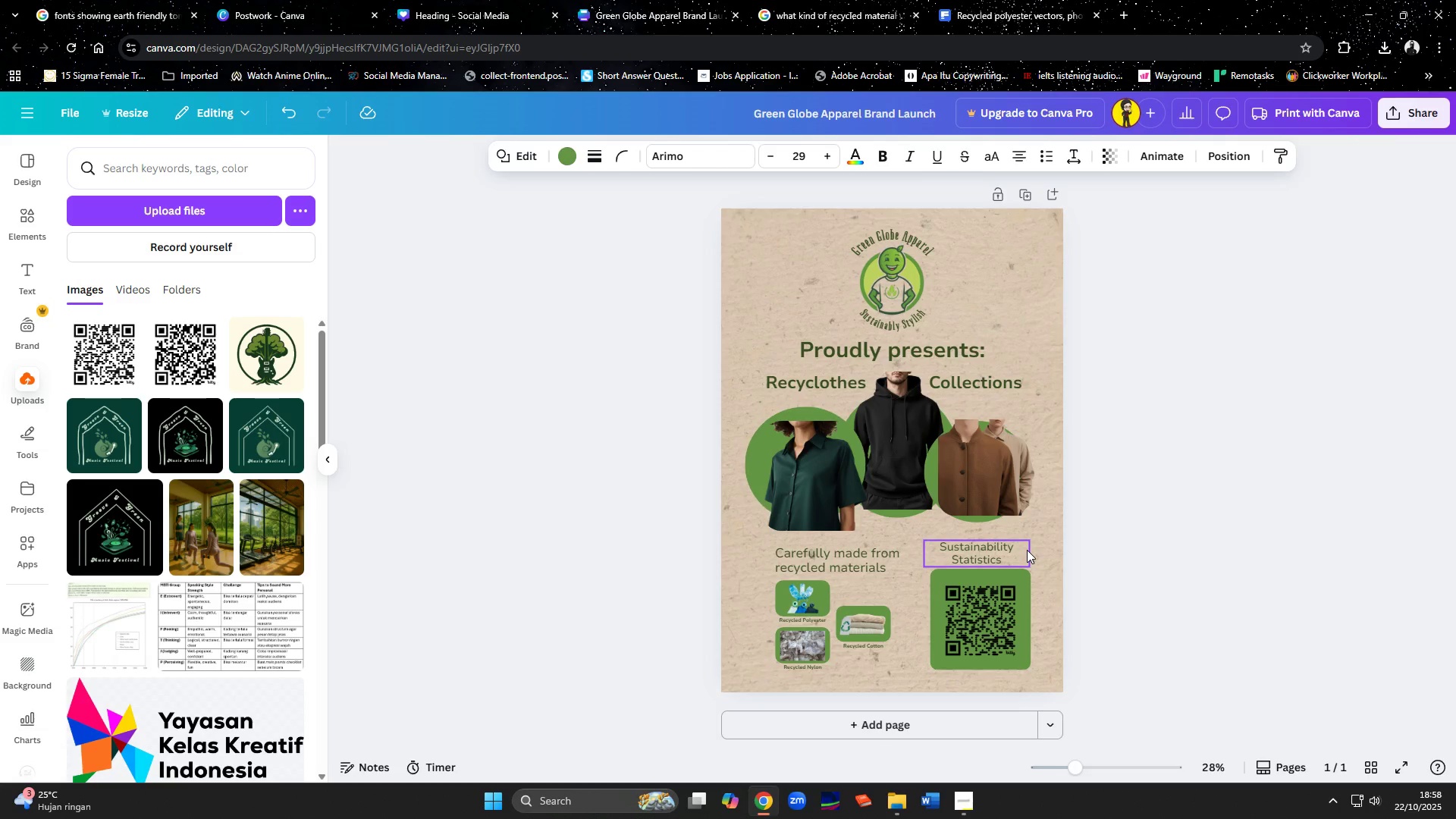 
key(ArrowLeft)
 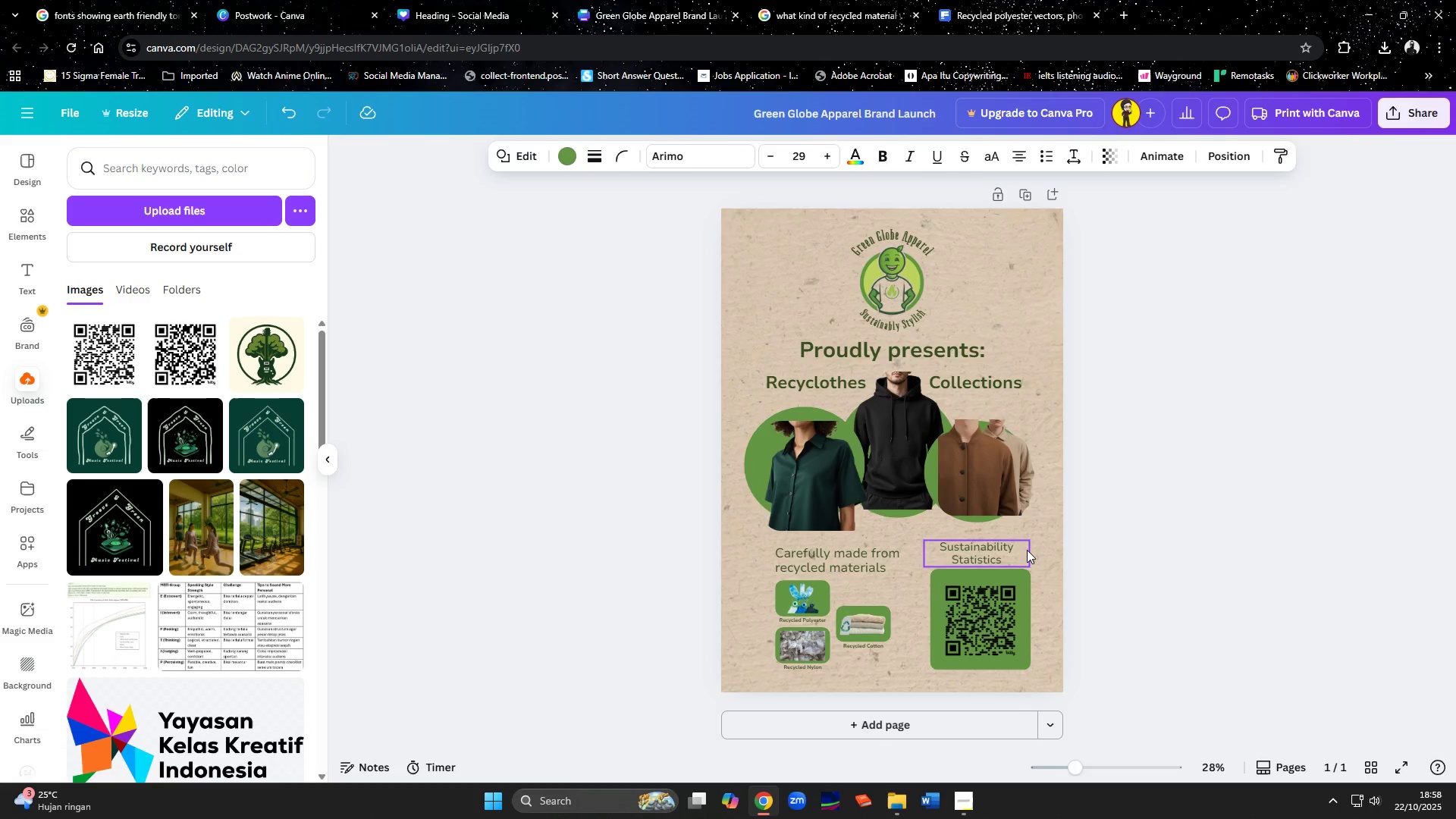 
key(ArrowLeft)
 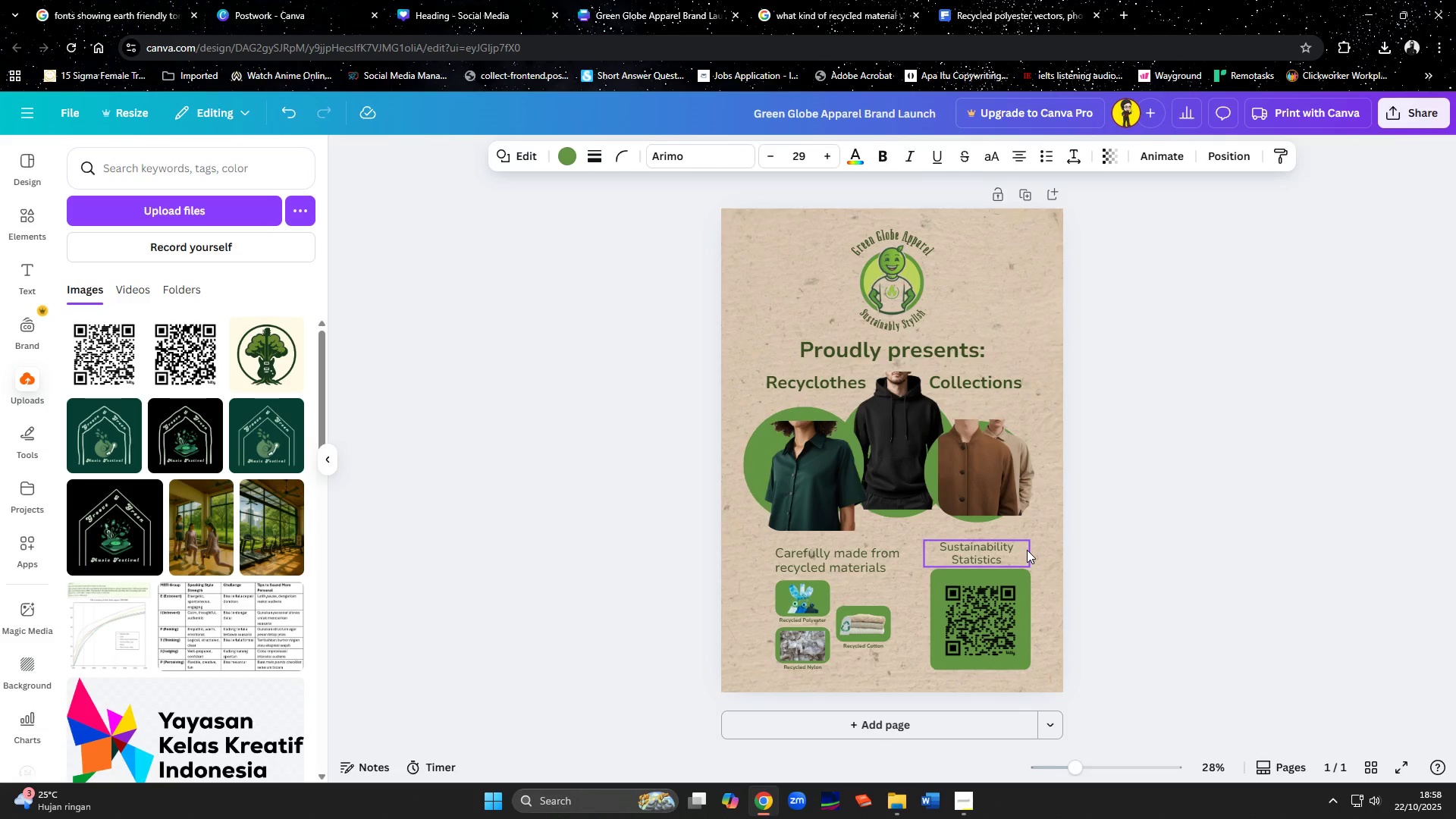 
key(ArrowLeft)
 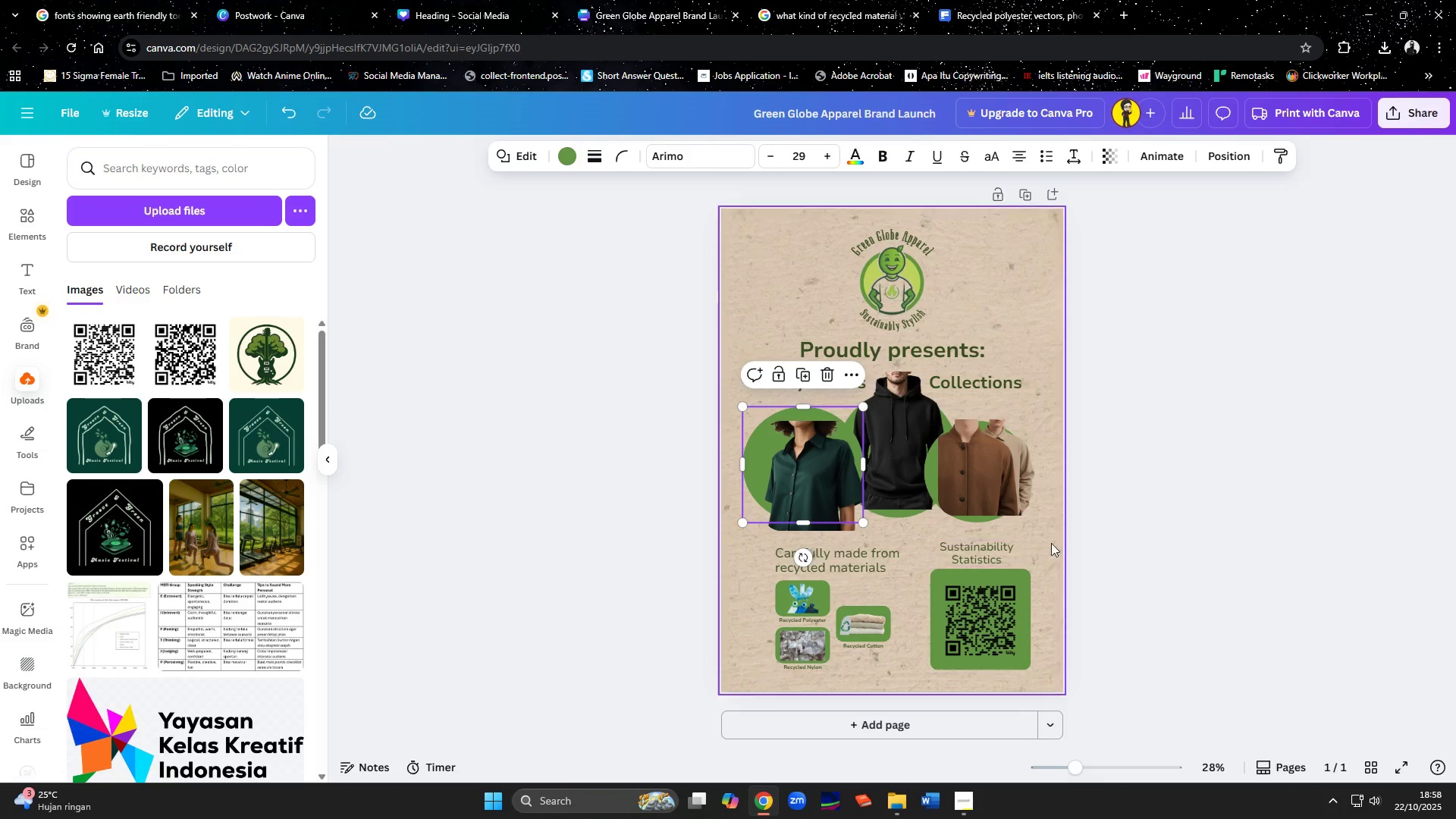 
left_click([1184, 496])
 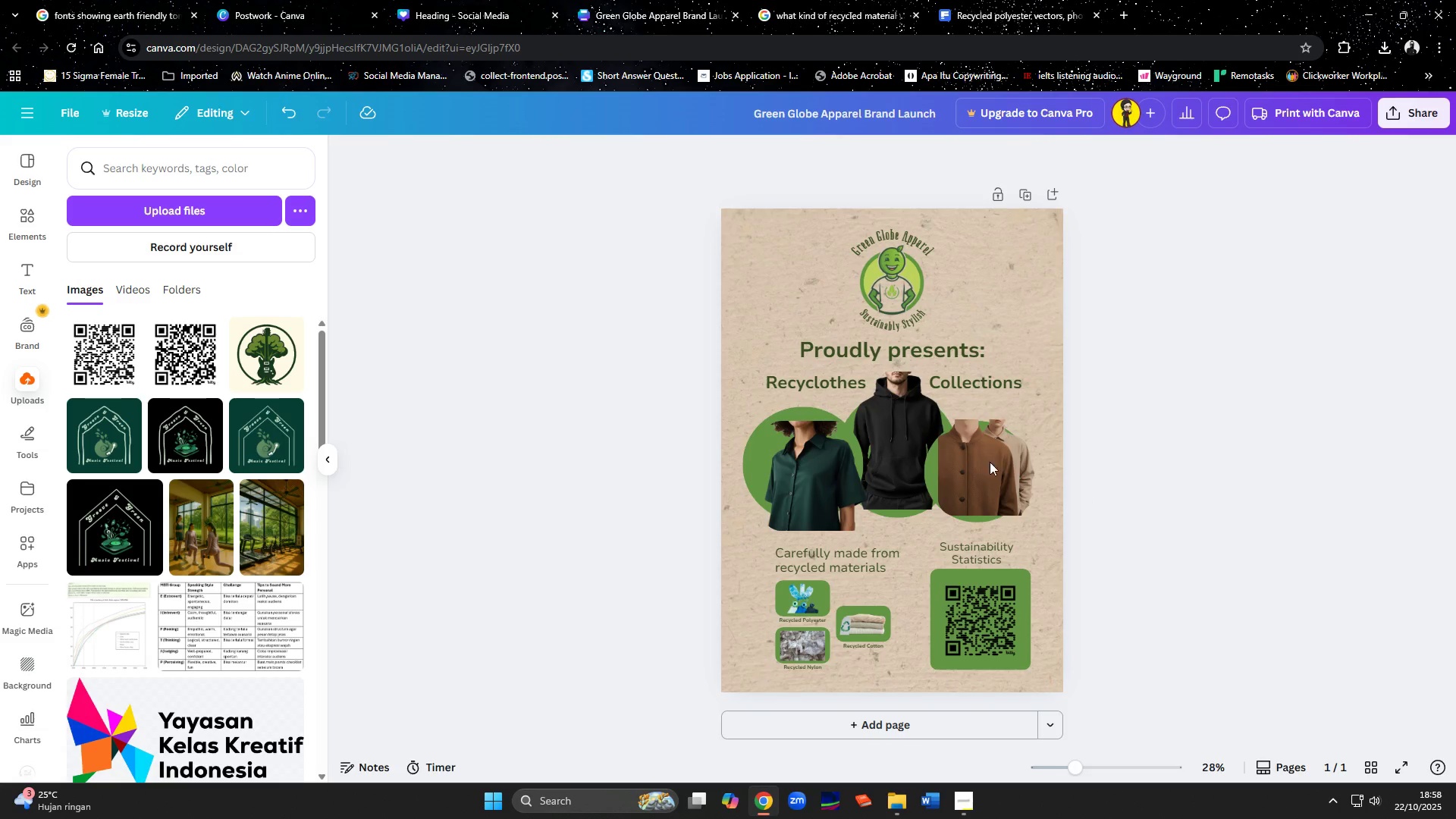 
left_click([802, 414])
 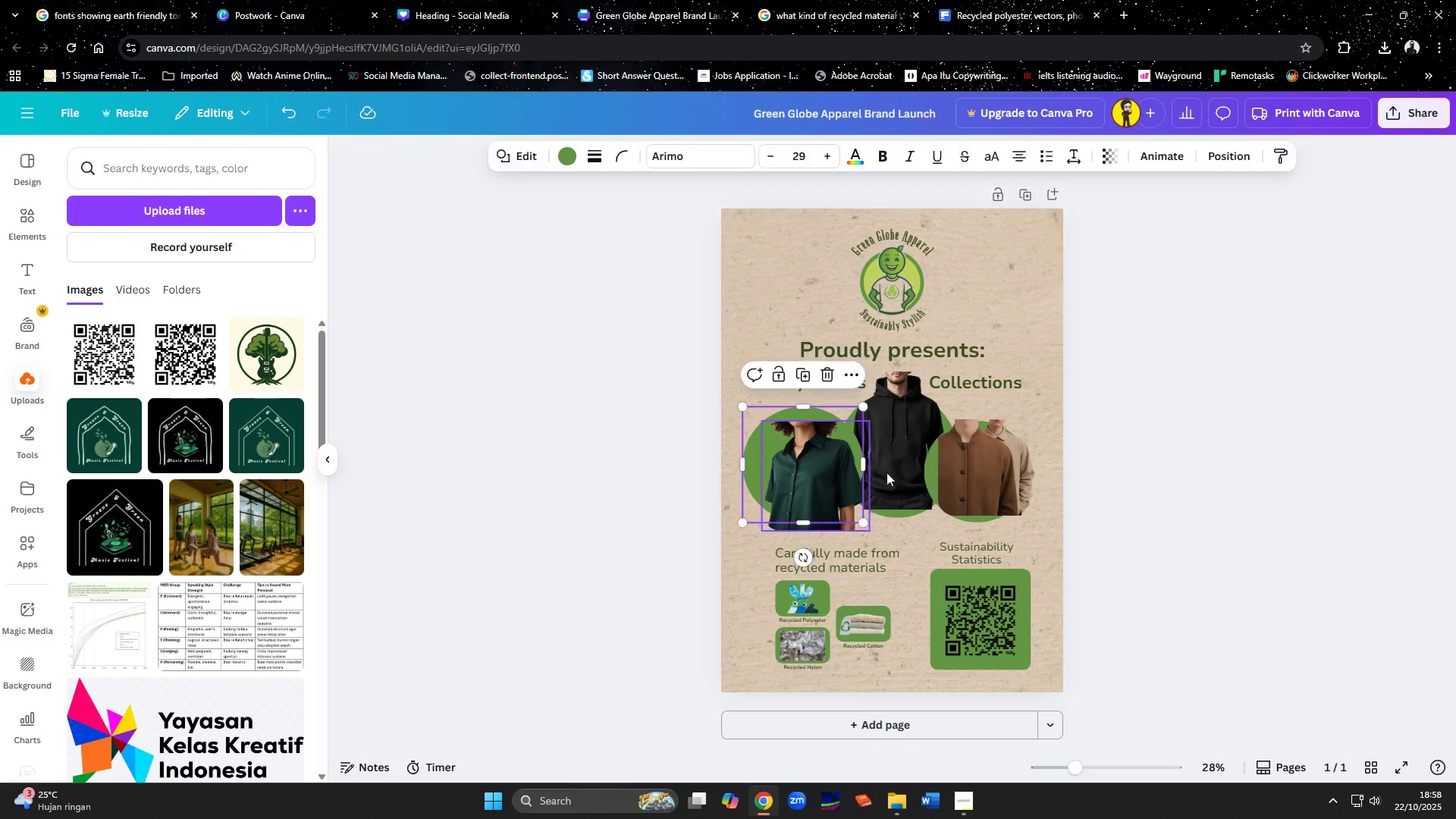 
key(ArrowDown)
 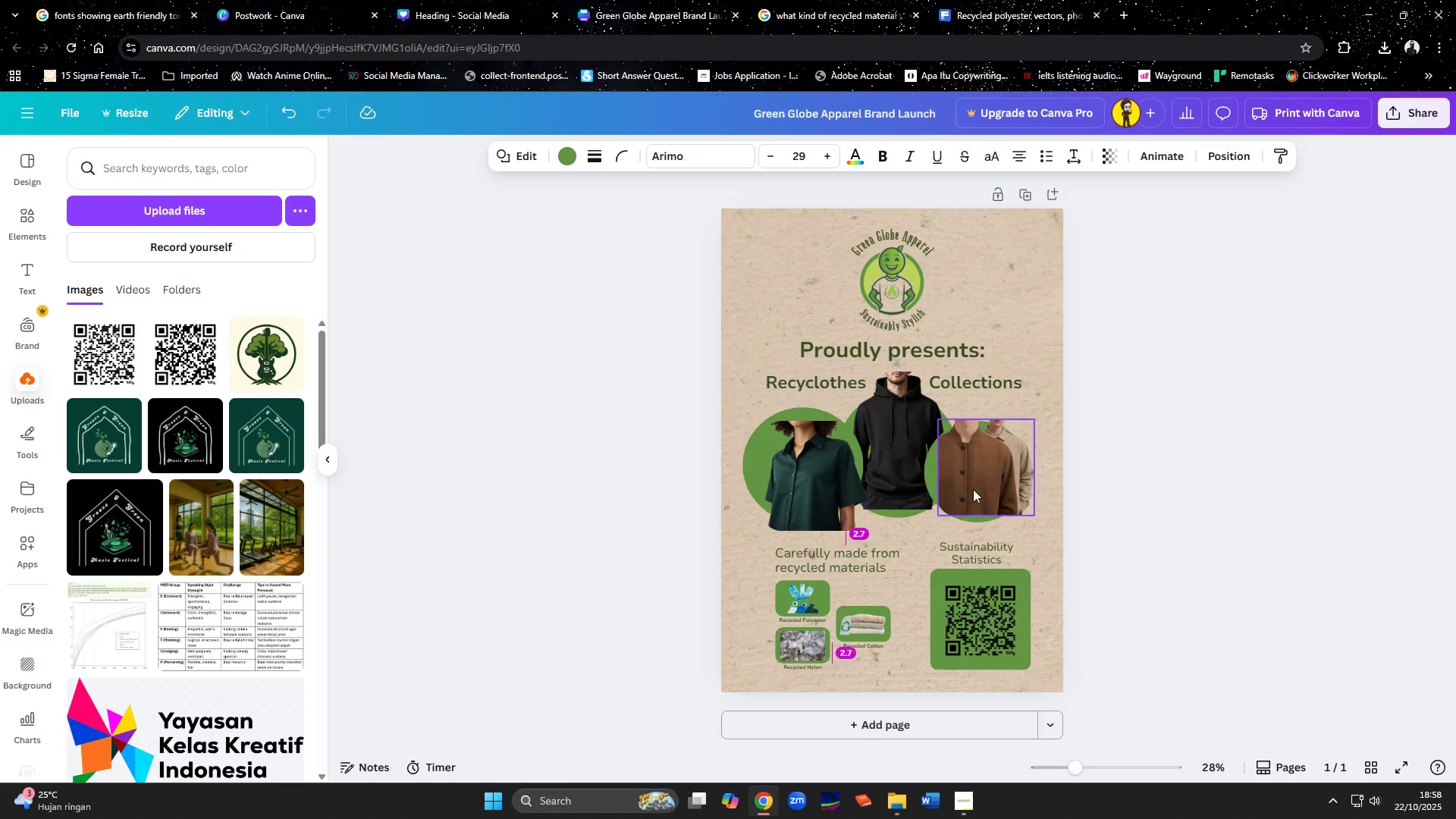 
key(ArrowDown)
 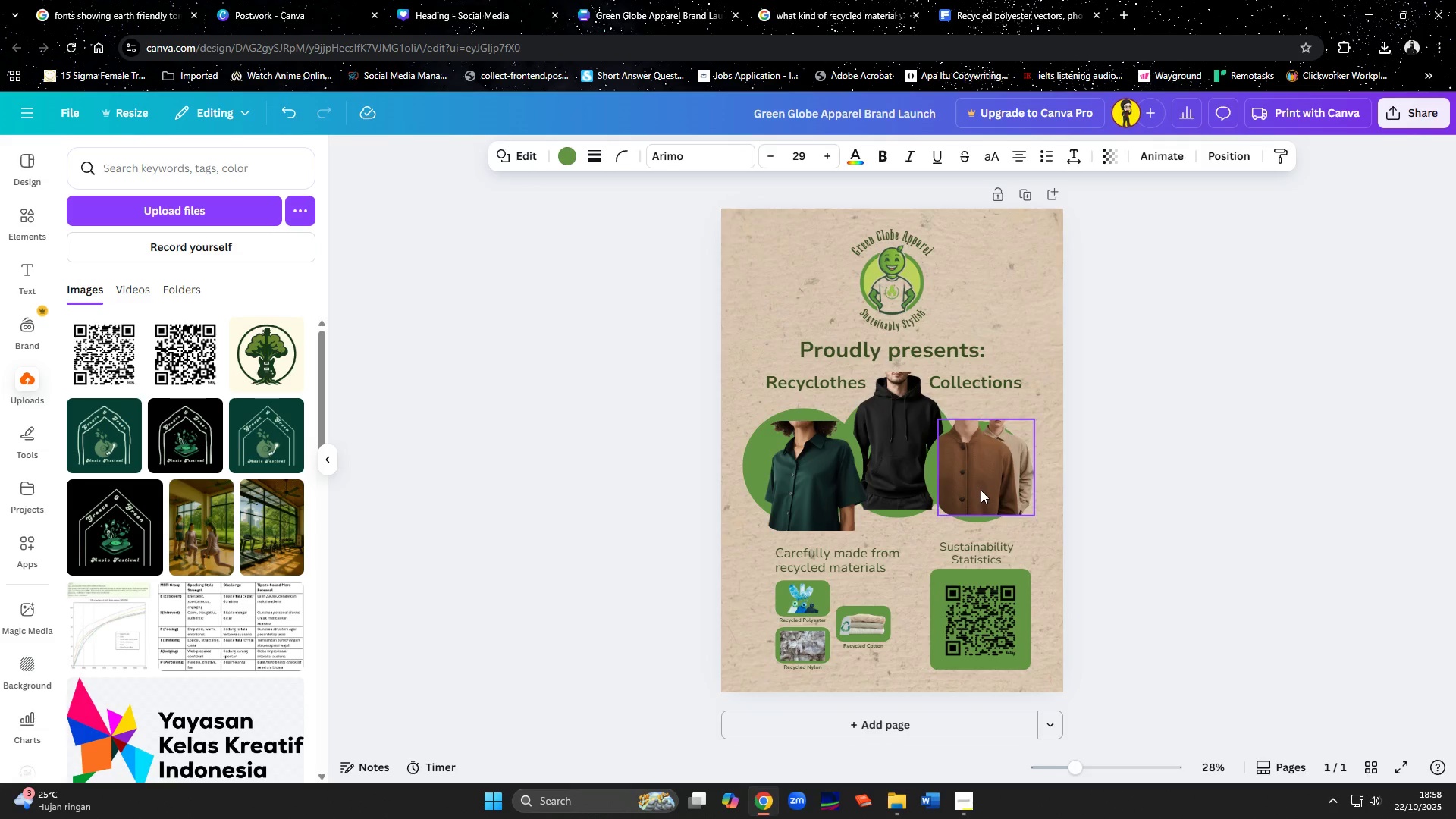 
hold_key(key=ArrowDown, duration=0.78)
 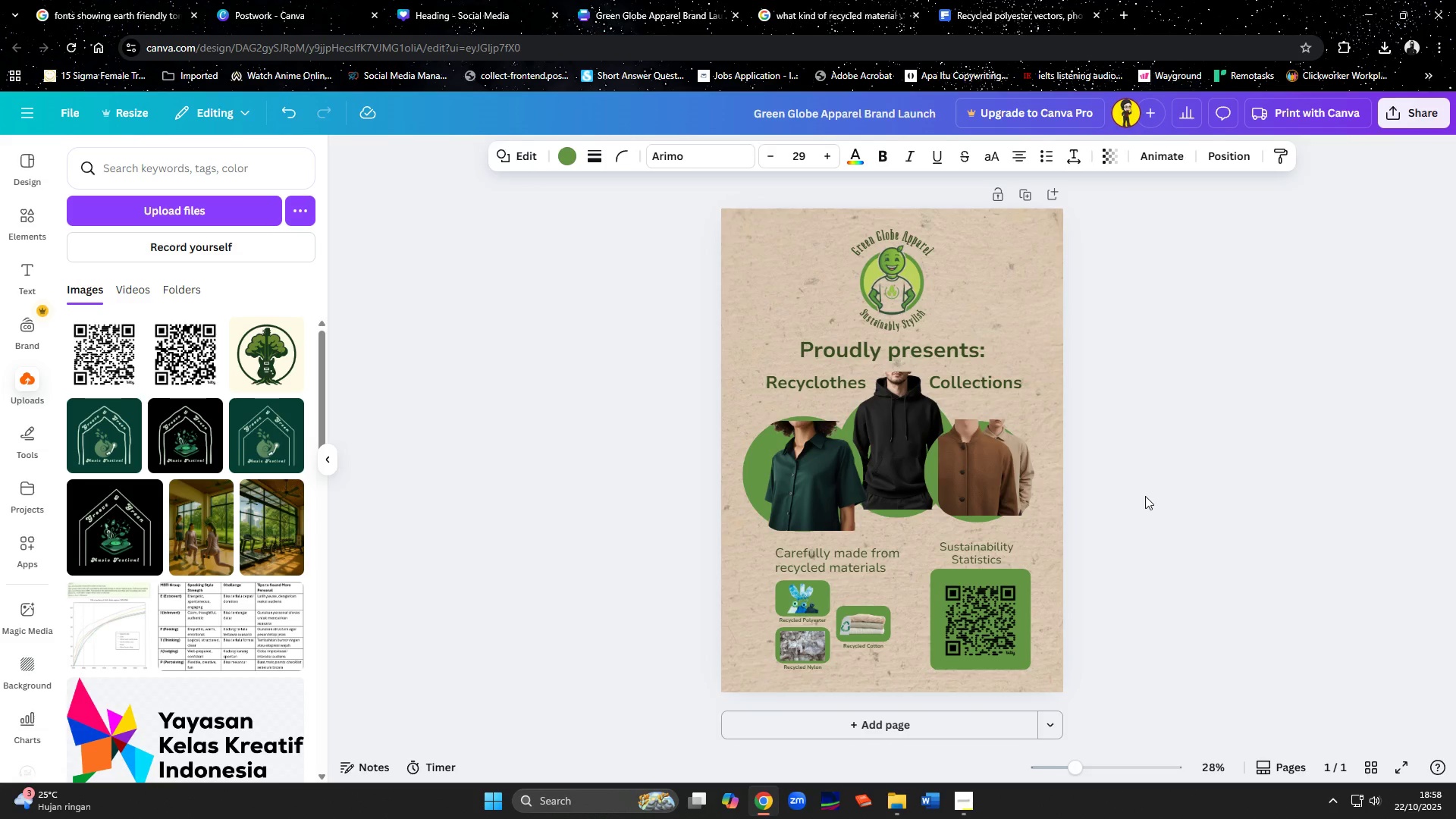 
key(ArrowUp)
 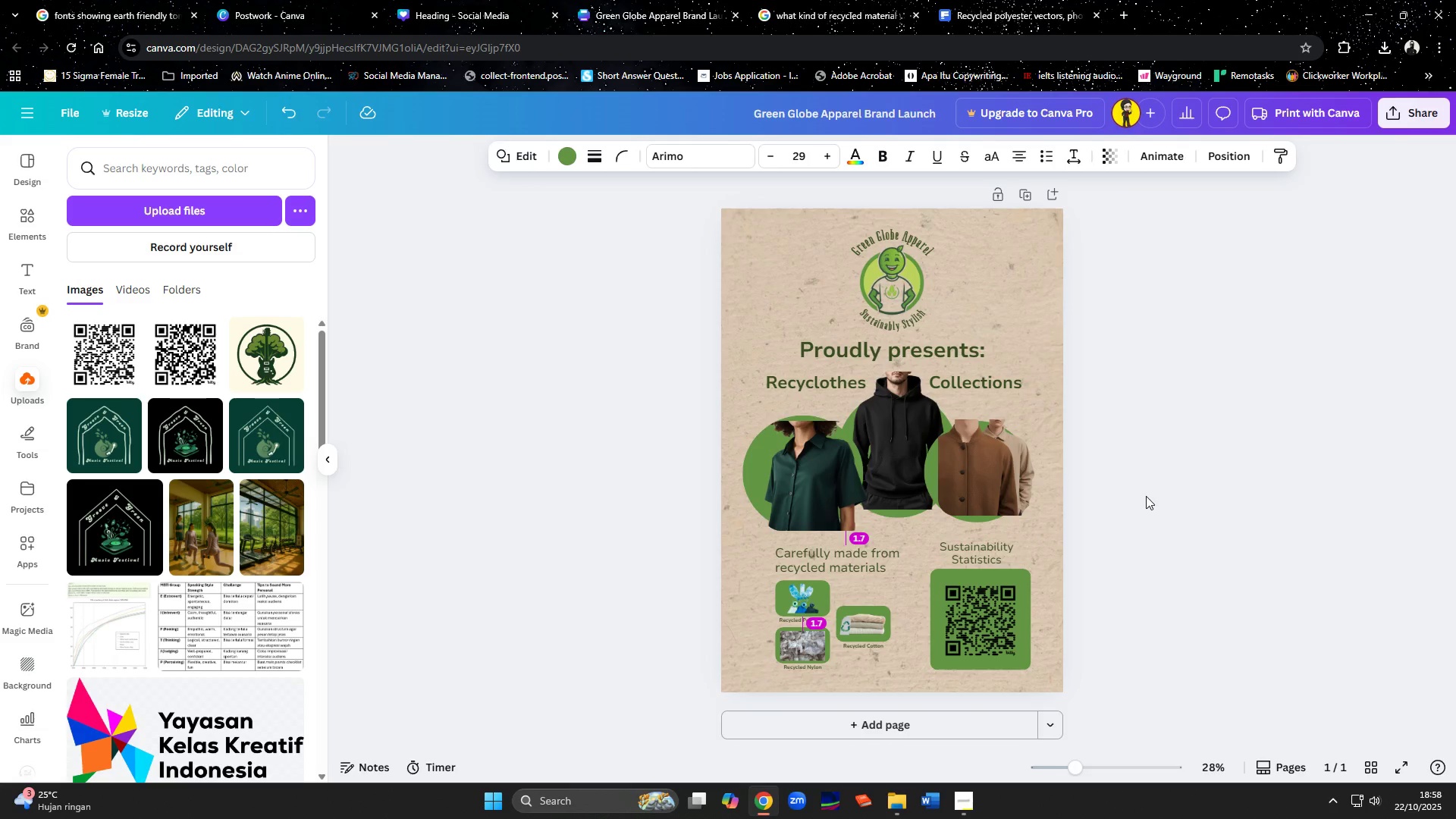 
key(ArrowUp)
 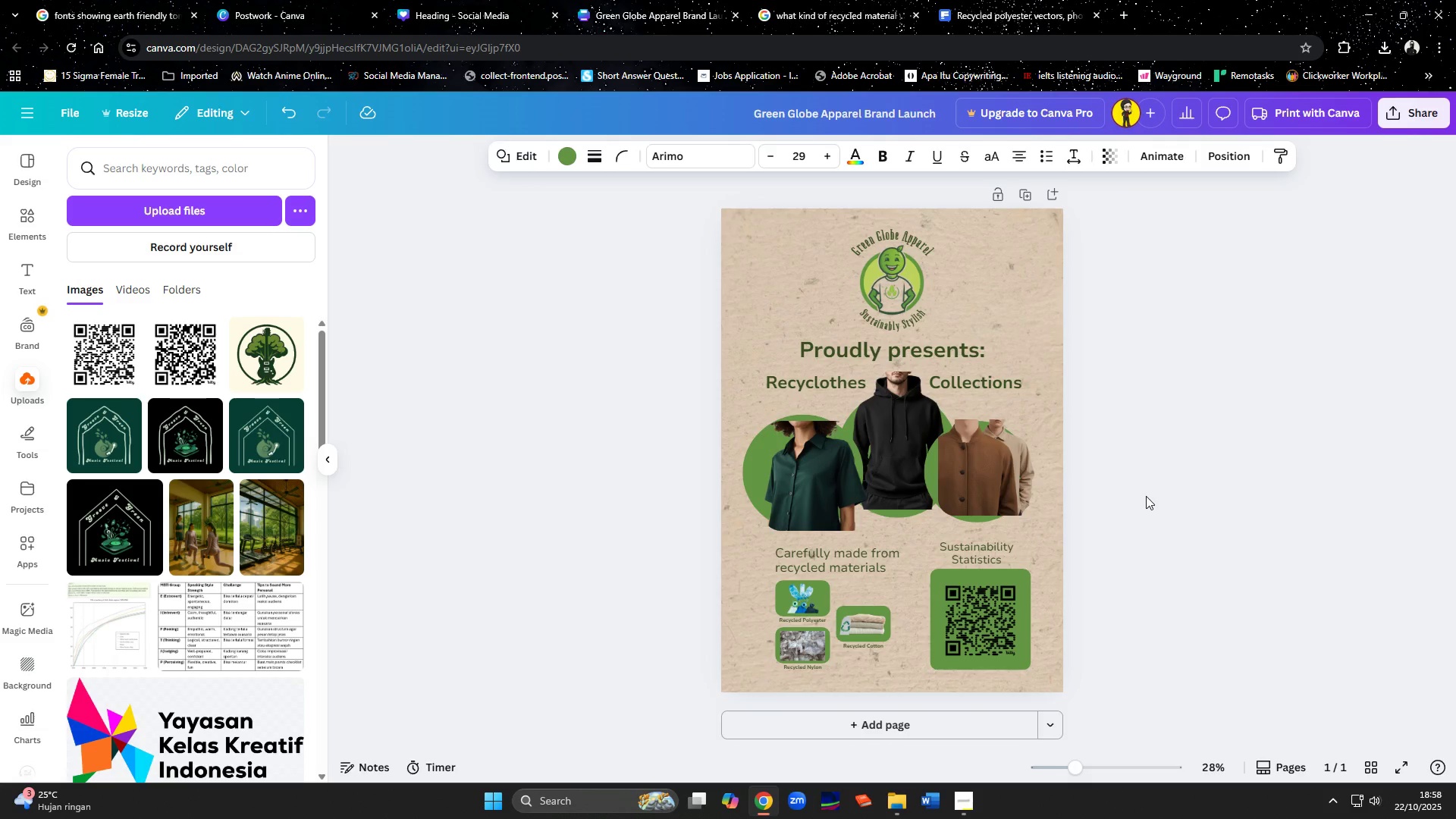 
key(ArrowDown)
 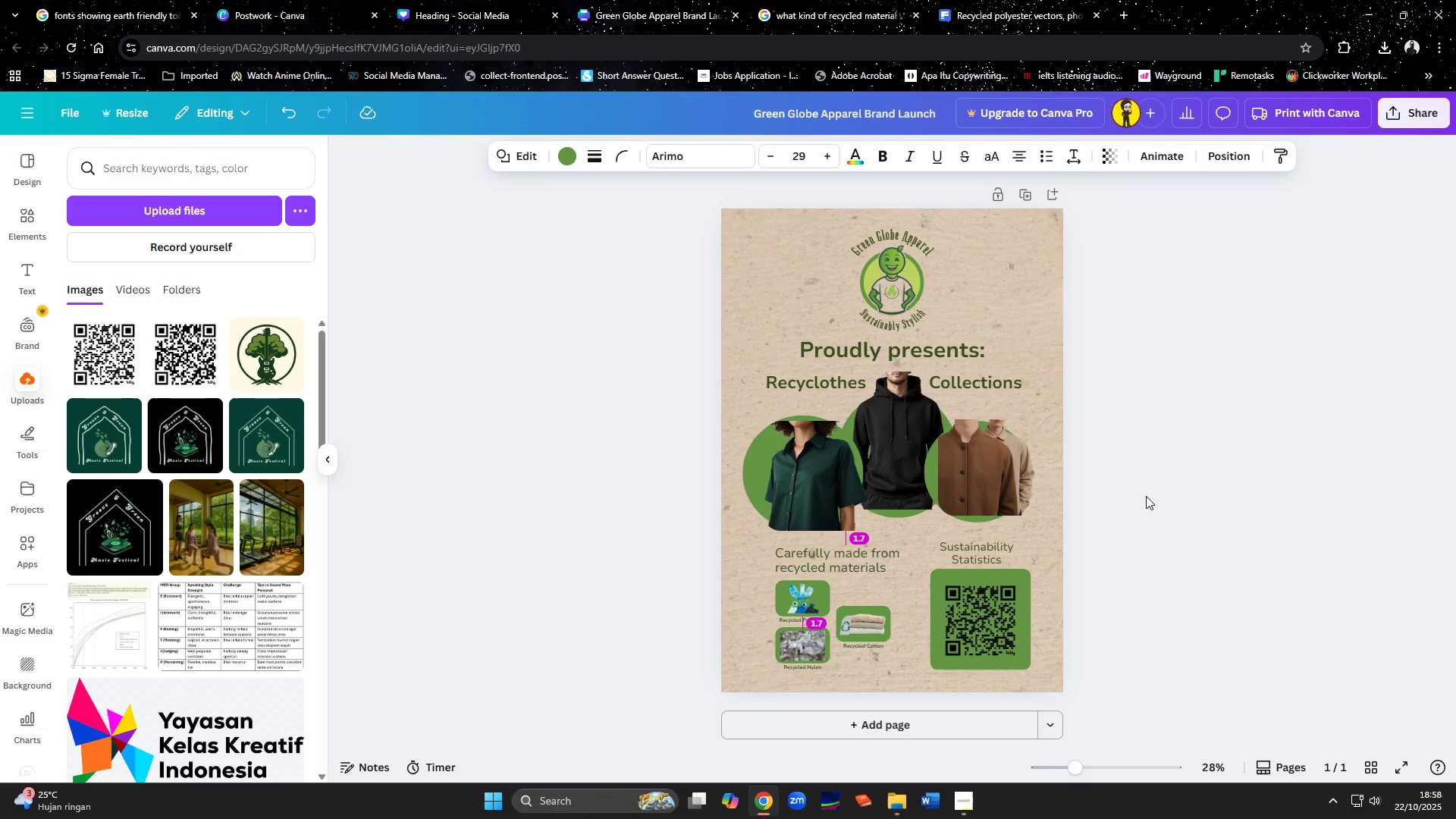 
key(ArrowDown)
 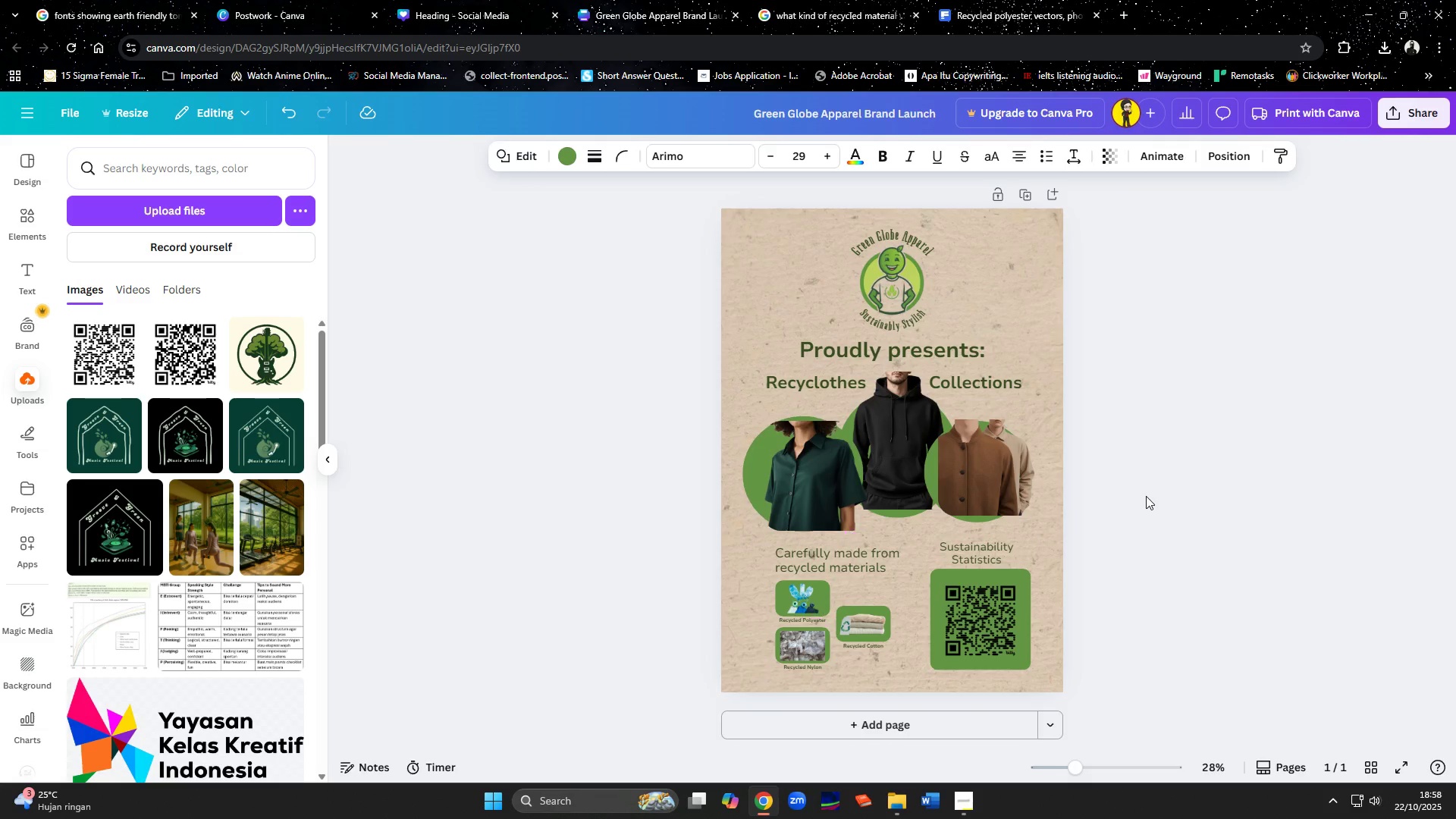 
key(ArrowDown)
 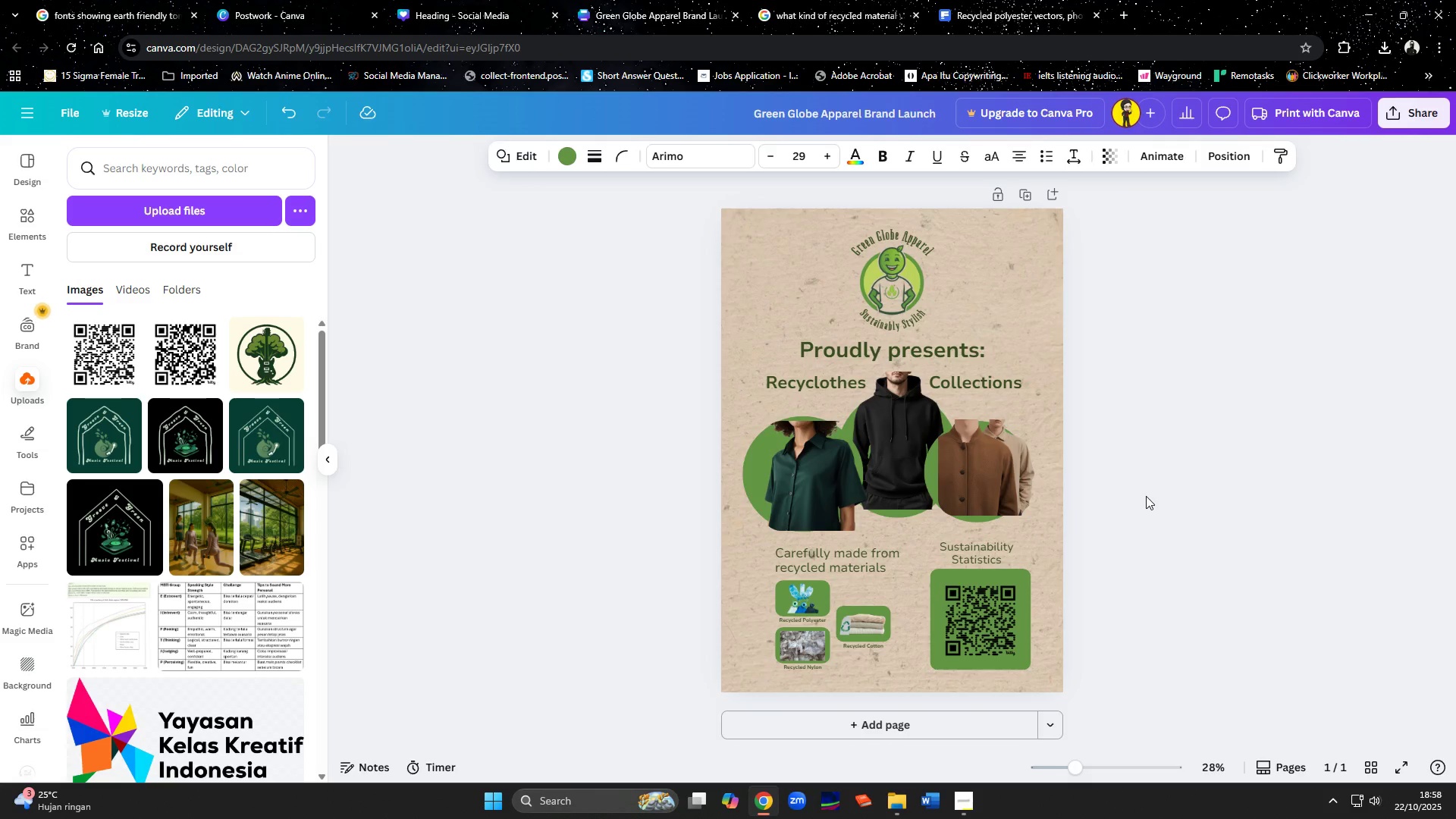 
key(ArrowDown)
 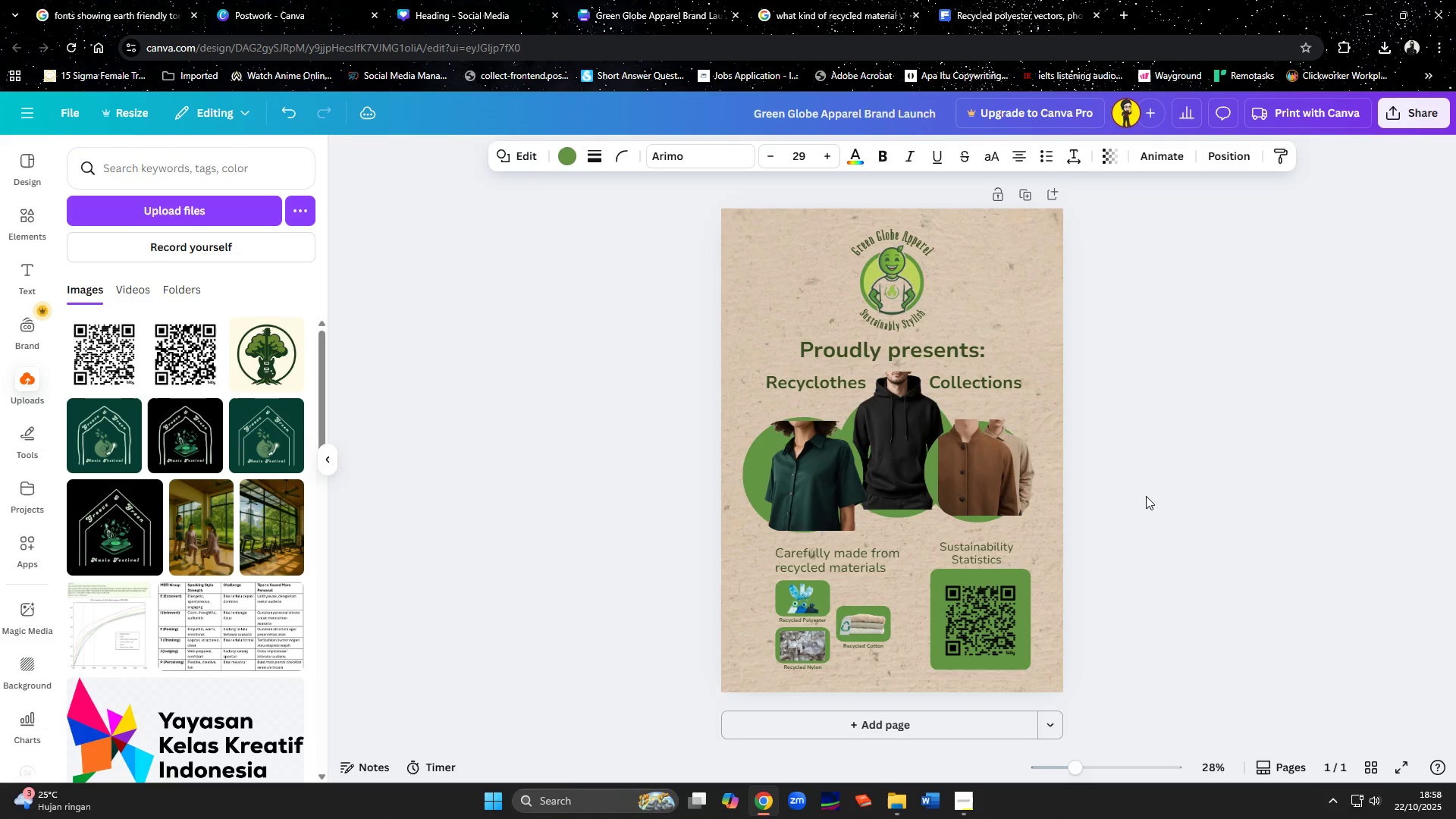 
key(ArrowDown)
 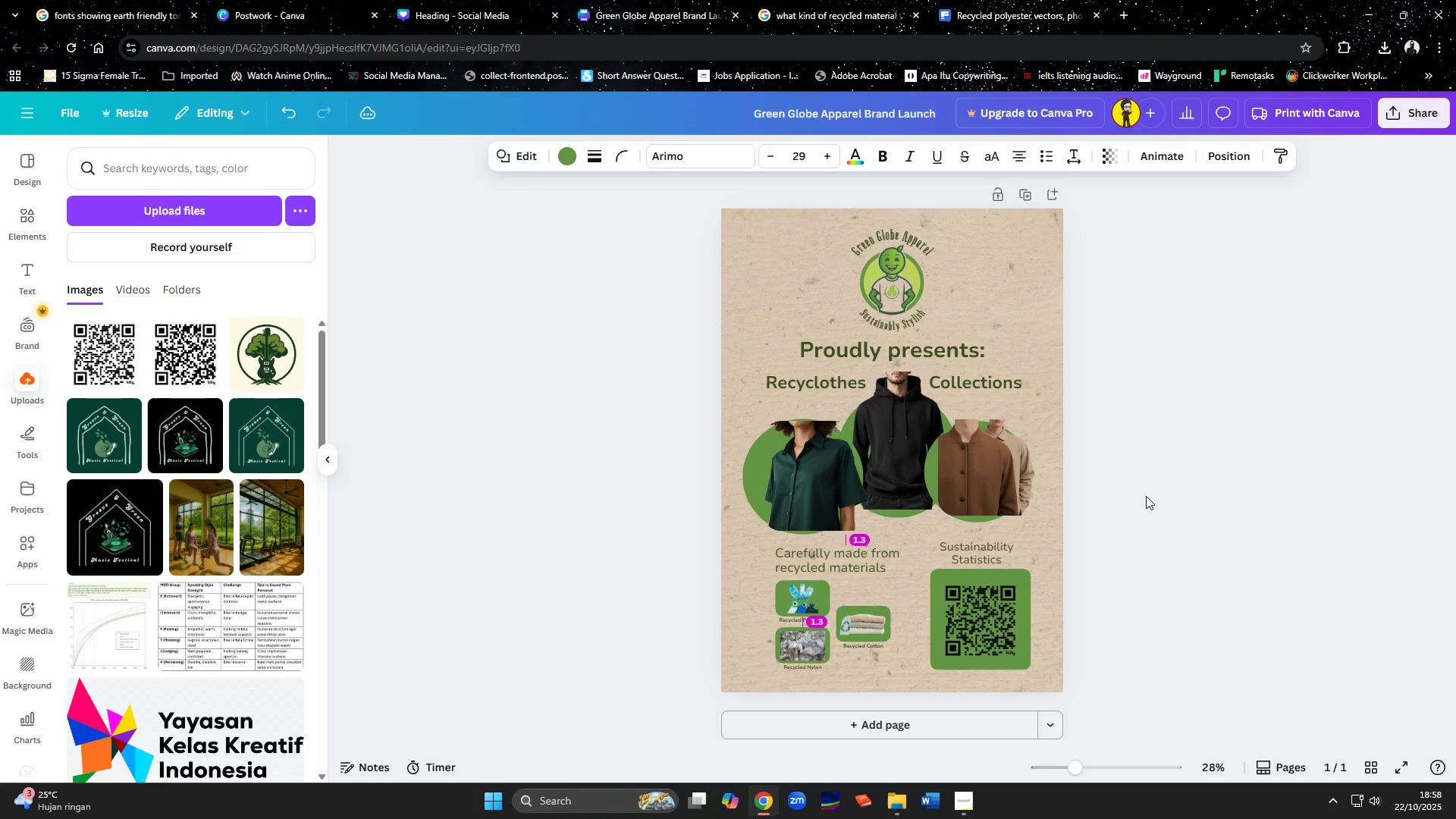 
key(ArrowDown)
 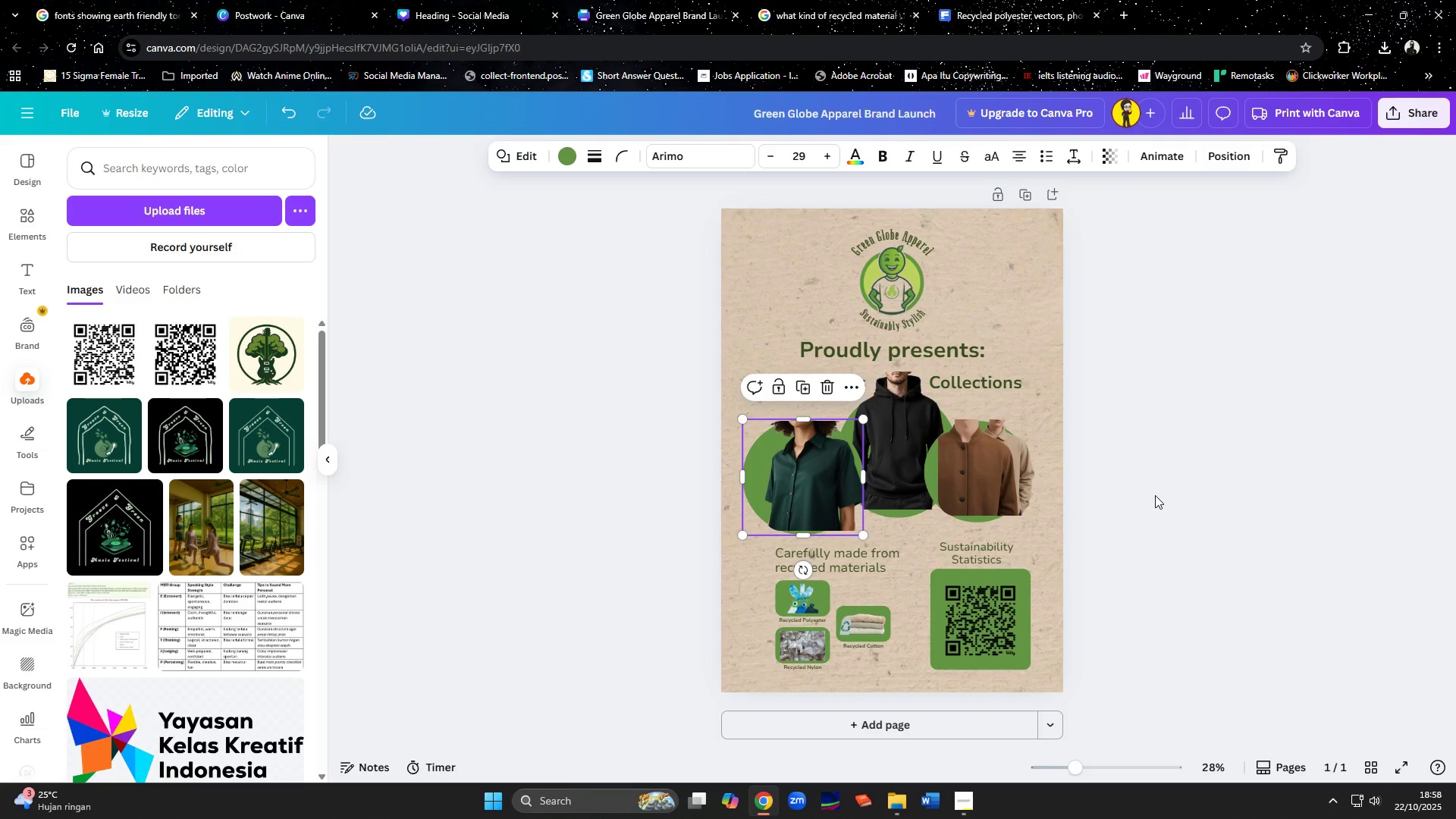 
left_click([1249, 482])
 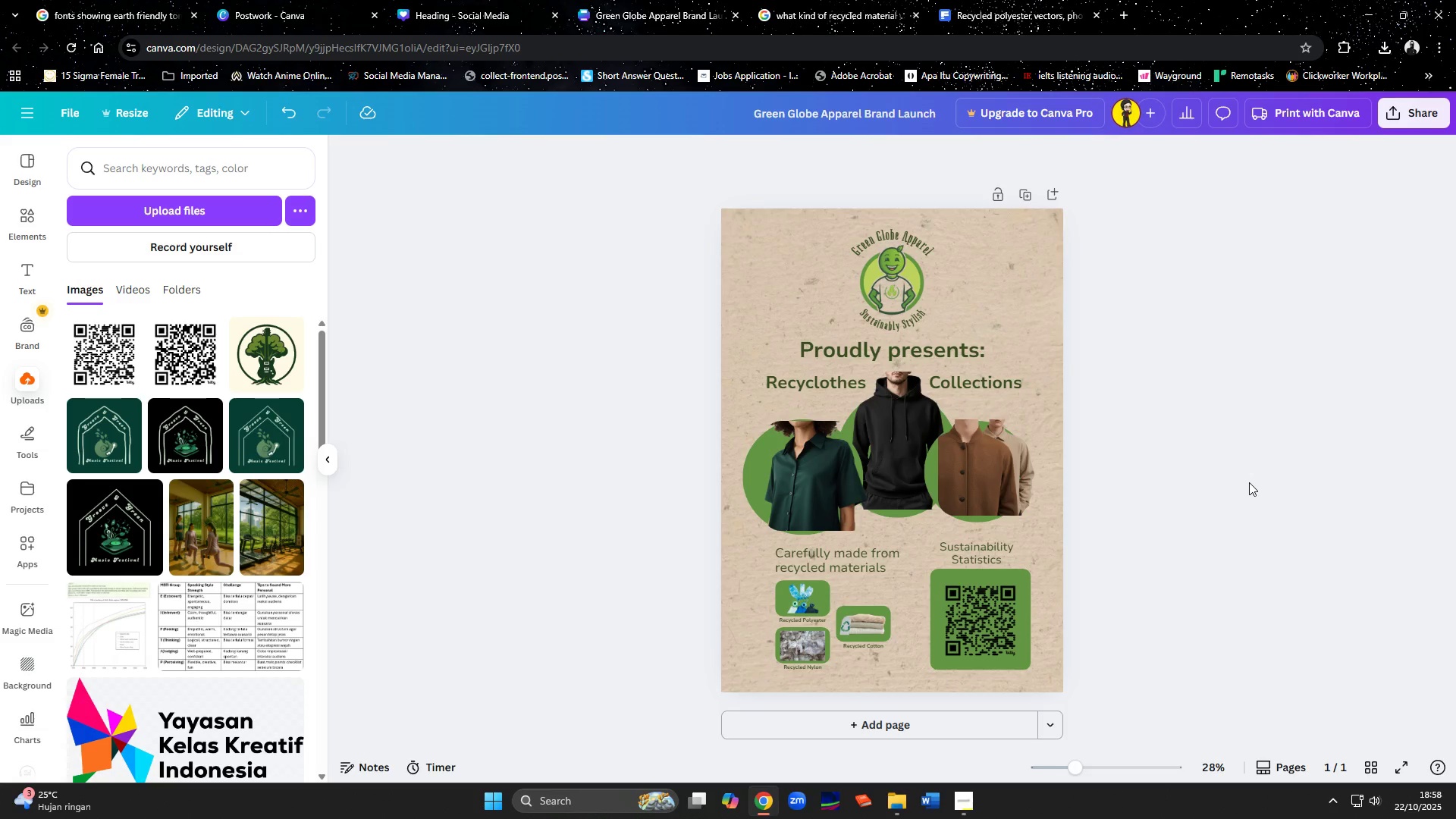 
left_click([1249, 482])
 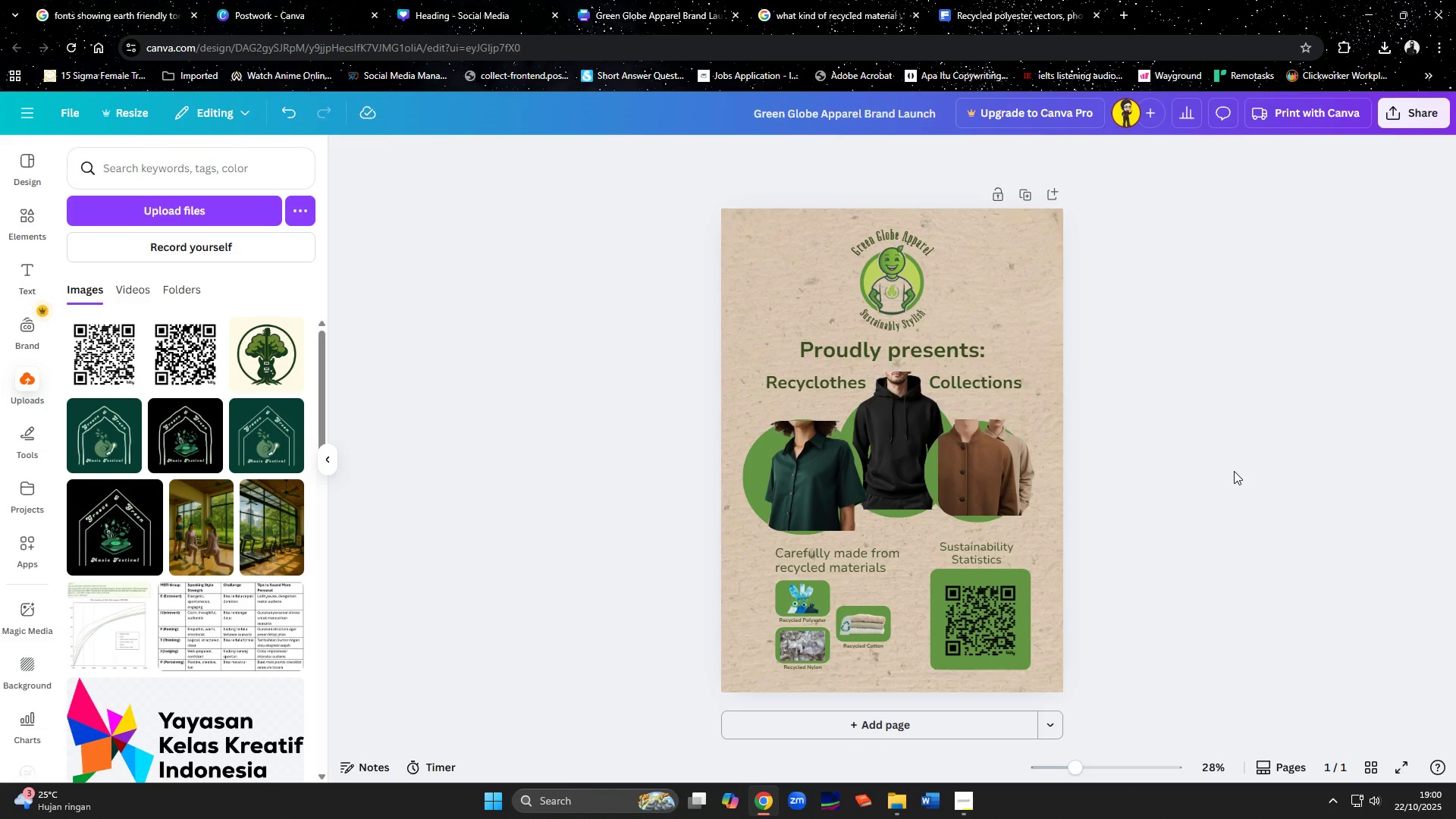 
wait(119.89)
 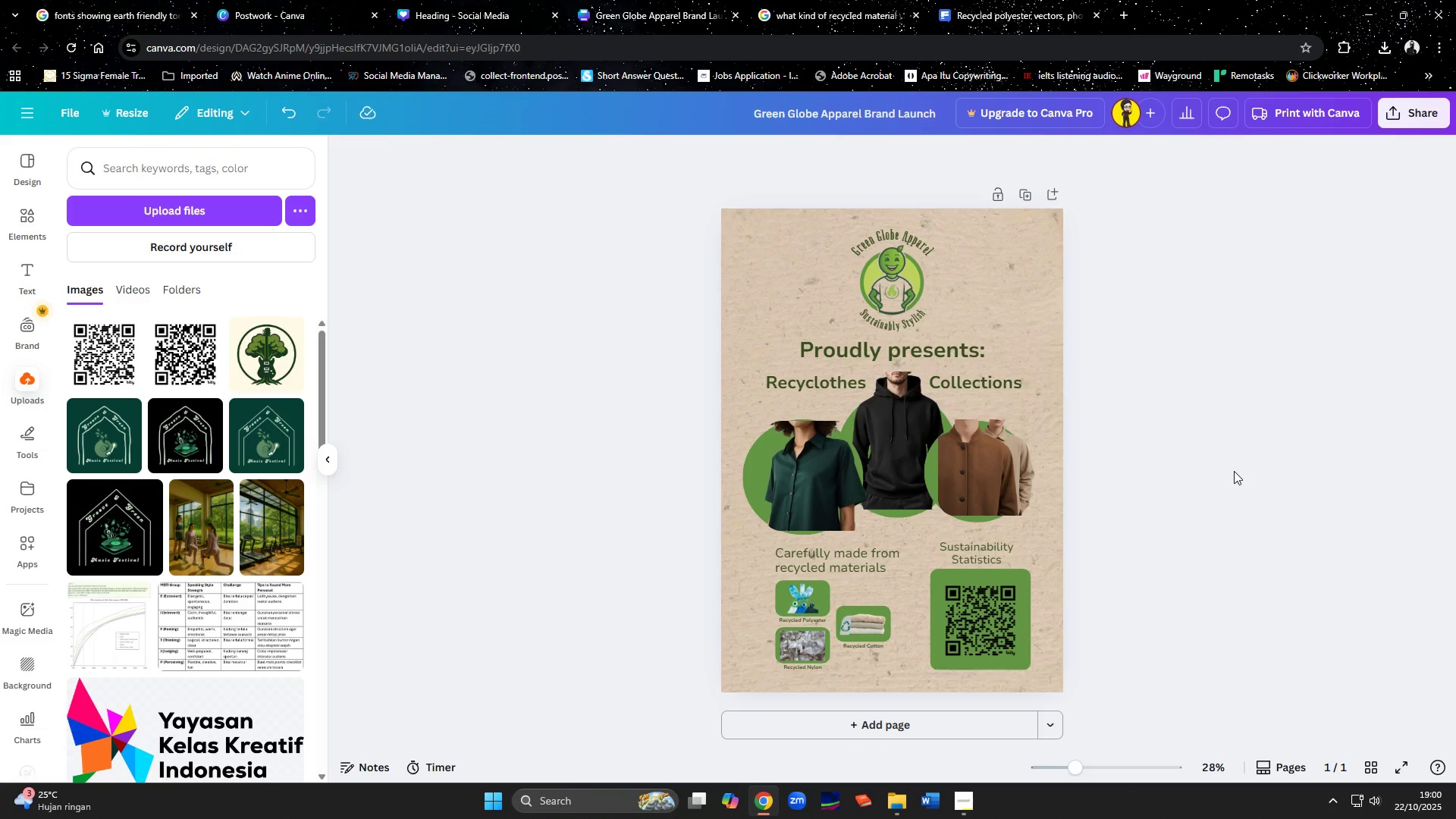 
left_click([1170, 485])
 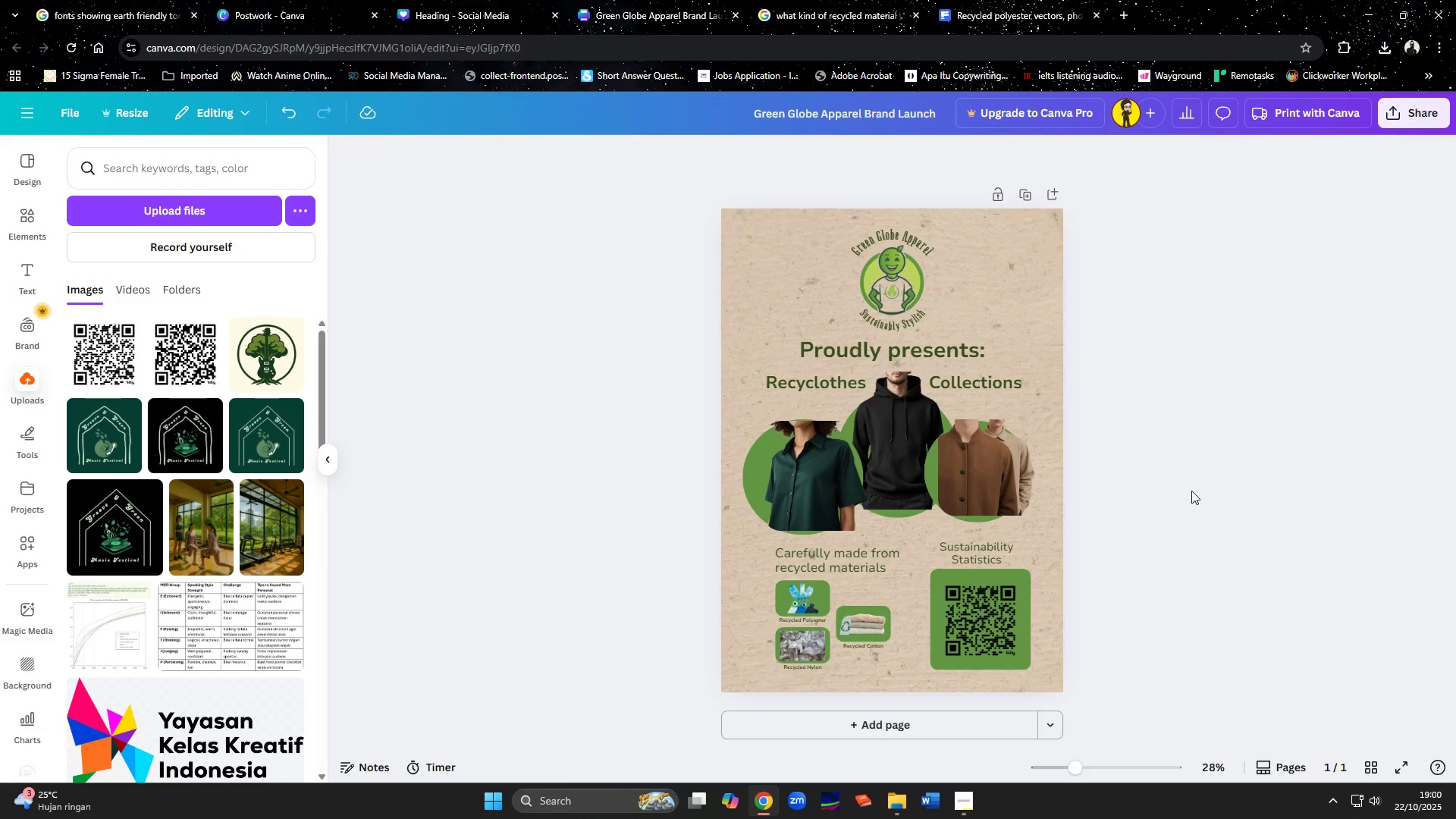 
scroll: coordinate [1191, 491], scroll_direction: down, amount: 3.0
 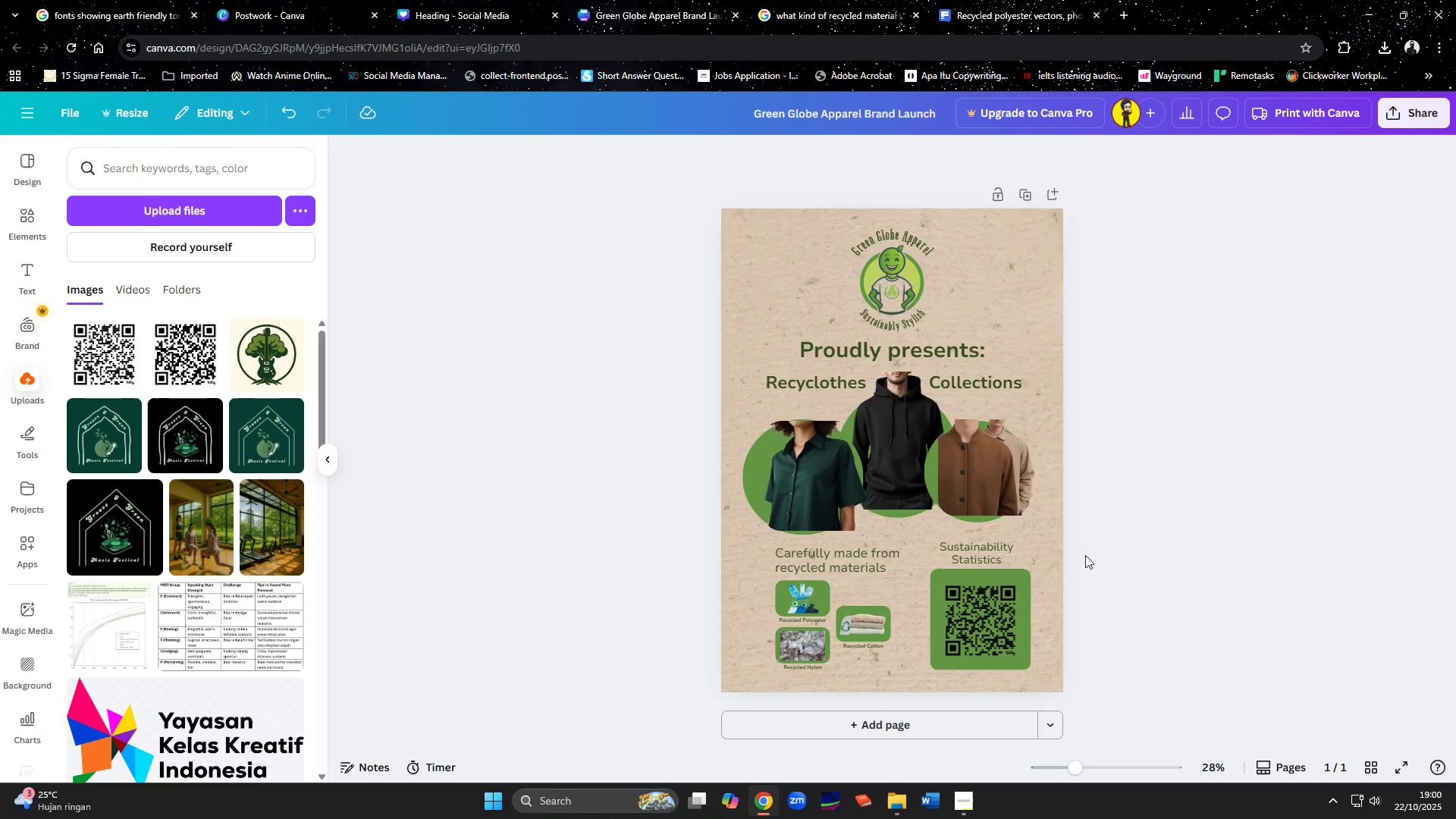 
left_click([999, 561])
 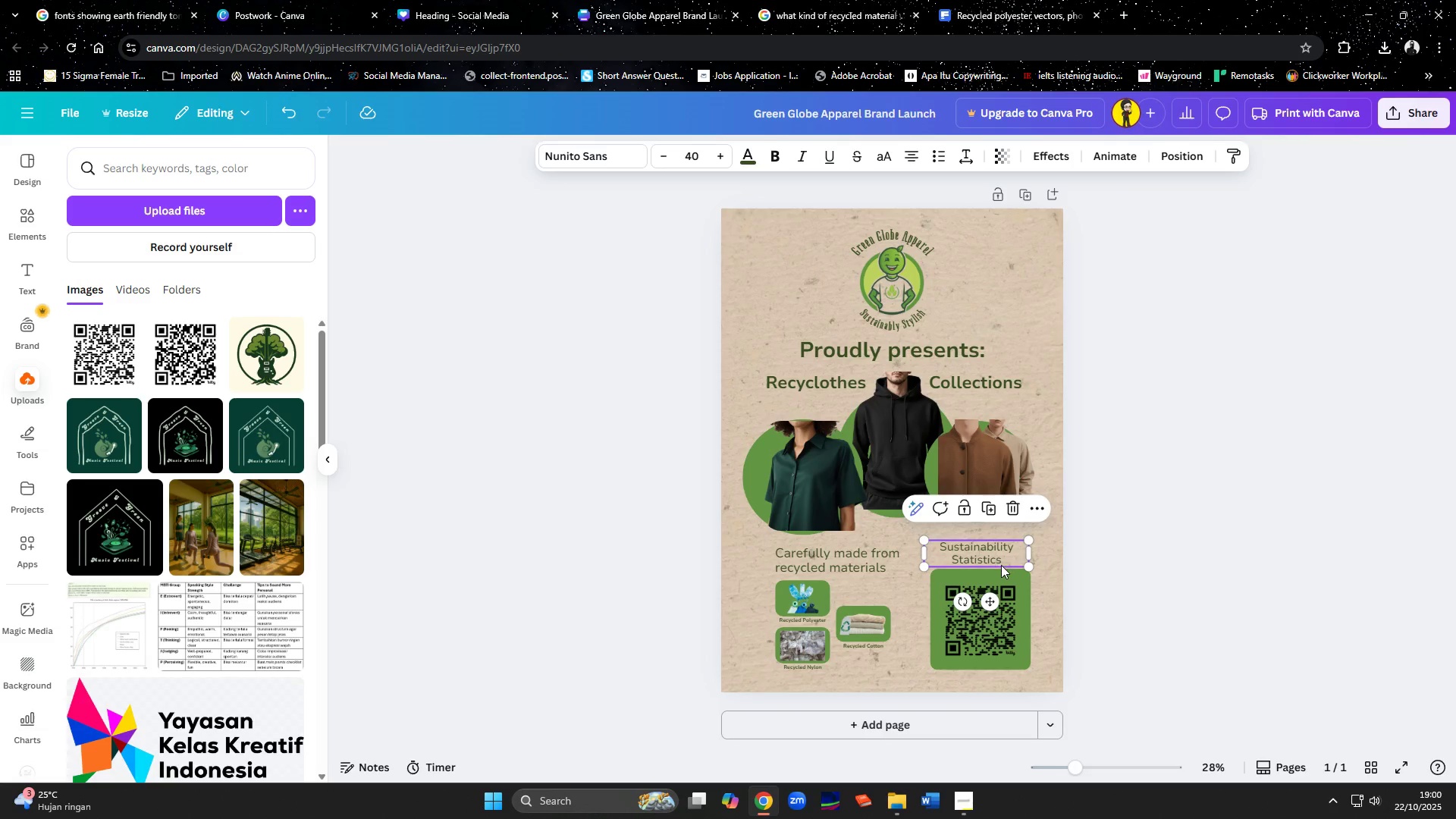 
hold_key(key=ShiftLeft, duration=1.04)
left_click([990, 623])
 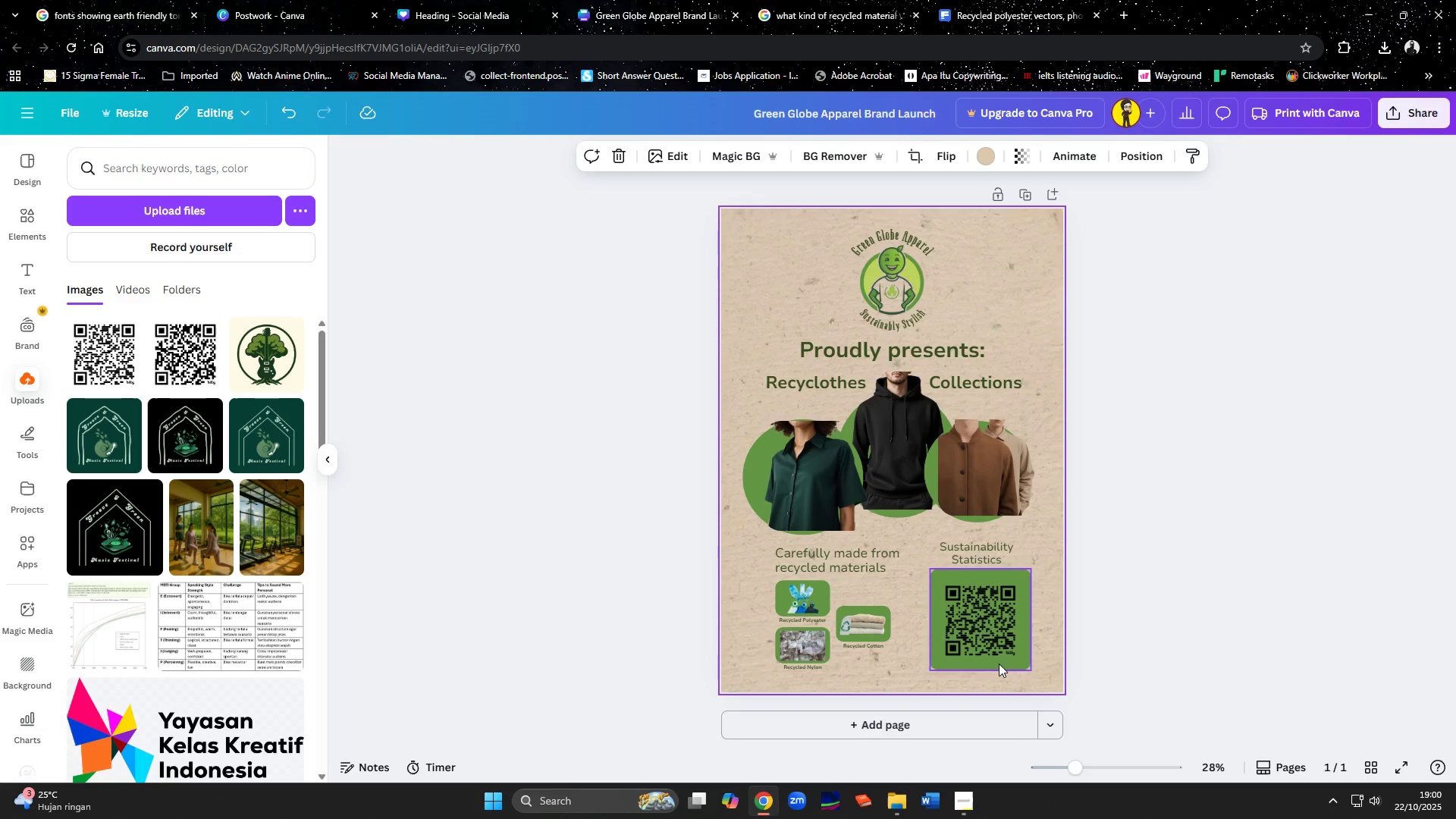 
double_click([990, 644])
 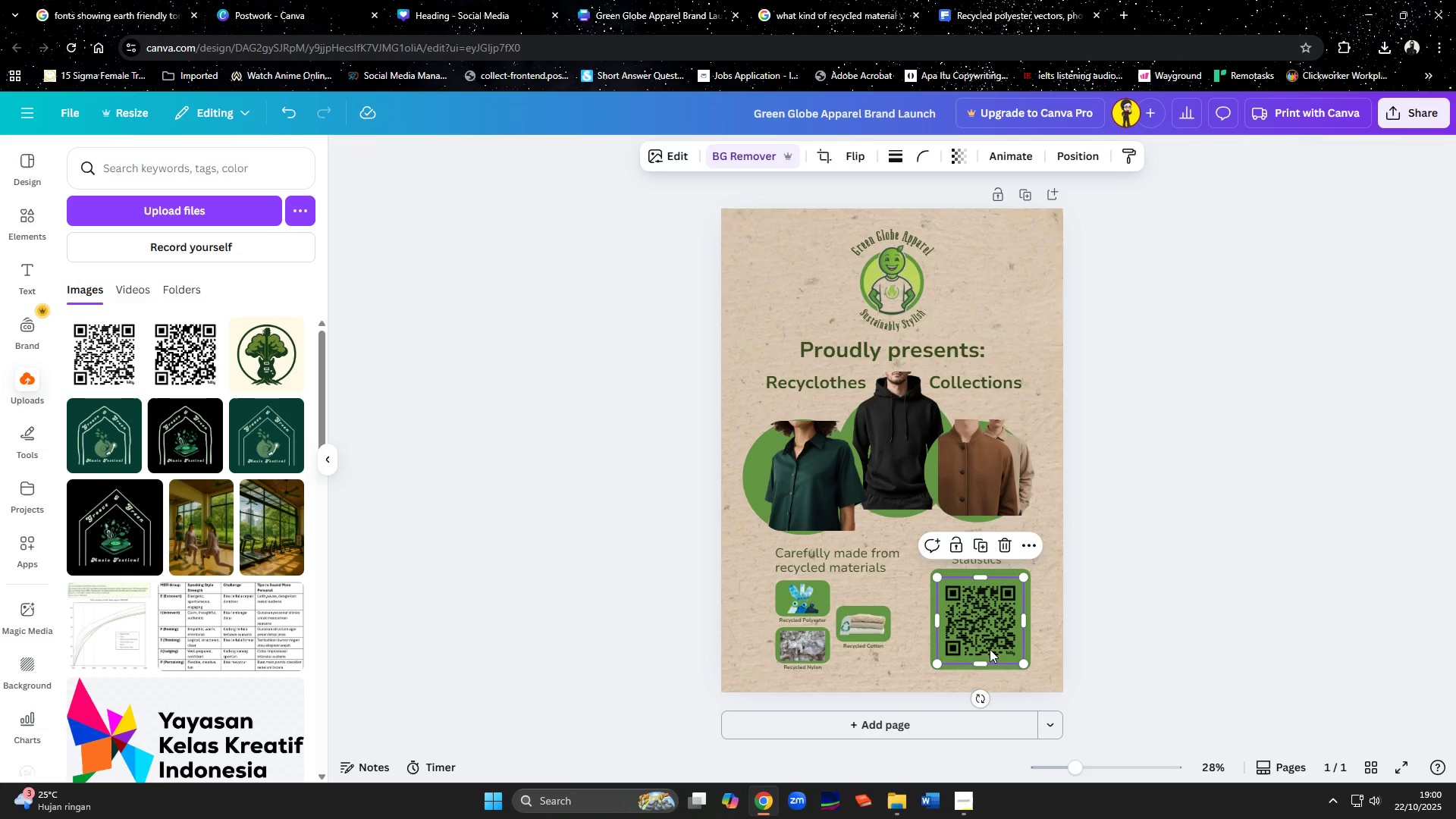 
hold_key(key=ShiftLeft, duration=1.53)
 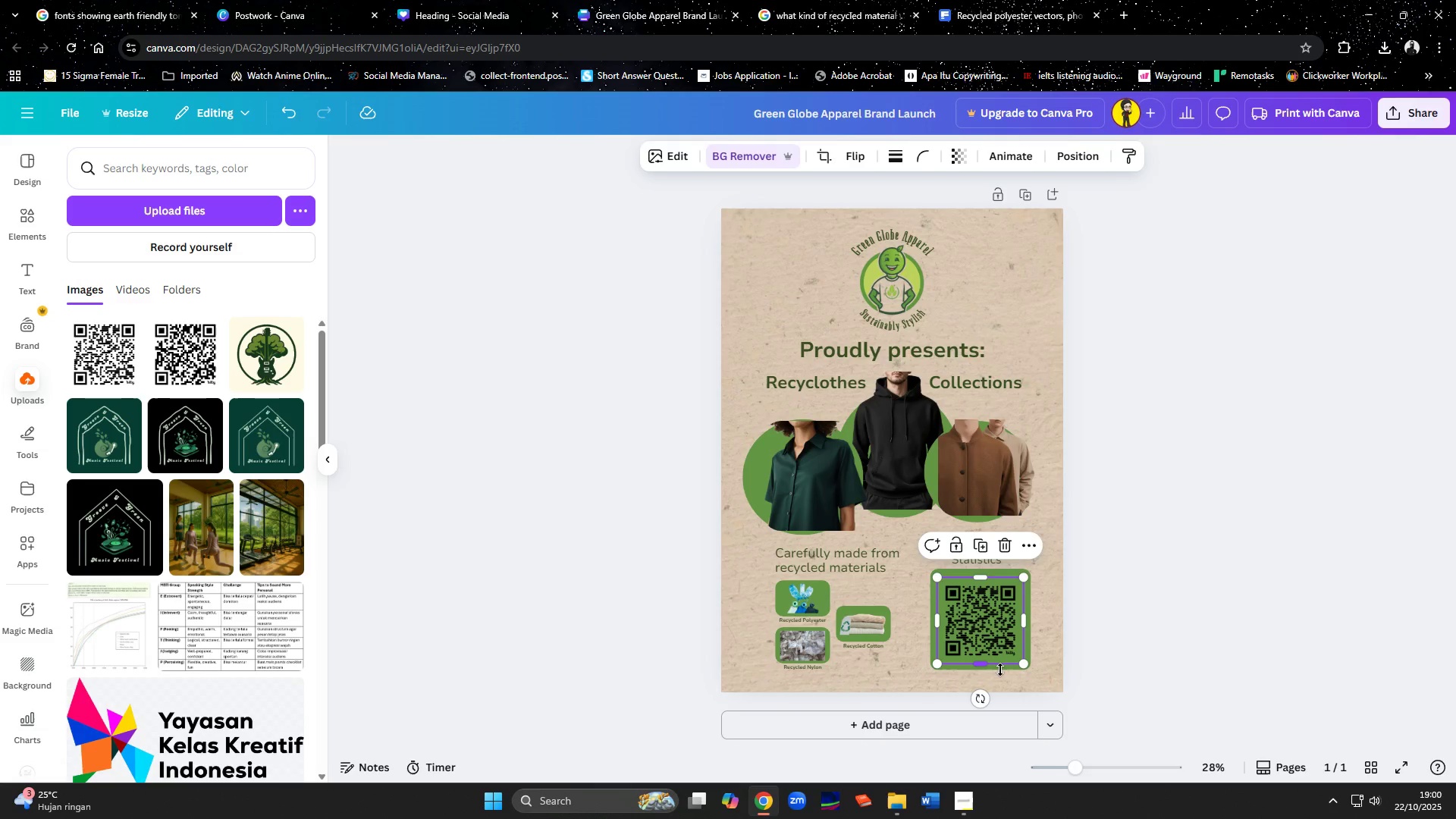 
hold_key(key=ShiftLeft, duration=1.52)
 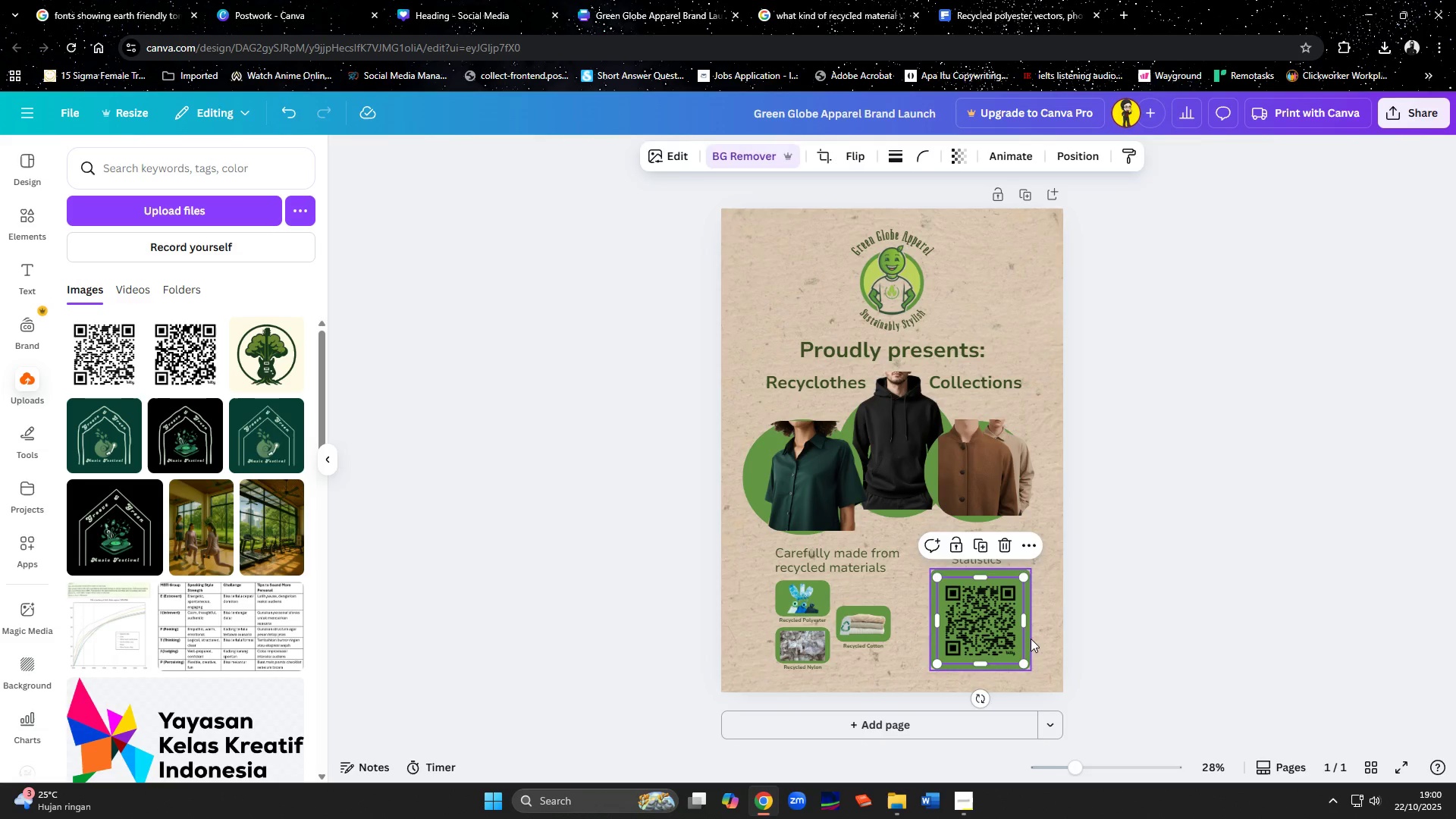 
hold_key(key=ShiftLeft, duration=0.9)
left_click([1031, 639])
 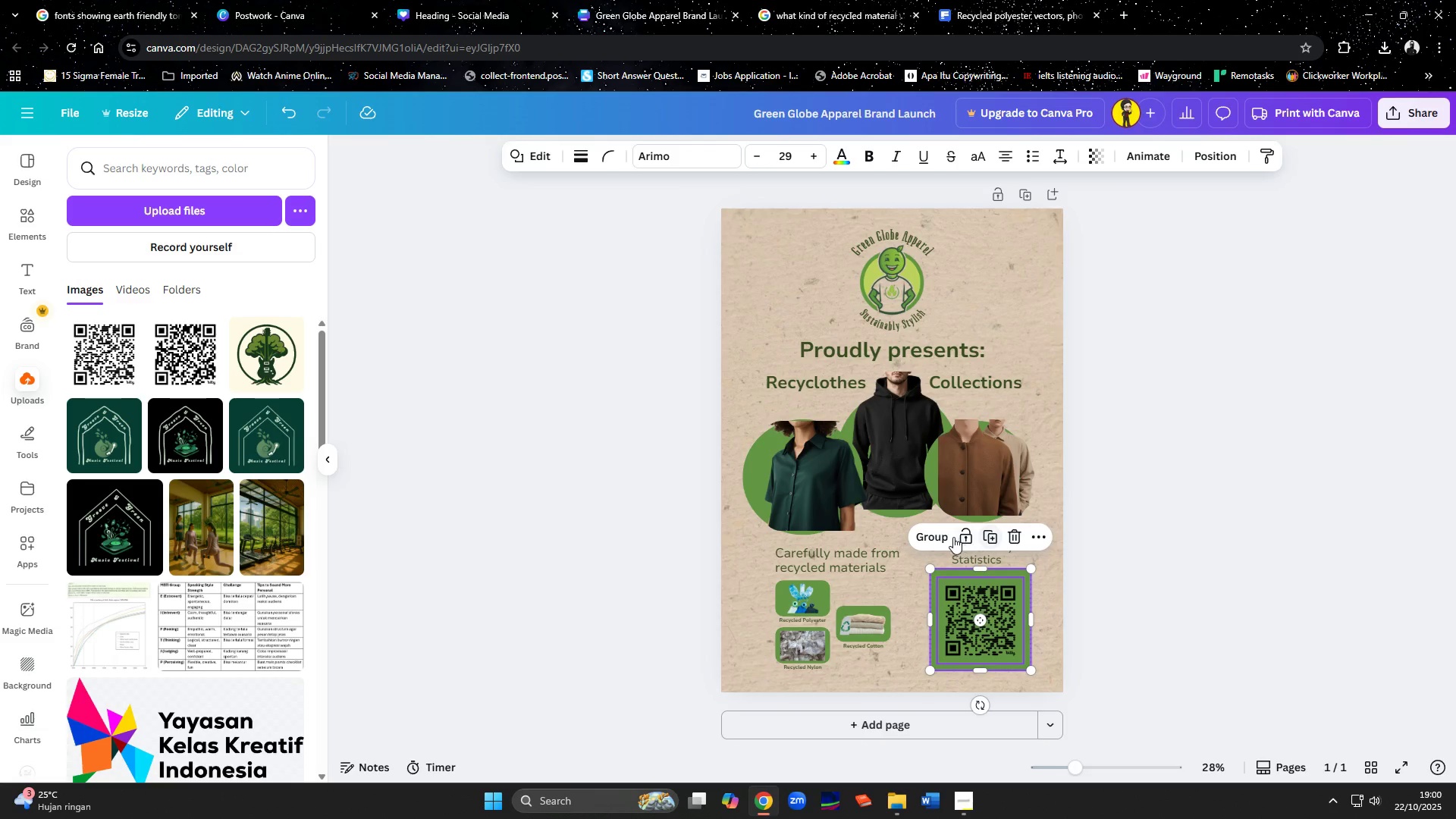 
left_click([940, 538])
 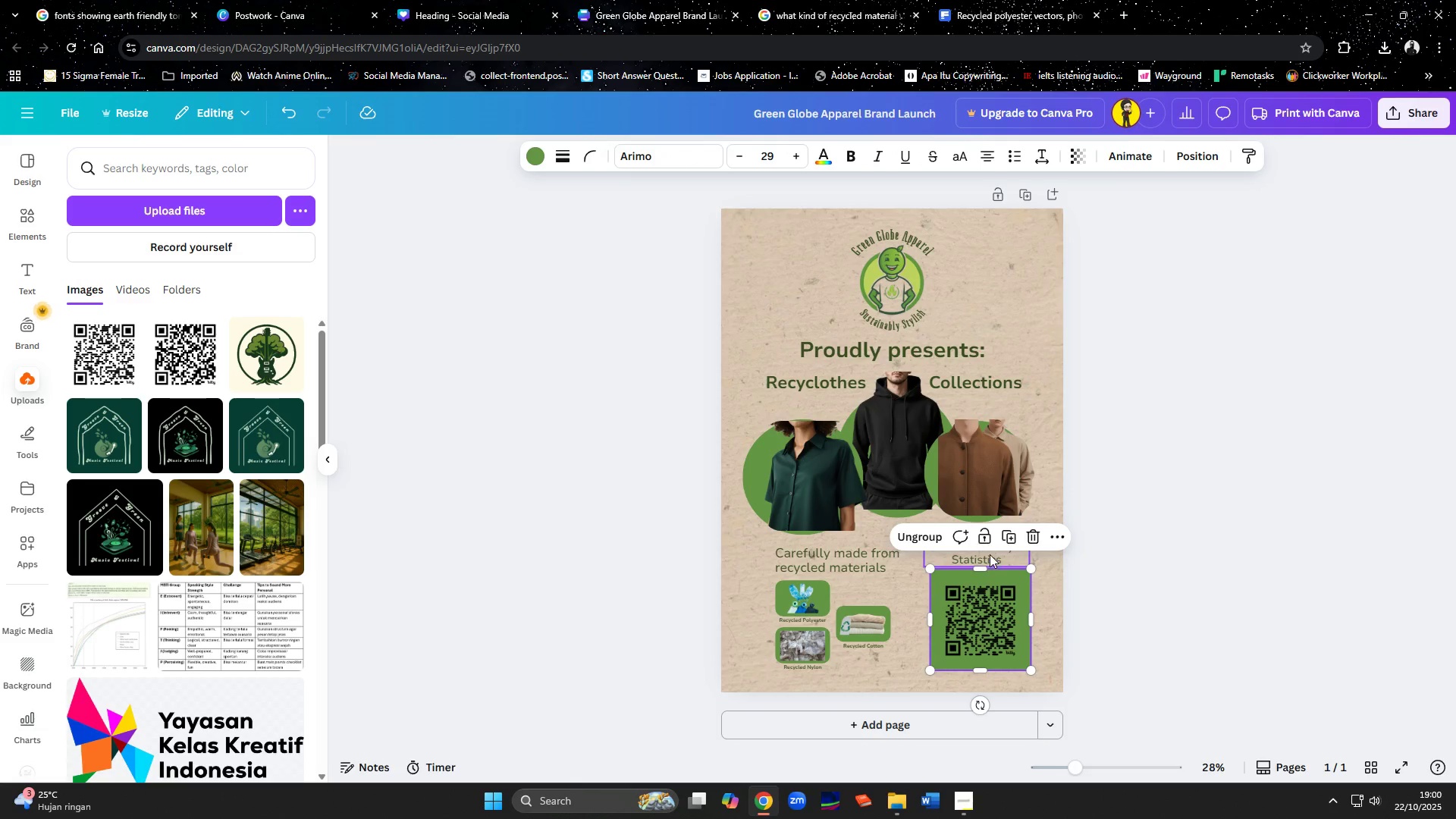 
left_click([990, 554])
 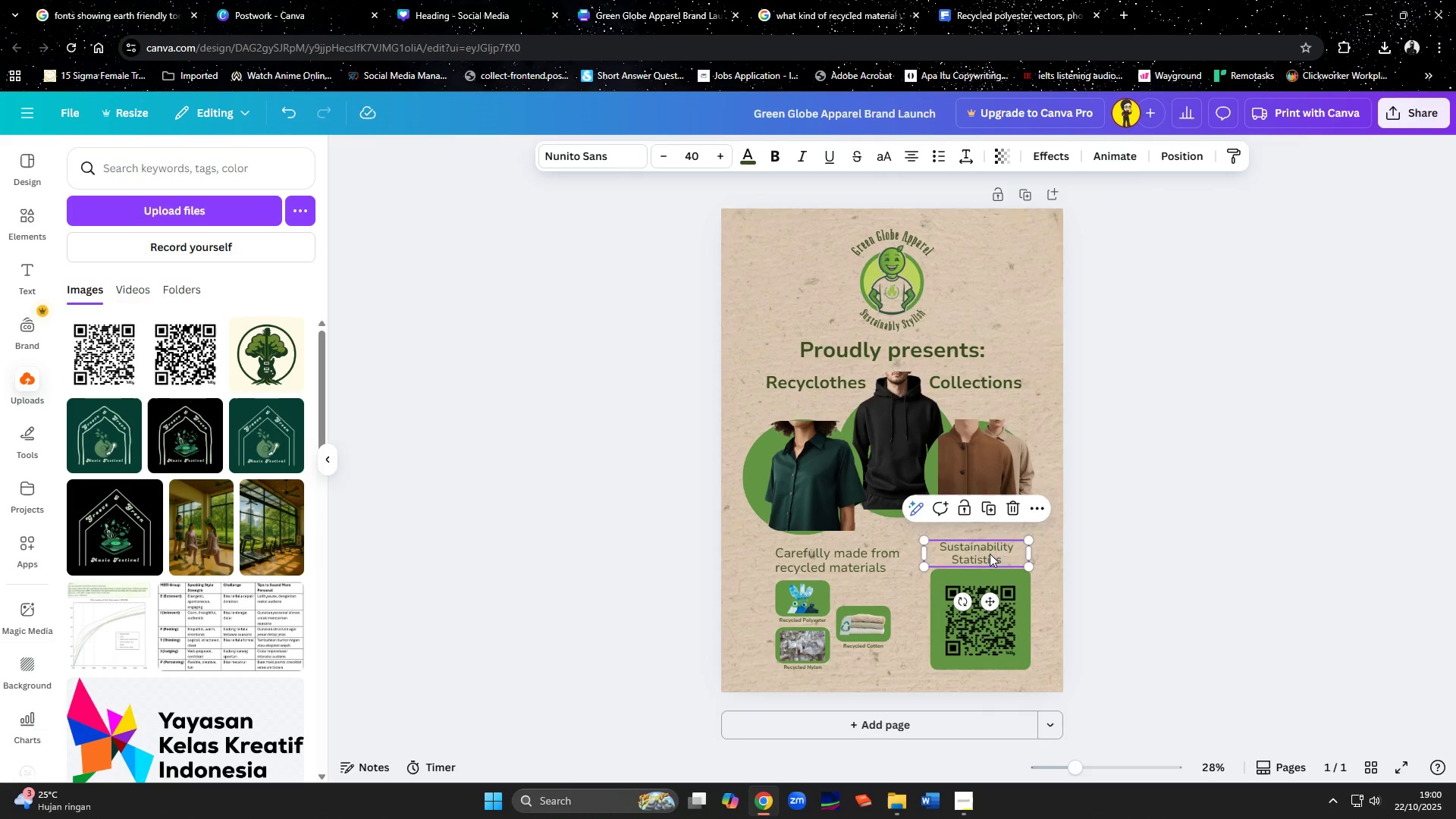 
hold_key(key=ShiftLeft, duration=1.12)
left_click([1011, 635])
 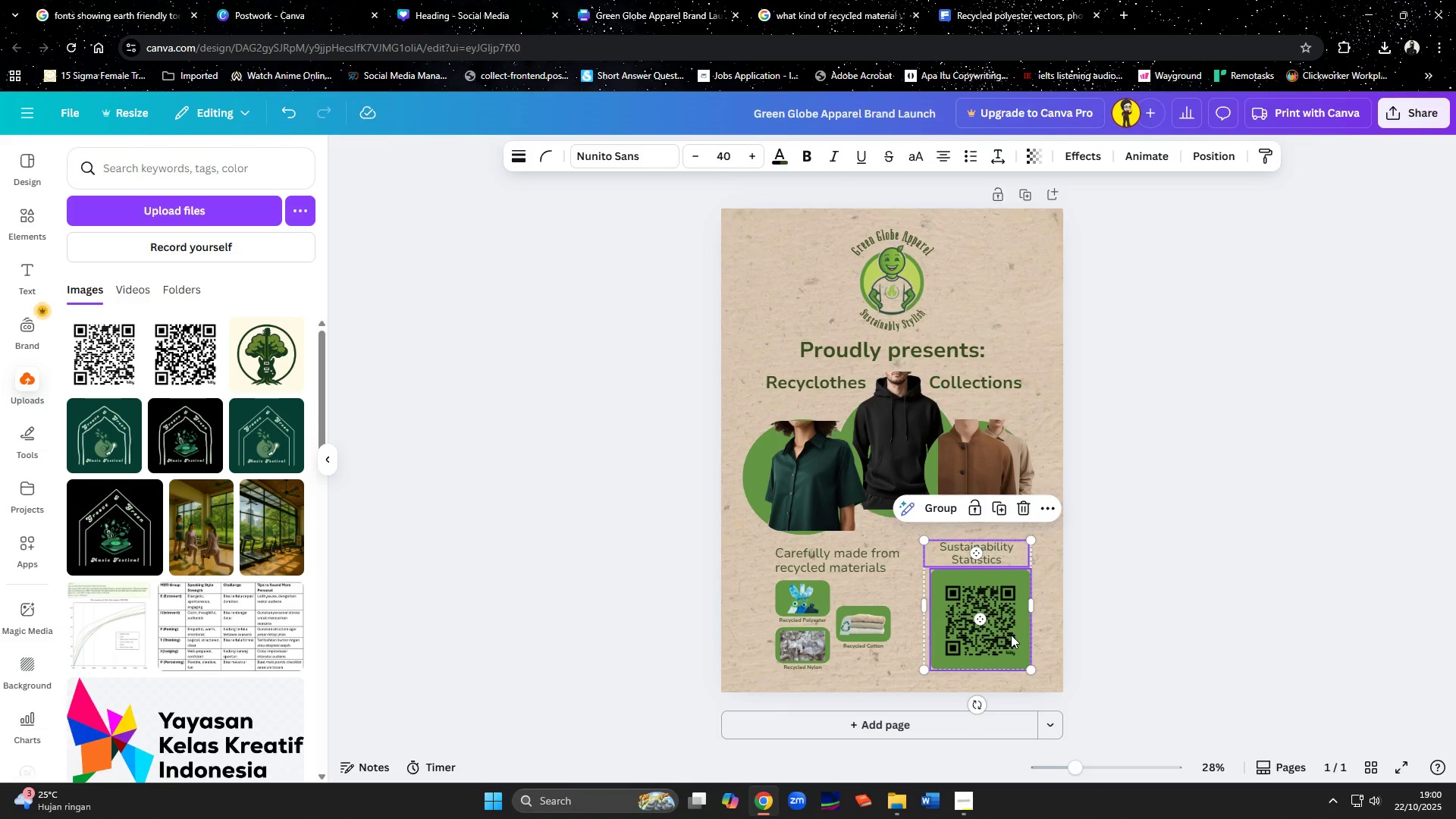 
key(ArrowLeft)
 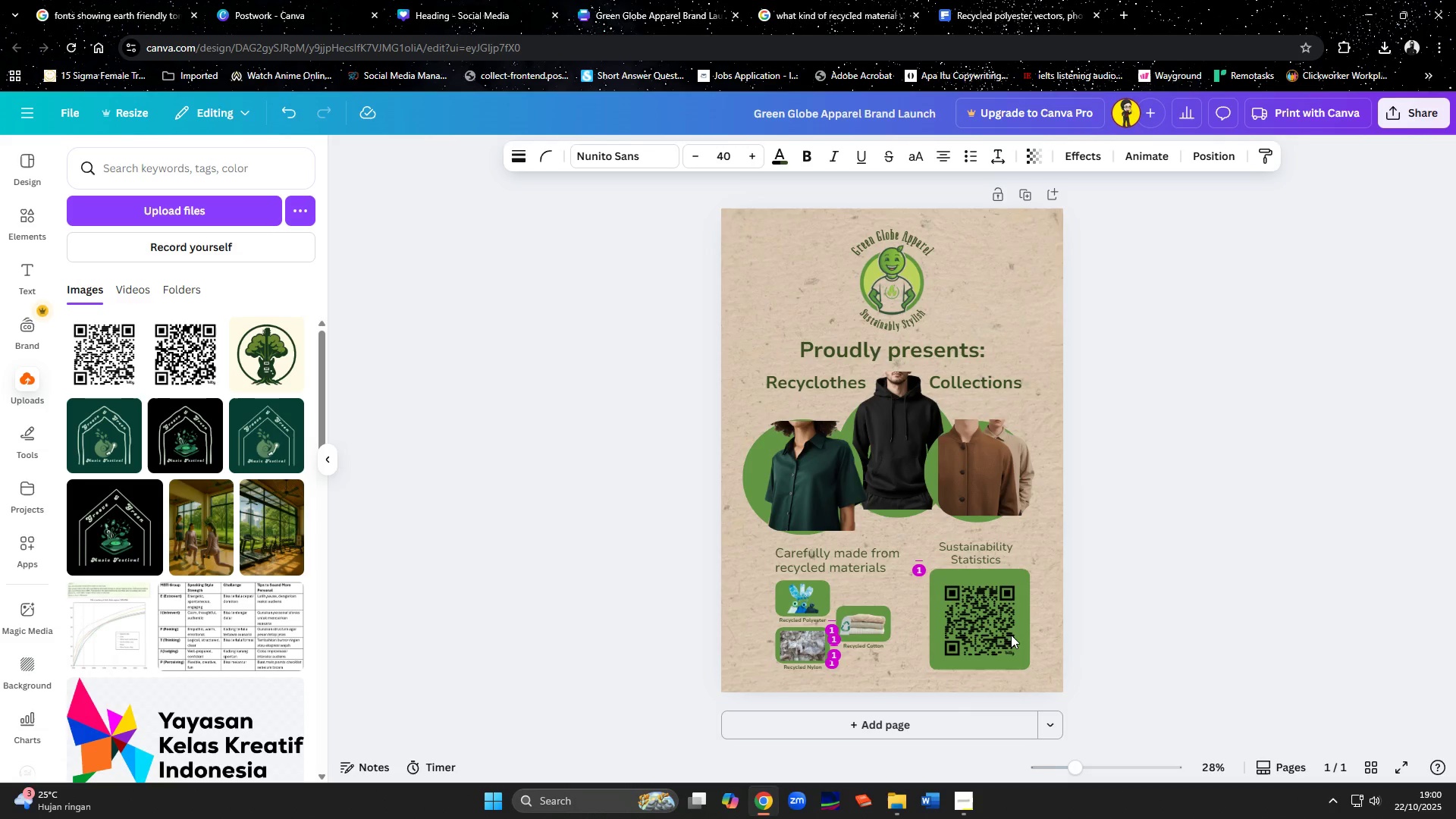 
key(ArrowLeft)
 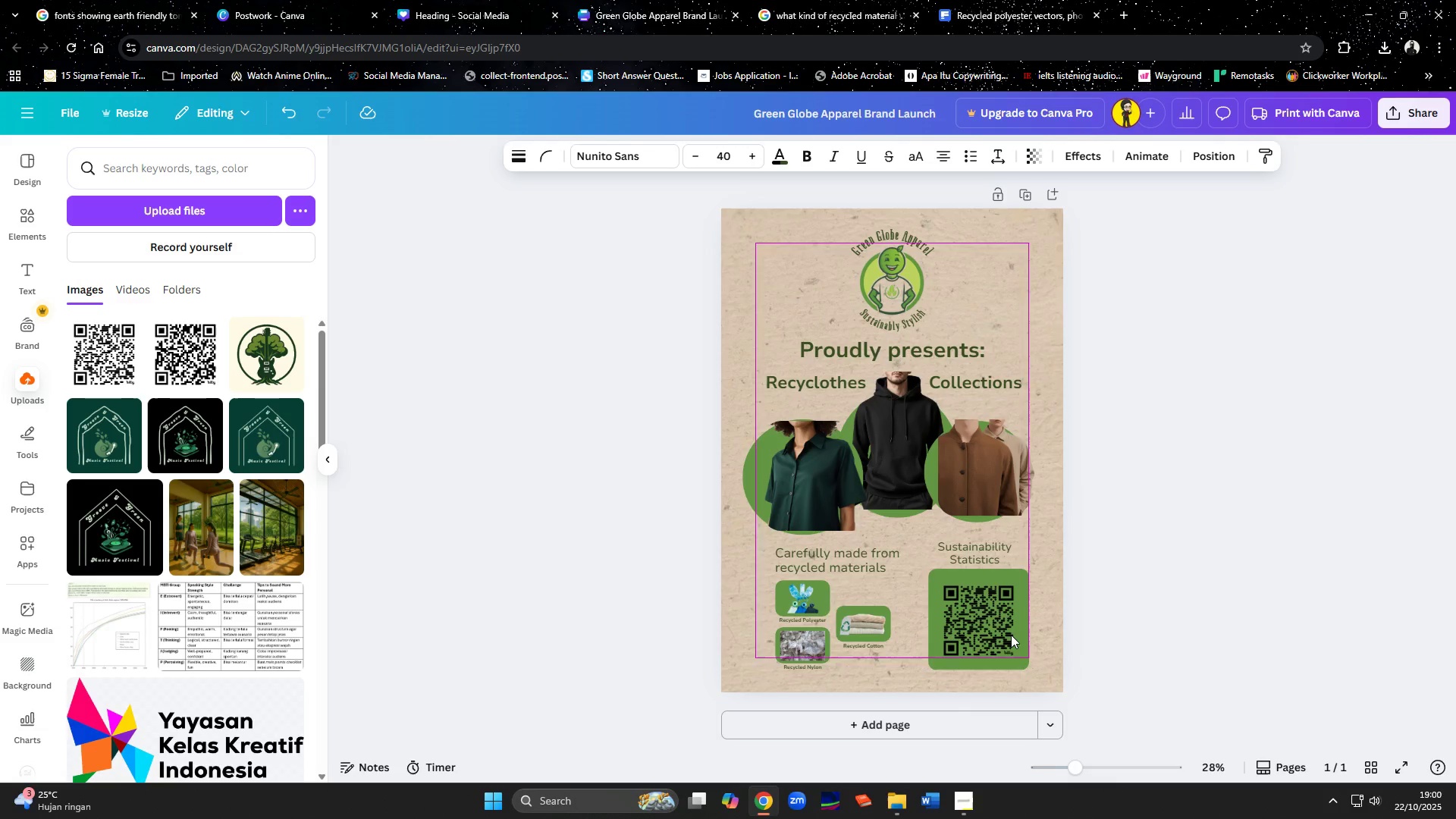 
hold_key(key=ArrowLeft, duration=0.89)
 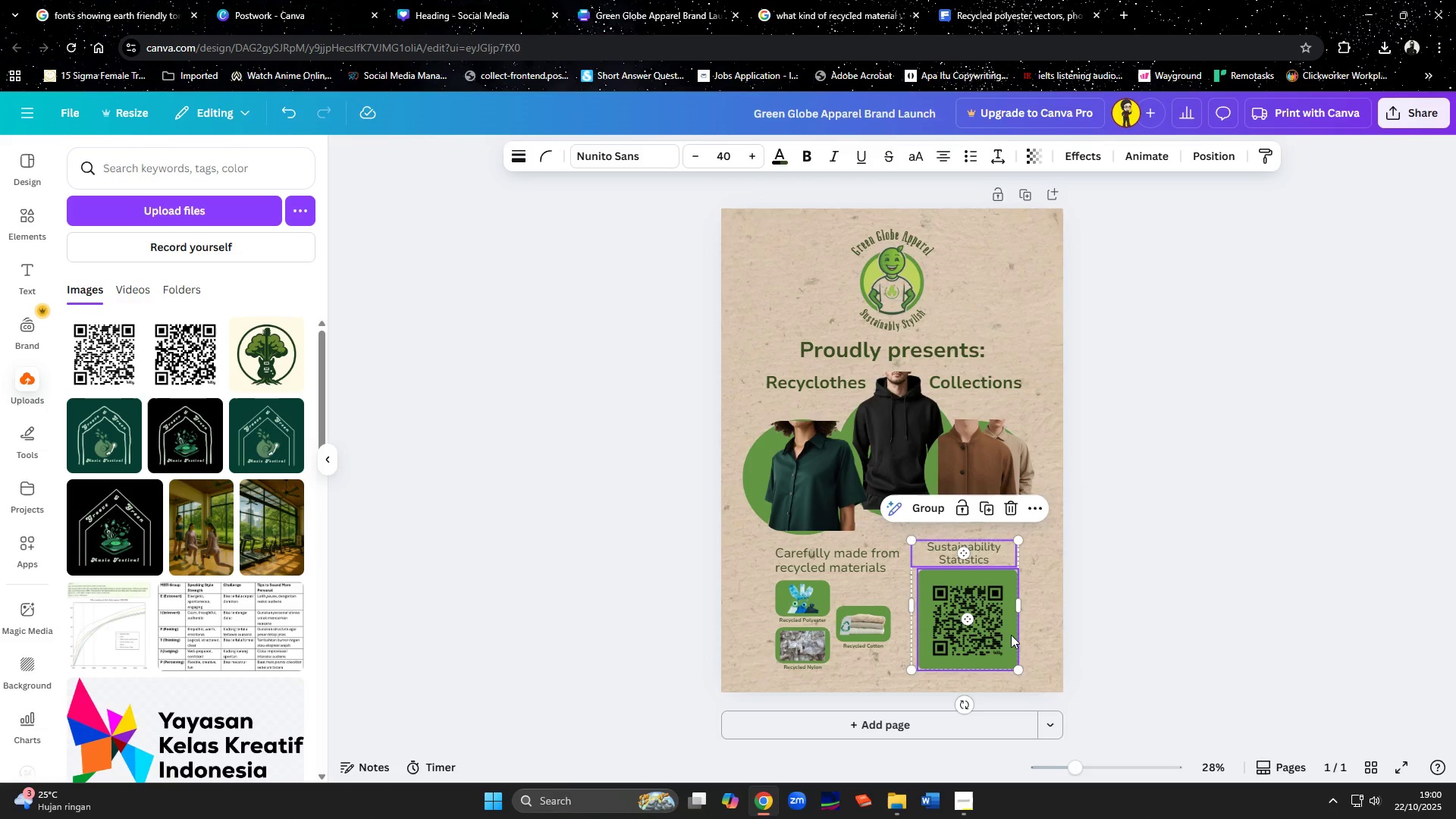 
key(ArrowRight)
 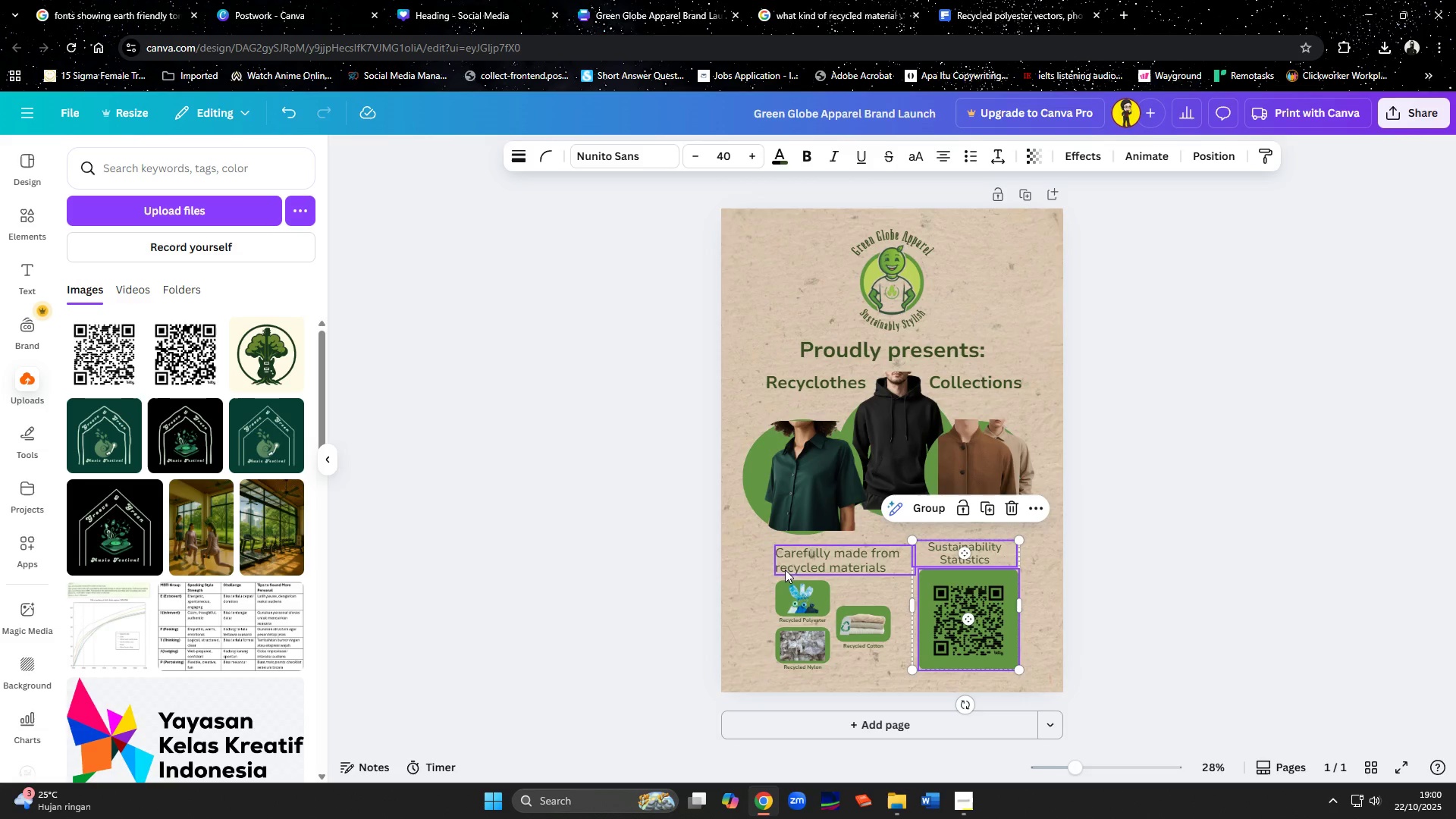 
left_click([785, 562])
 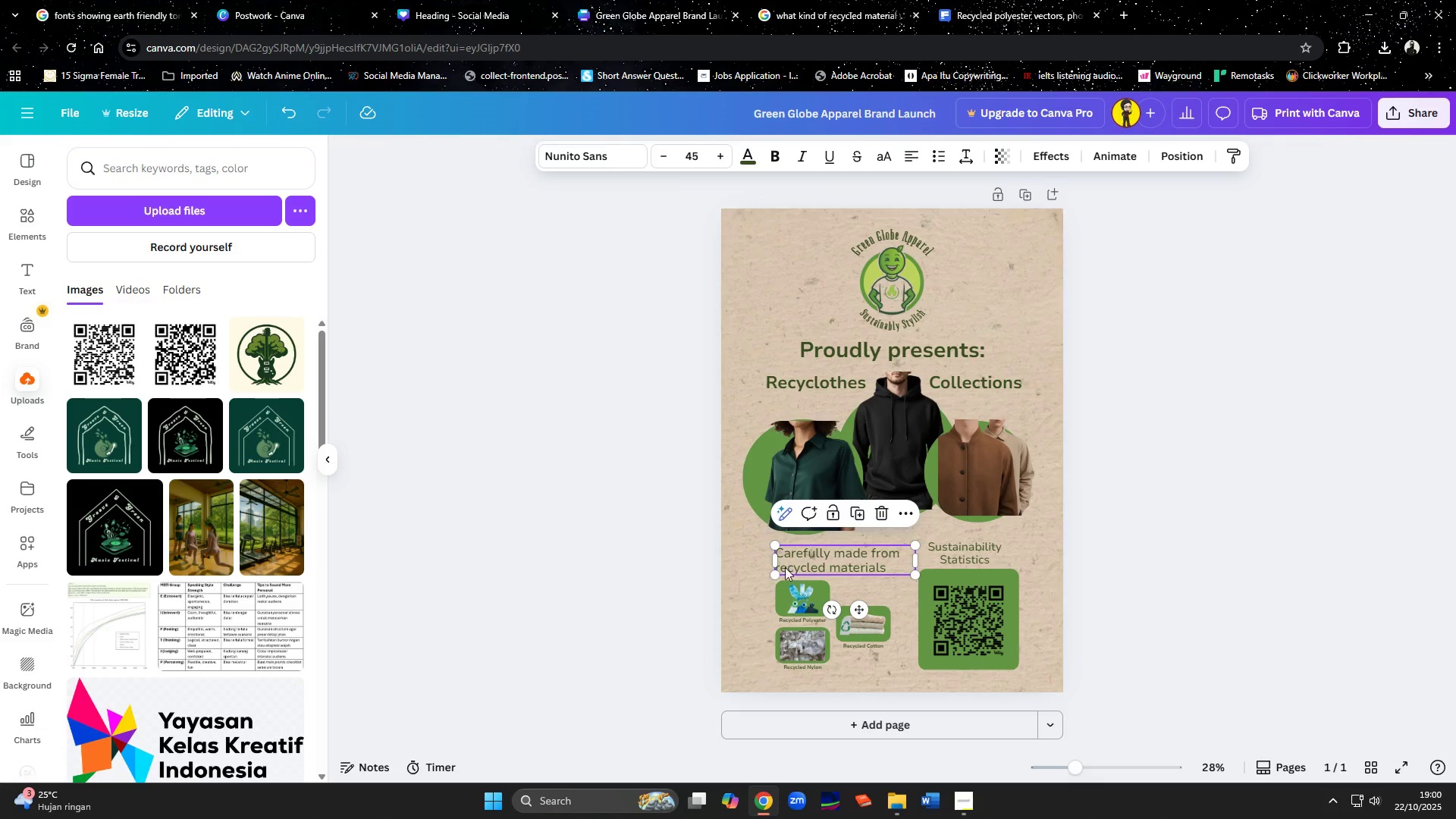 
hold_key(key=ShiftLeft, duration=1.44)
left_click([787, 590])
 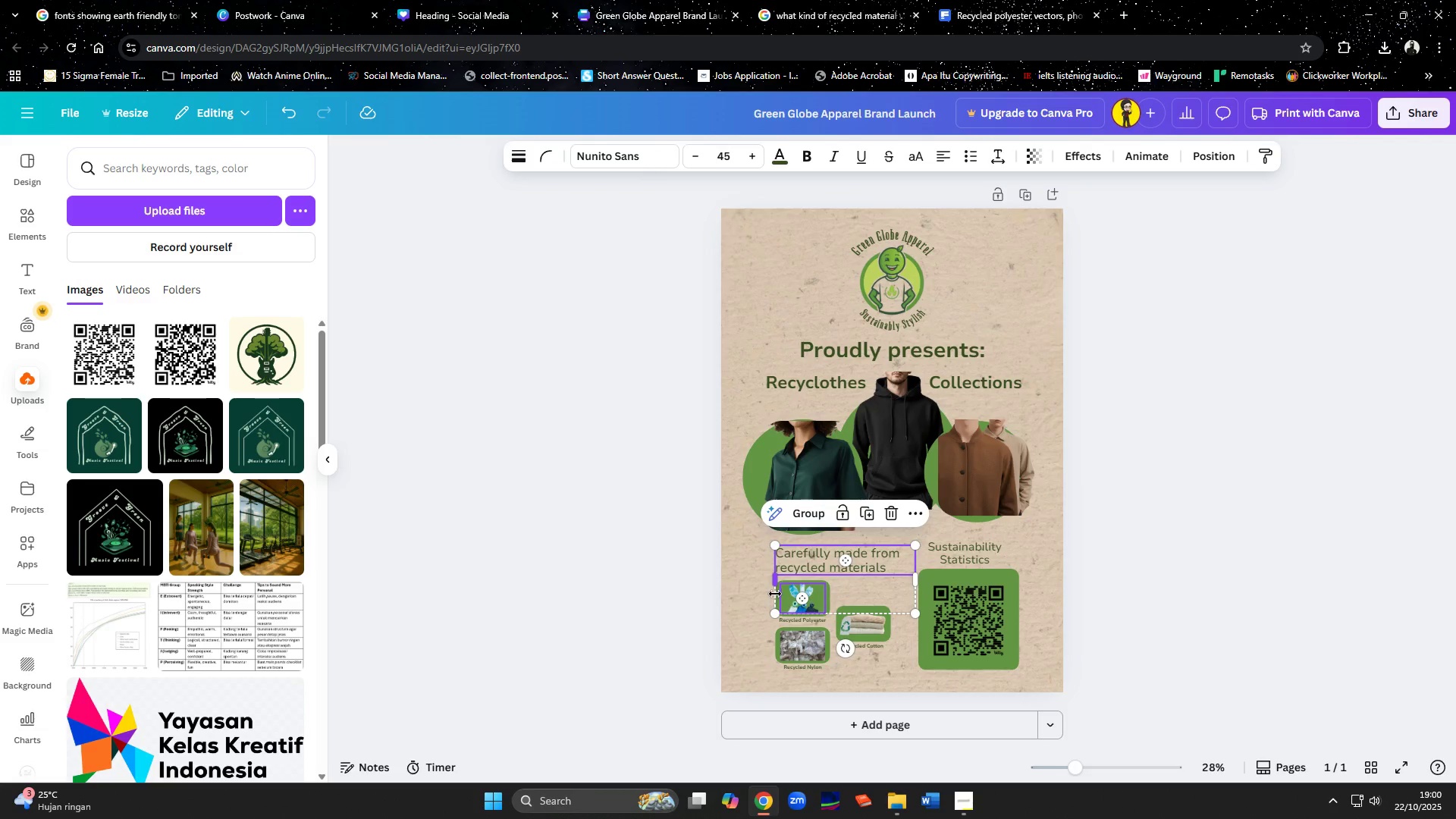 
hold_key(key=ControlLeft, duration=0.78)
scroll: coordinate [1217, 573], scroll_direction: up, amount: 2.0
 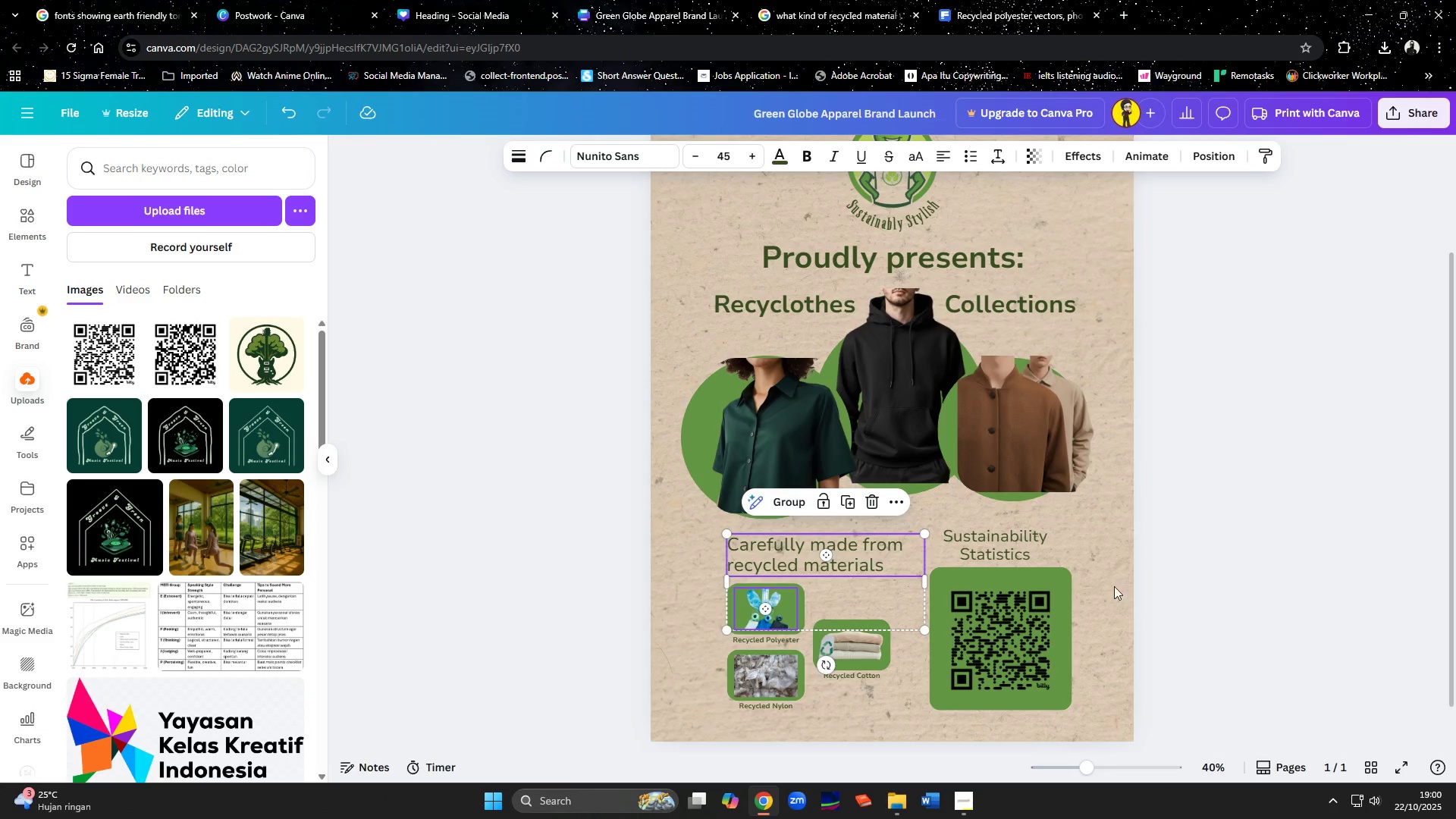 
hold_key(key=ShiftLeft, duration=1.53)
left_click([801, 620])
 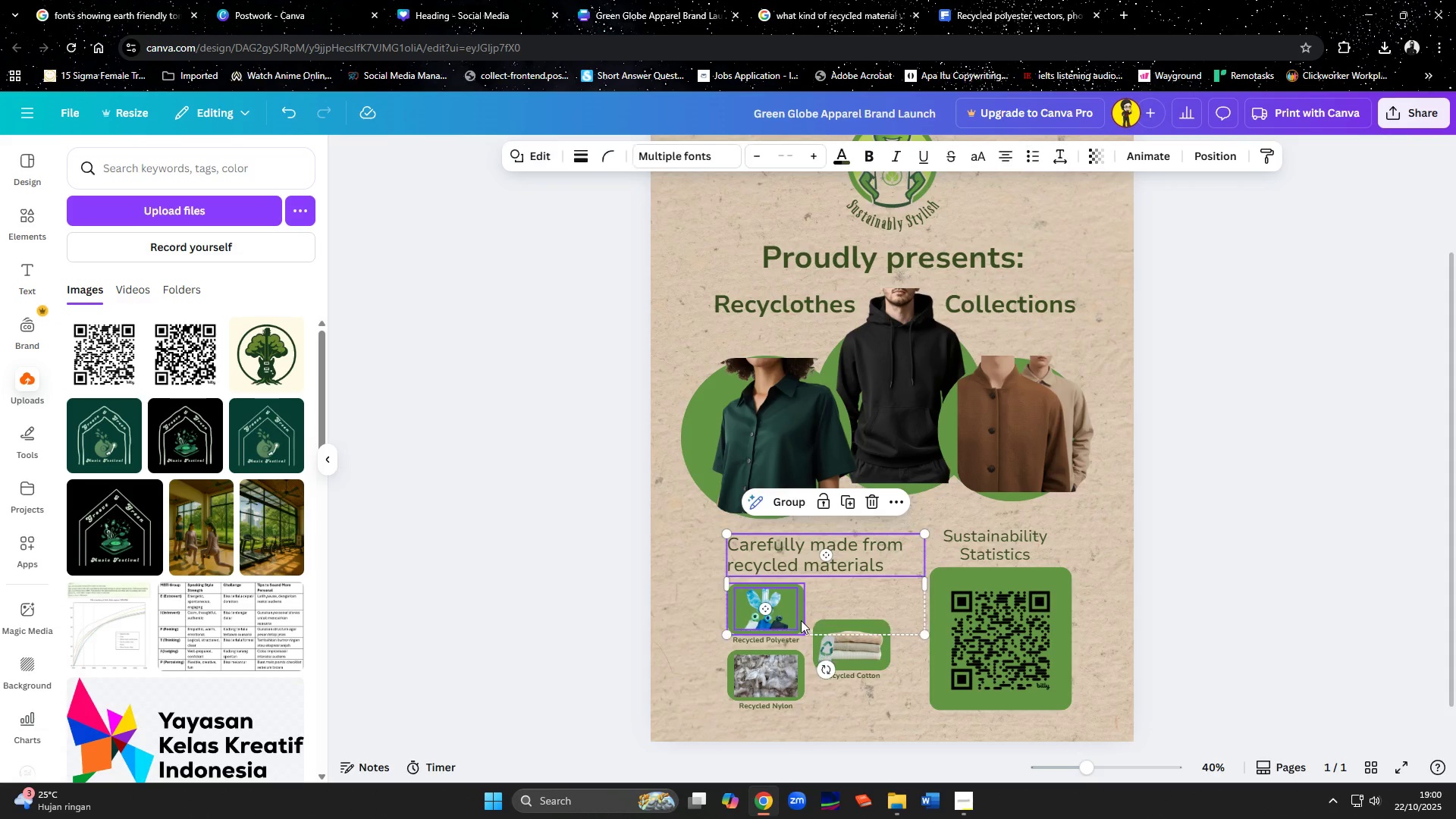 
hold_key(key=ShiftLeft, duration=1.51)
left_click([791, 637])
 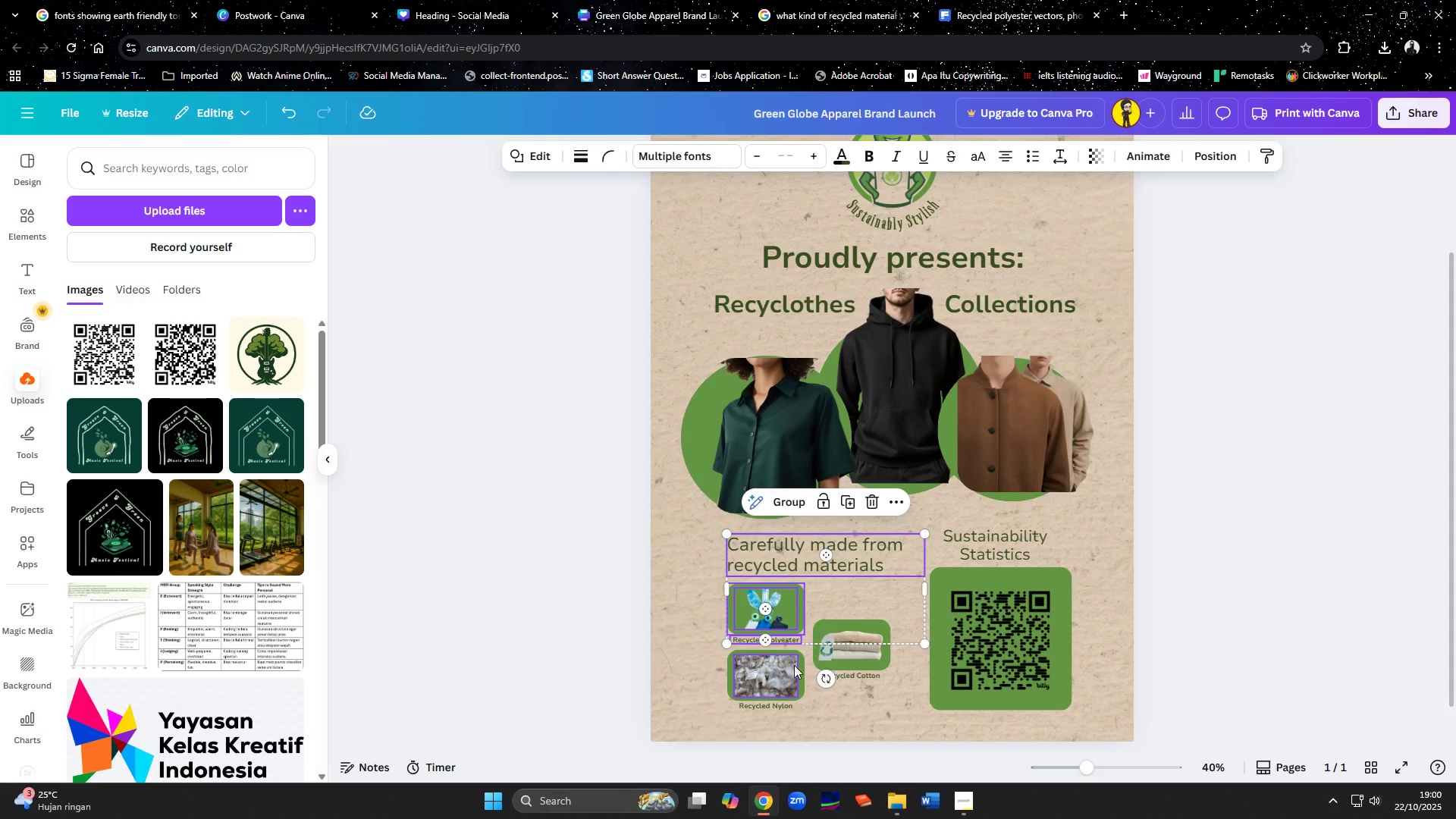 
left_click([792, 667])
 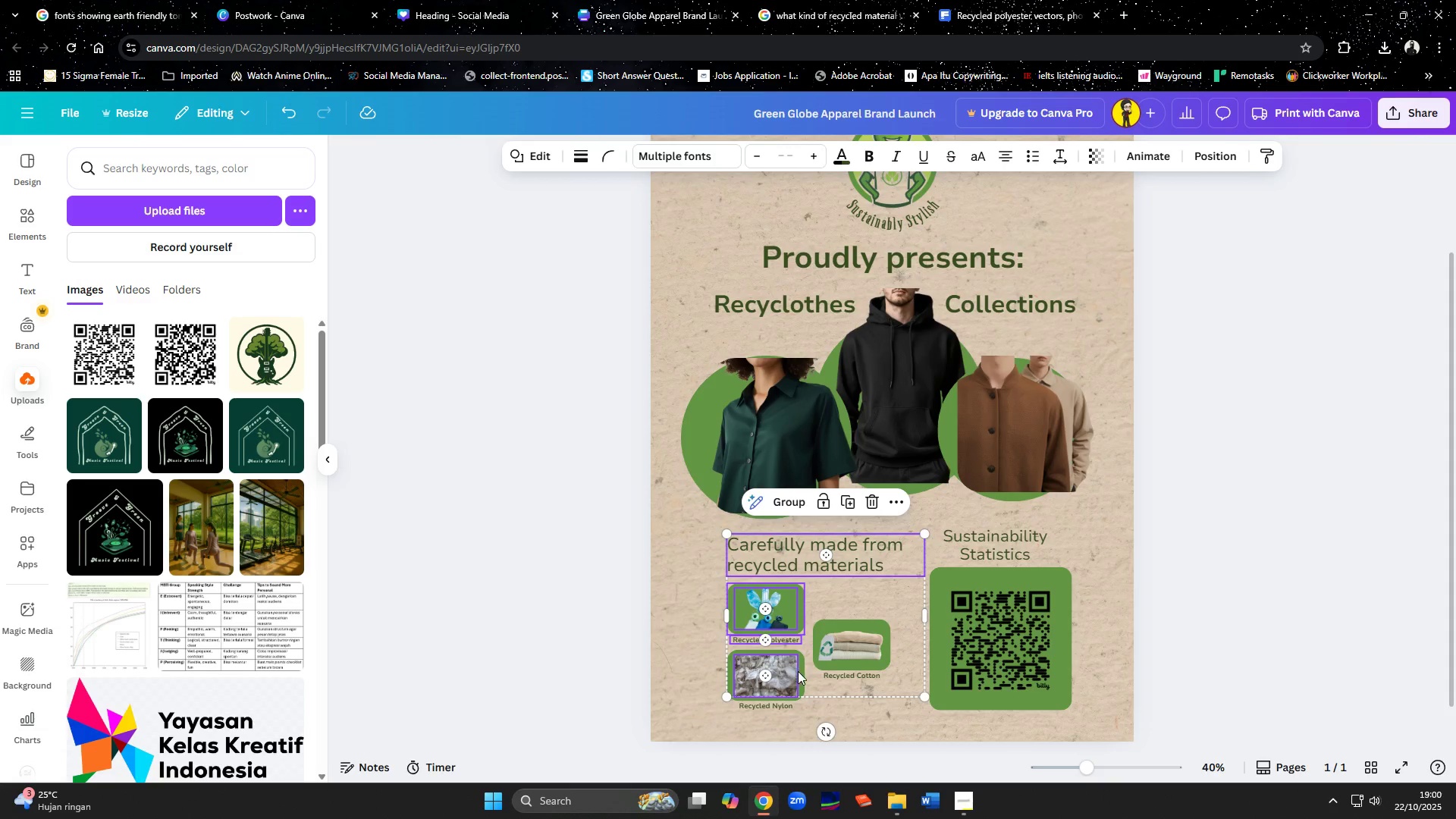 
hold_key(key=ShiftLeft, duration=1.53)
left_click([801, 673])
 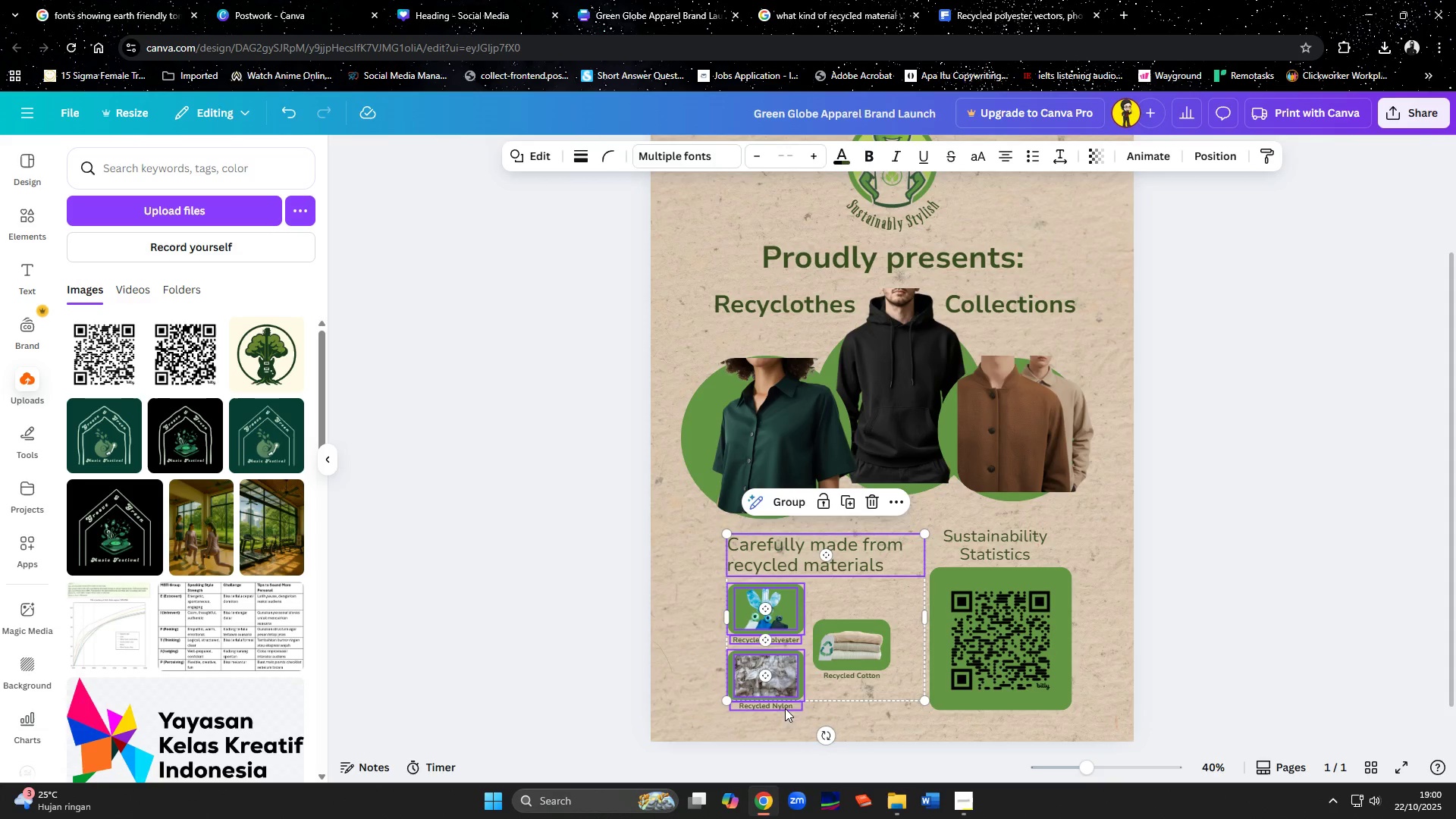 
left_click([785, 708])
 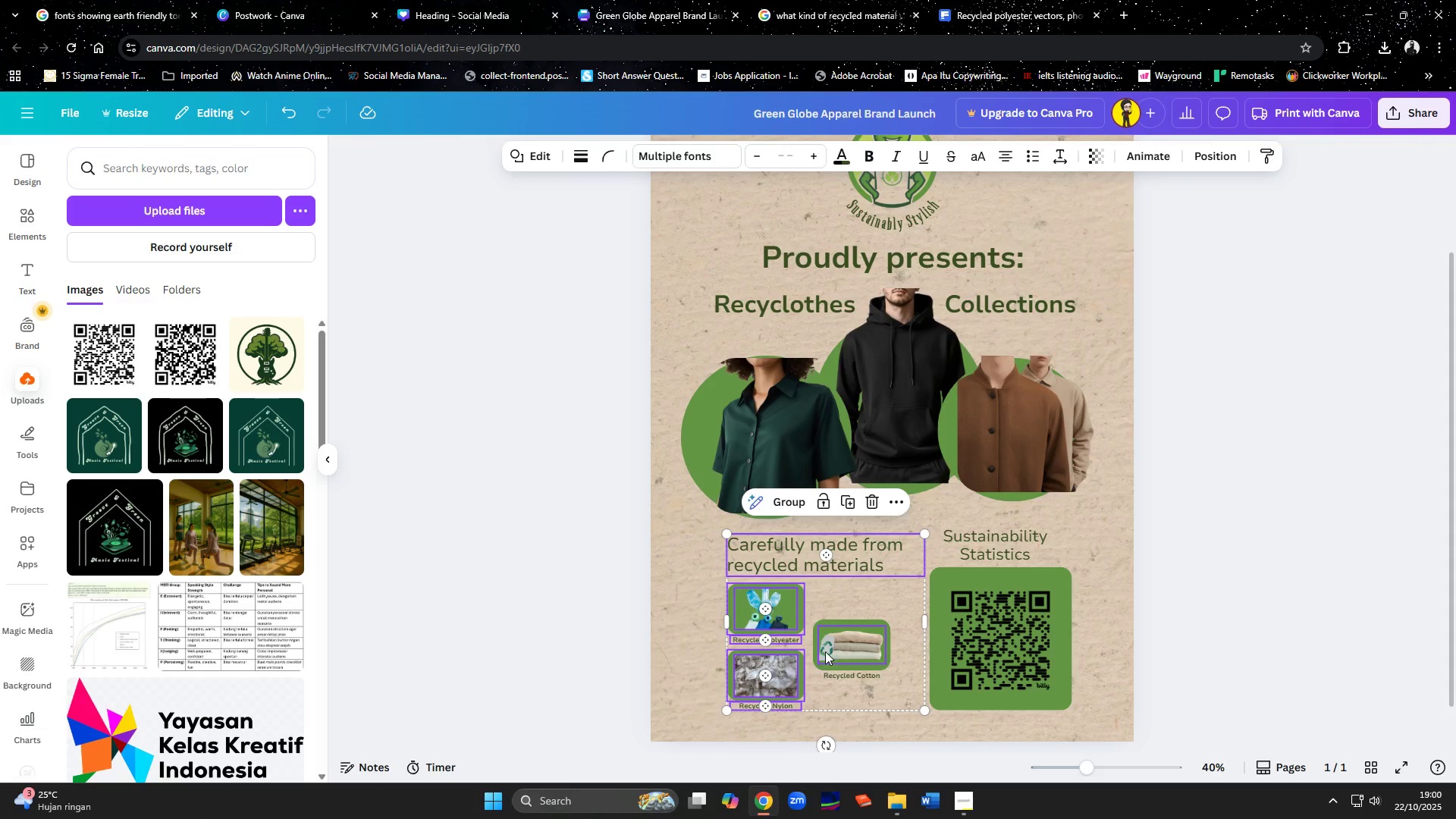 
hold_key(key=ShiftLeft, duration=1.52)
left_click([815, 639])
 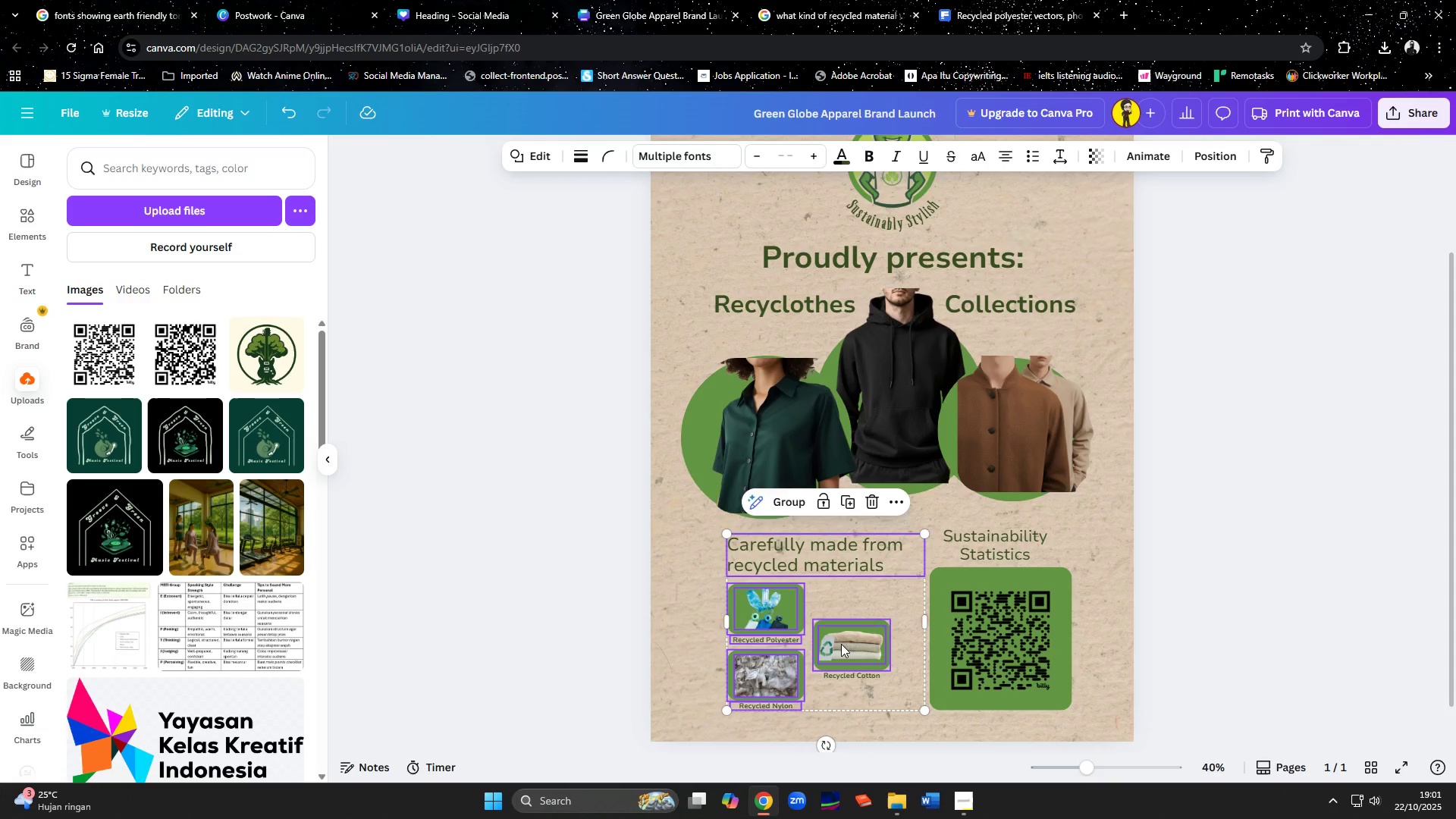 
double_click([841, 644])
 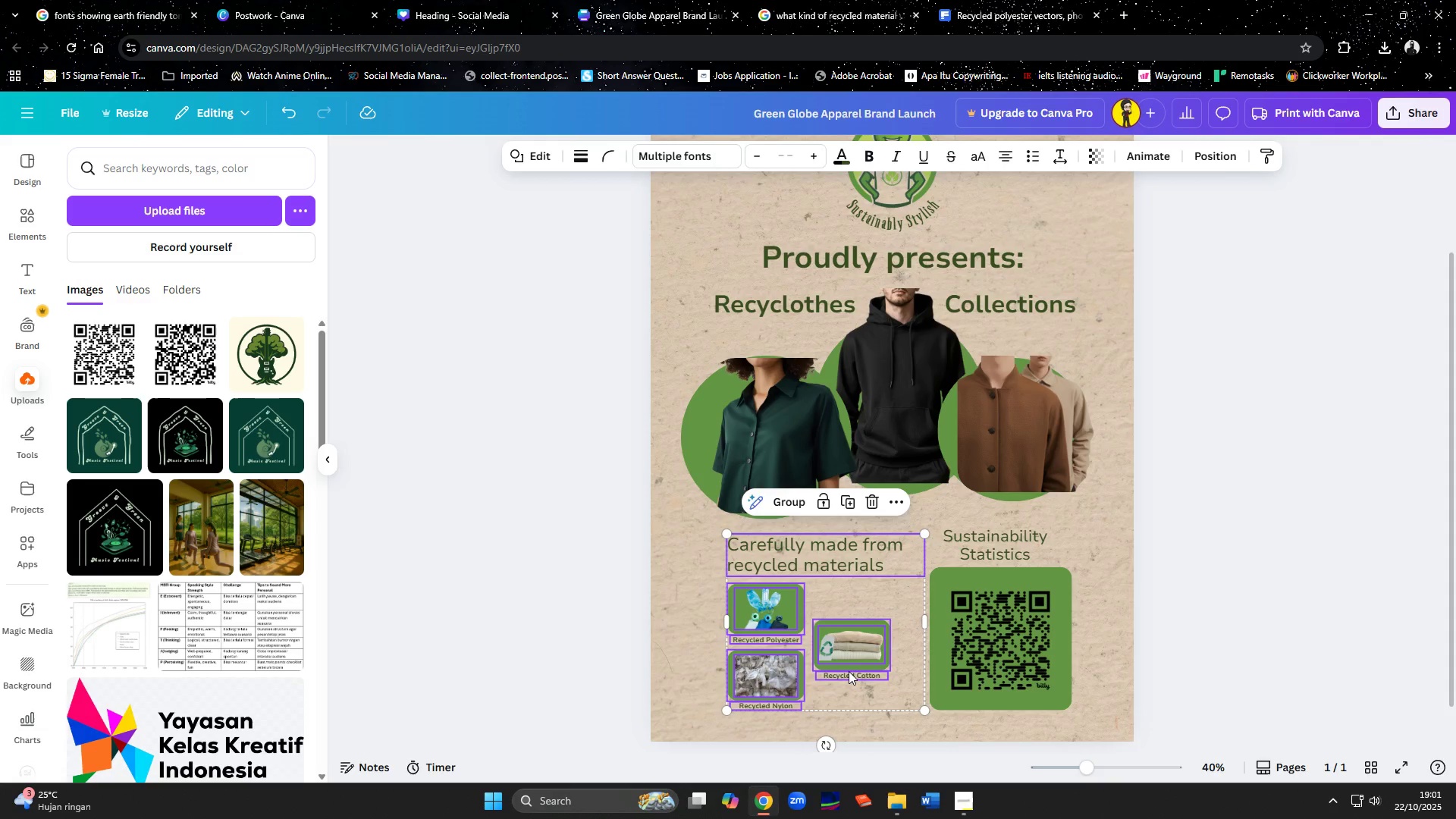 
hold_key(key=ShiftLeft, duration=0.49)
left_click([849, 672])
 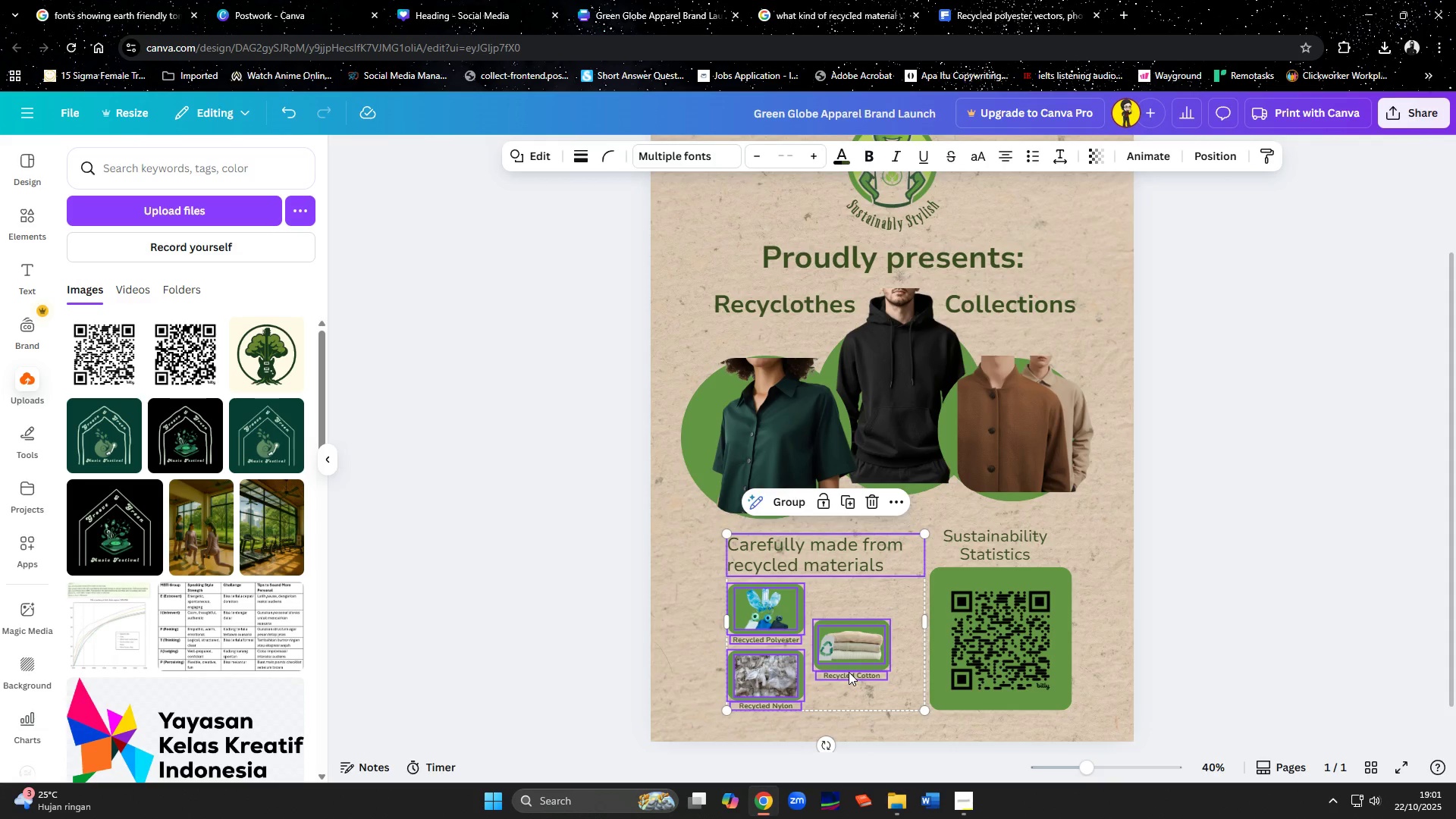 
key(ArrowLeft)
 